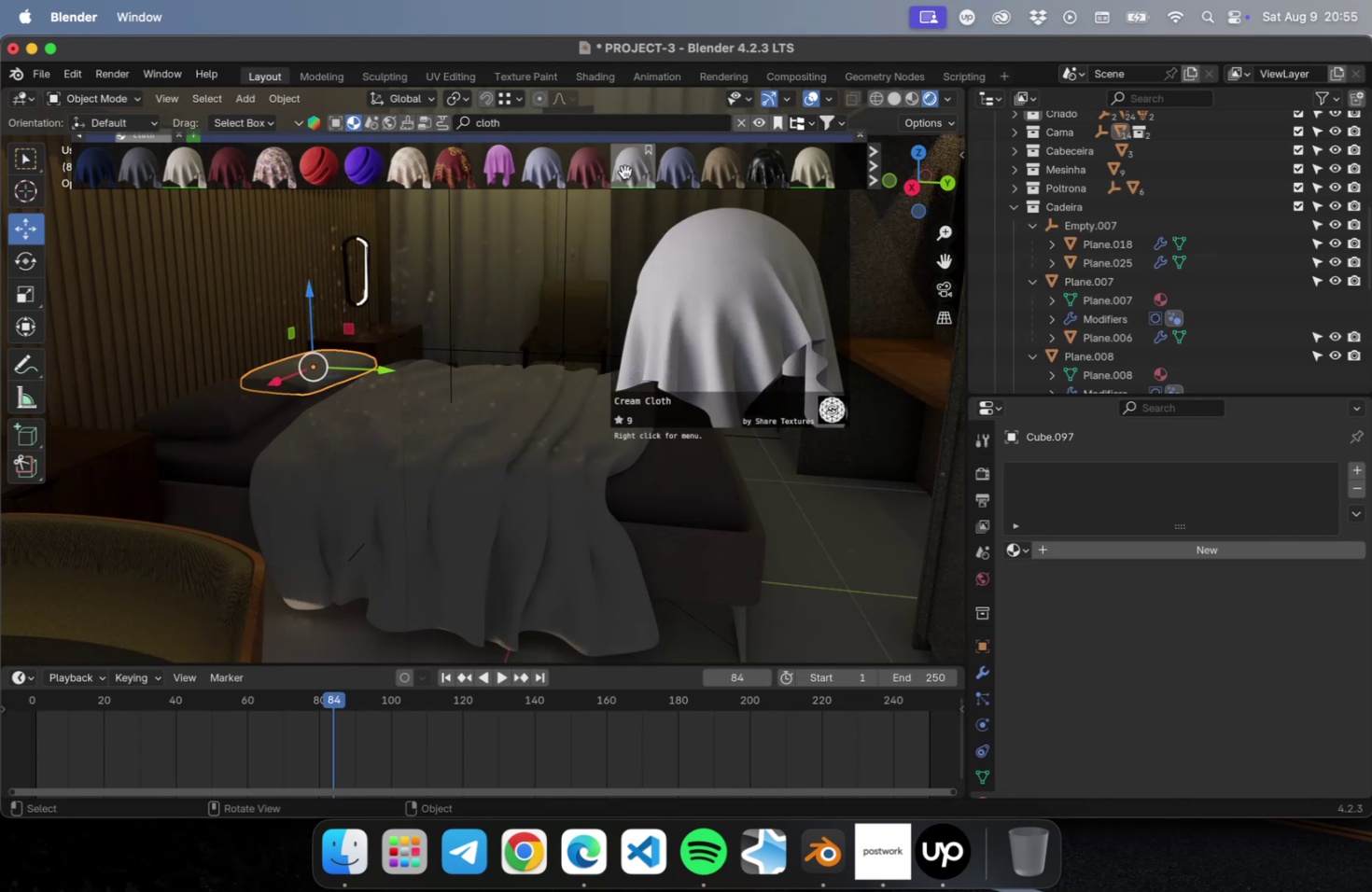 
left_click([624, 172])
 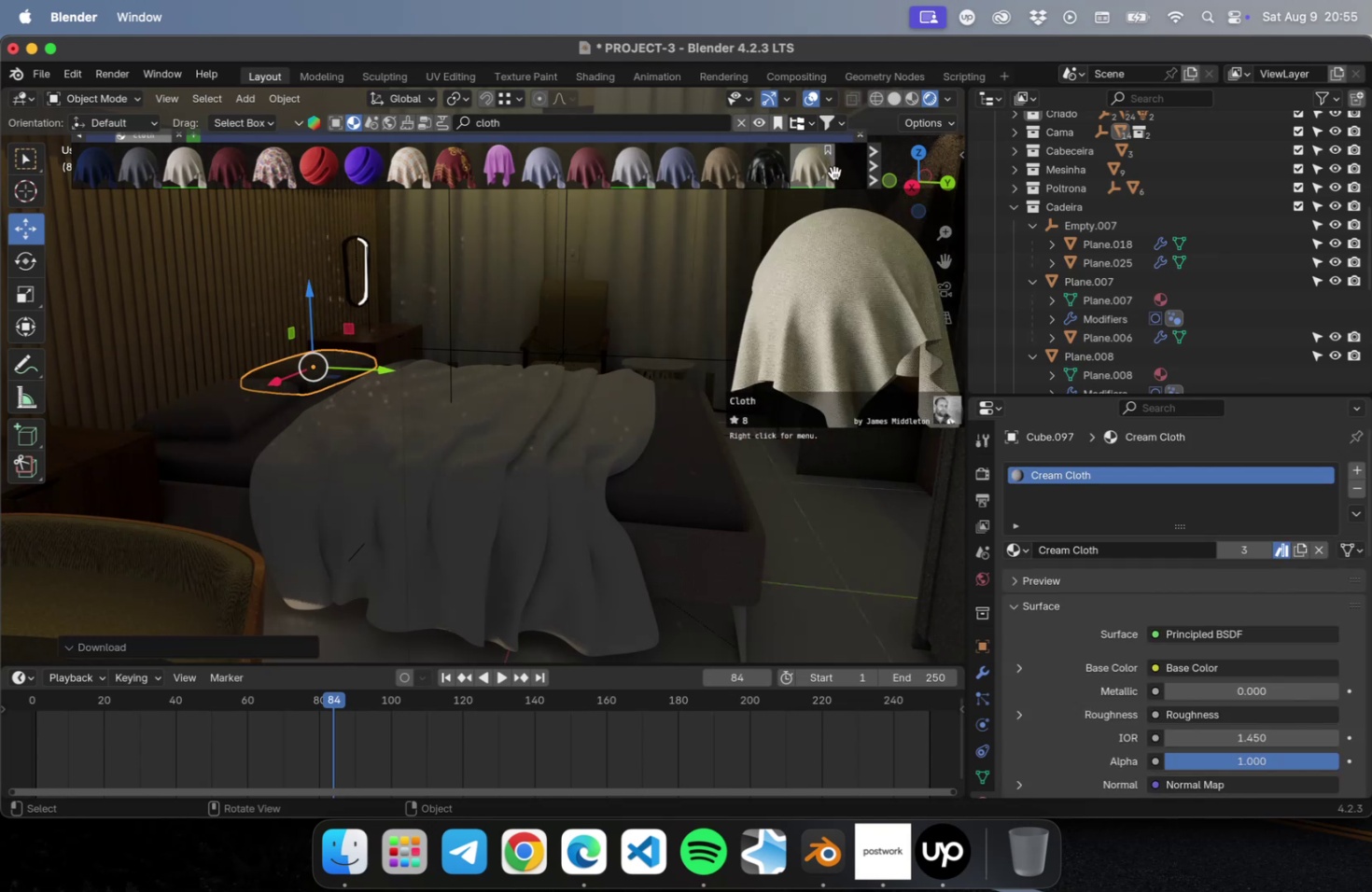 
mouse_move([836, 184])
 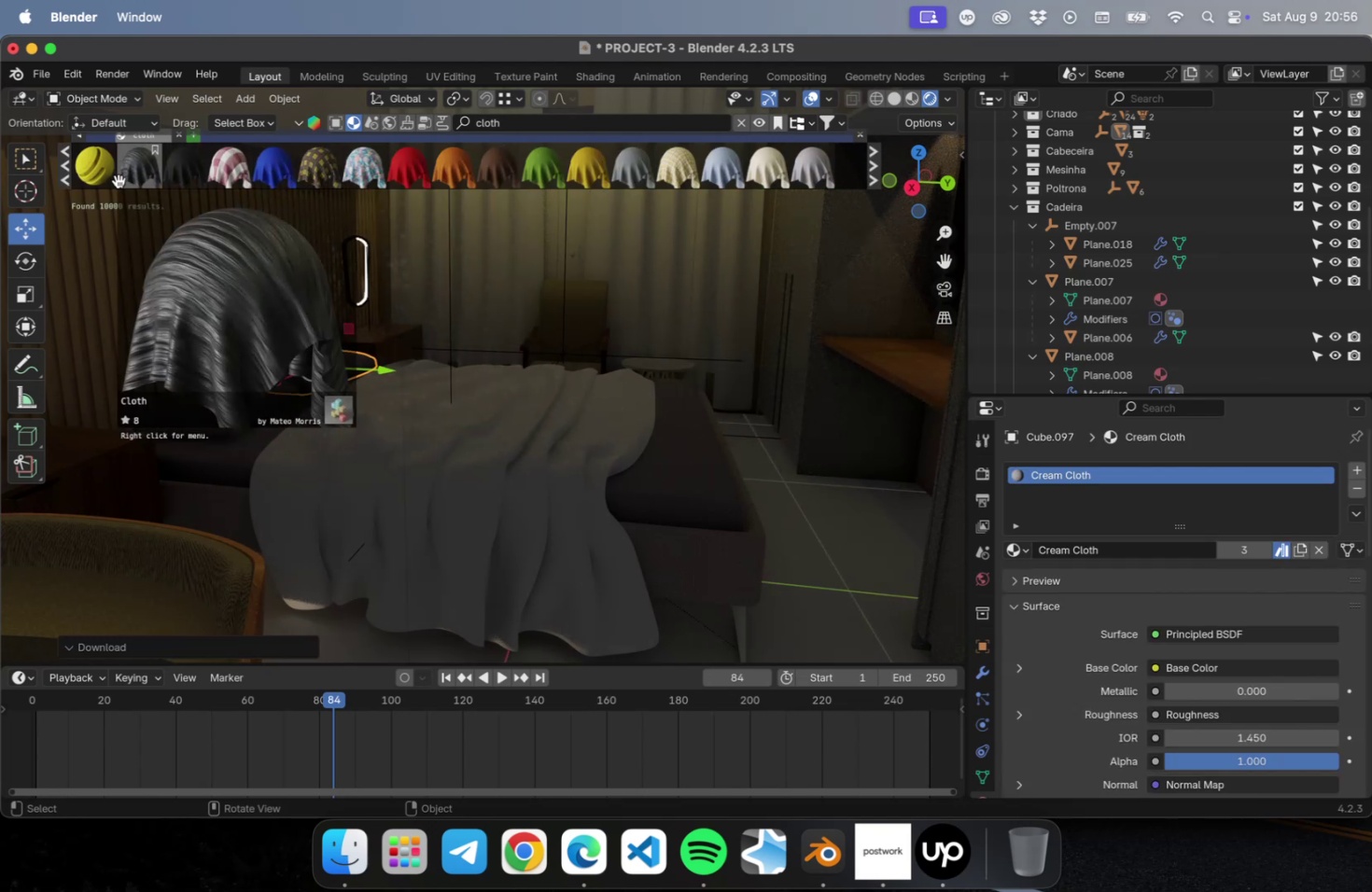 
wait(8.72)
 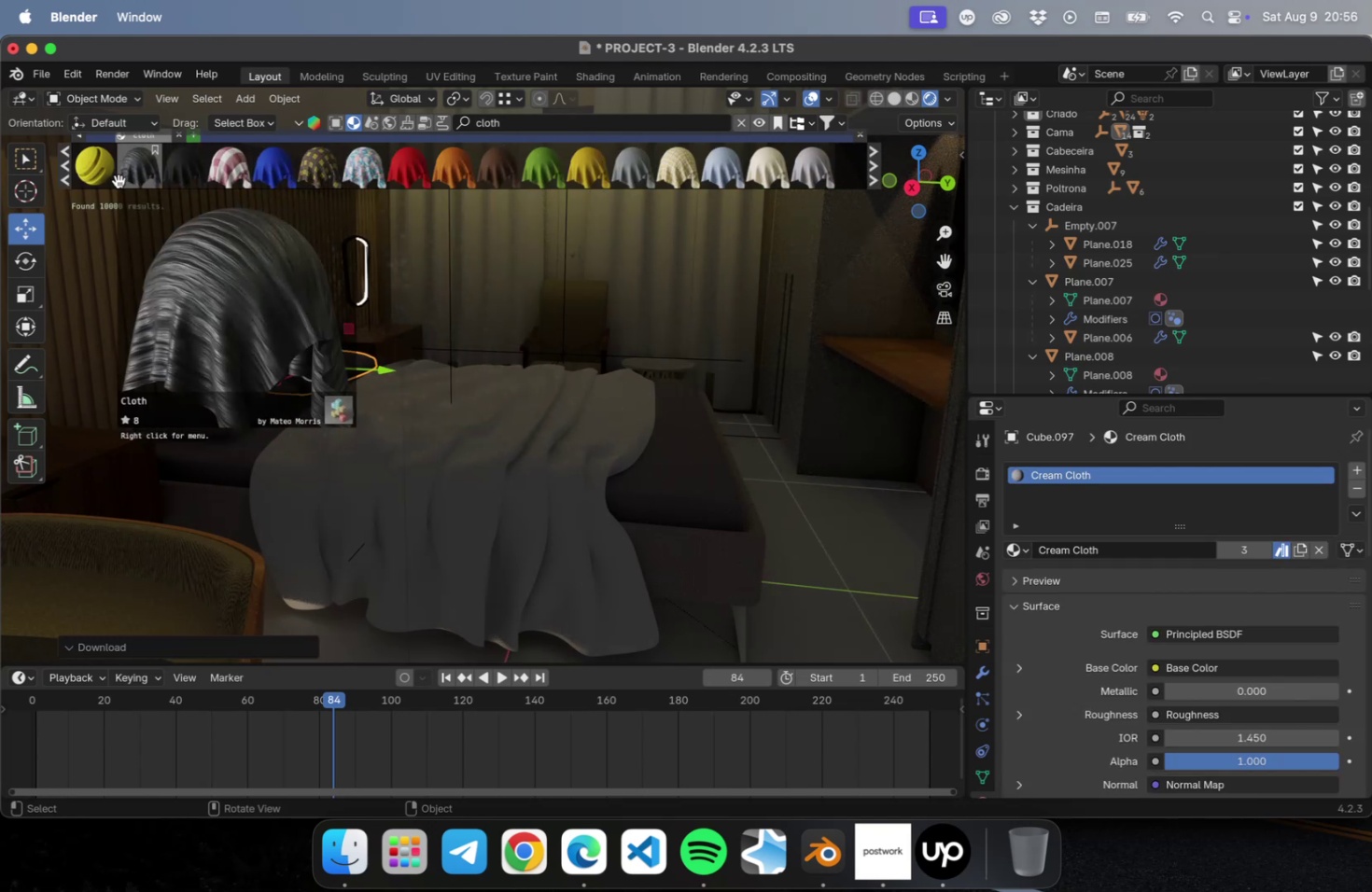 
left_click([870, 171])
 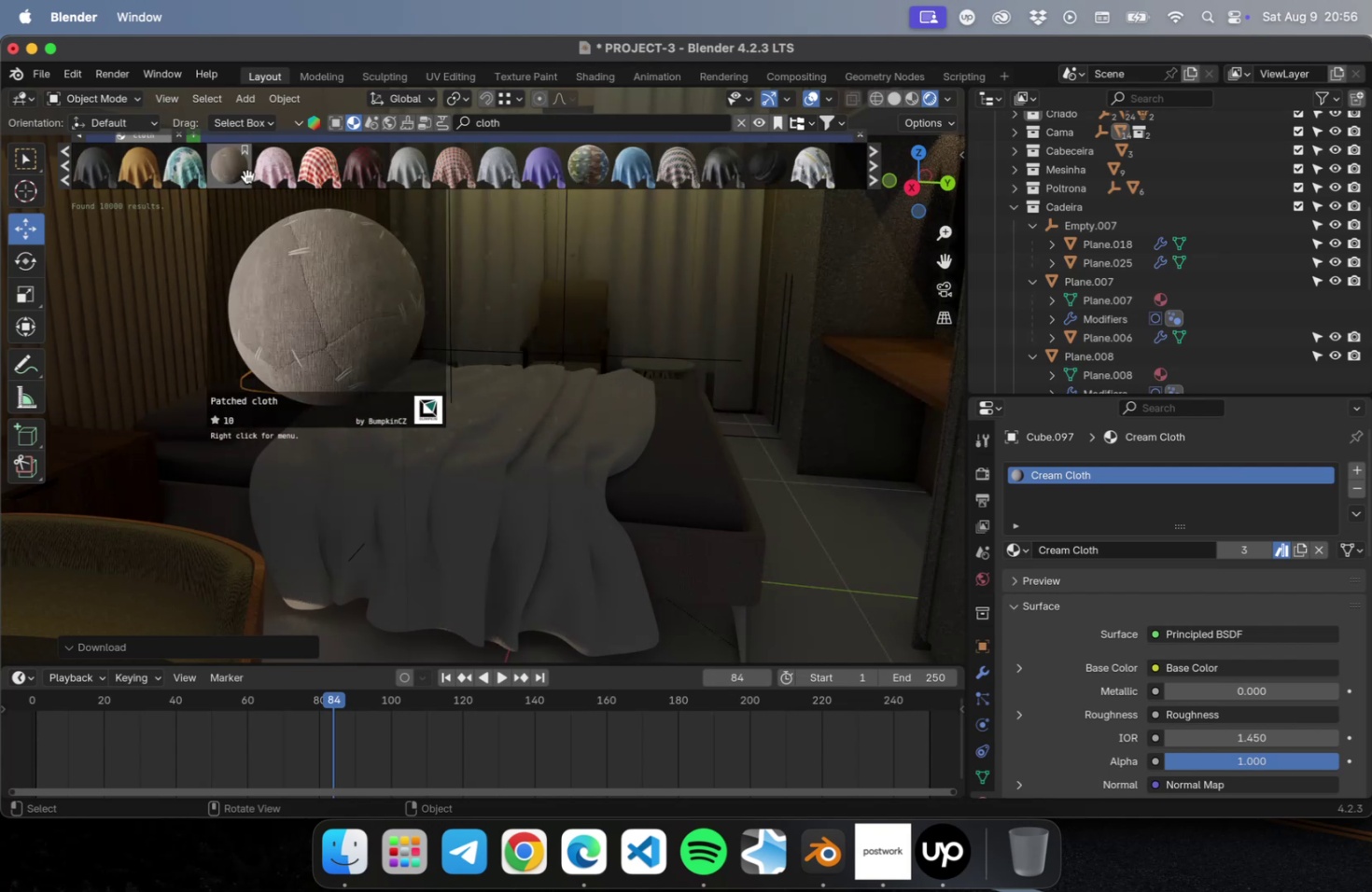 
wait(10.27)
 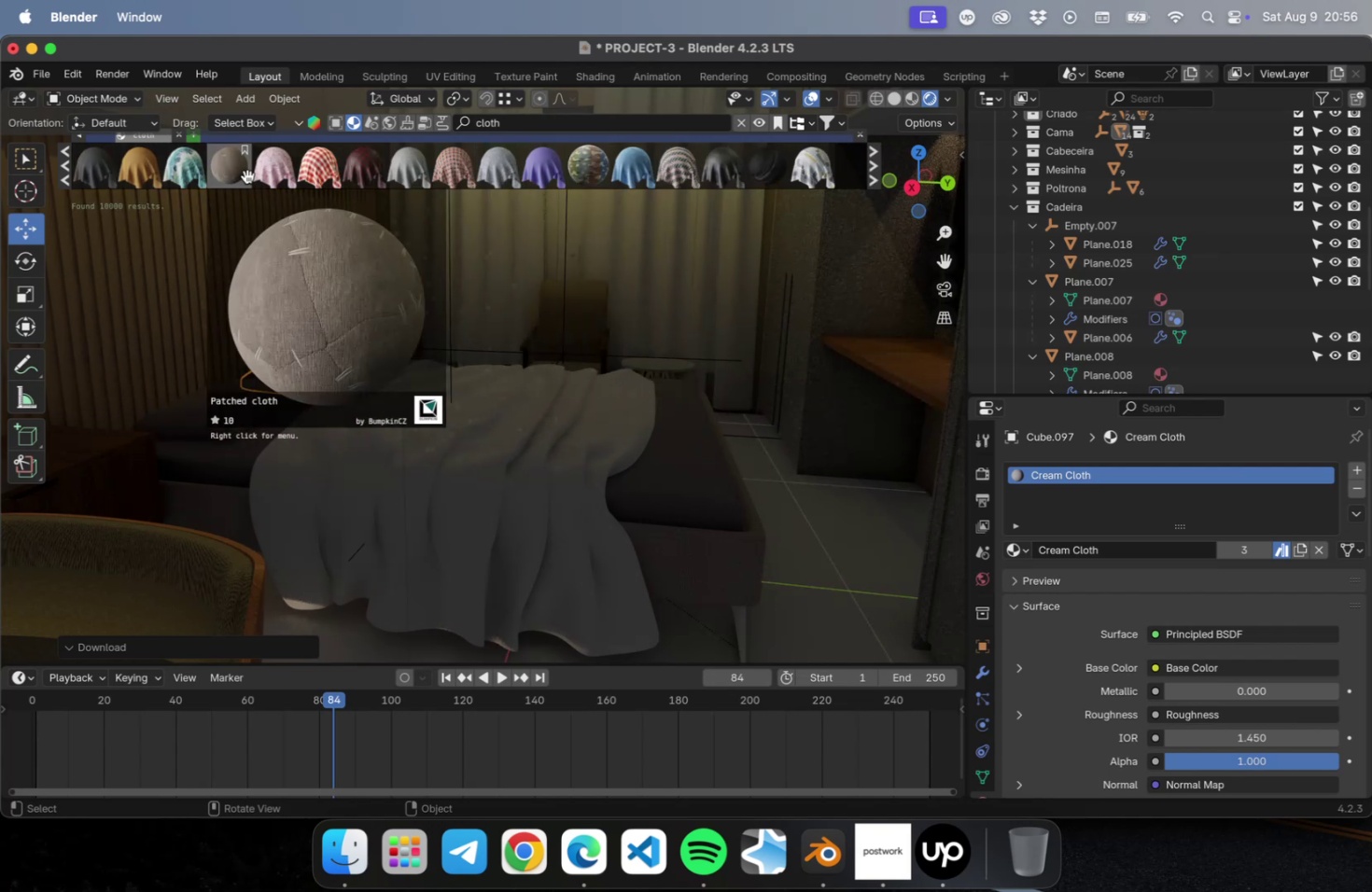 
left_click([524, 445])
 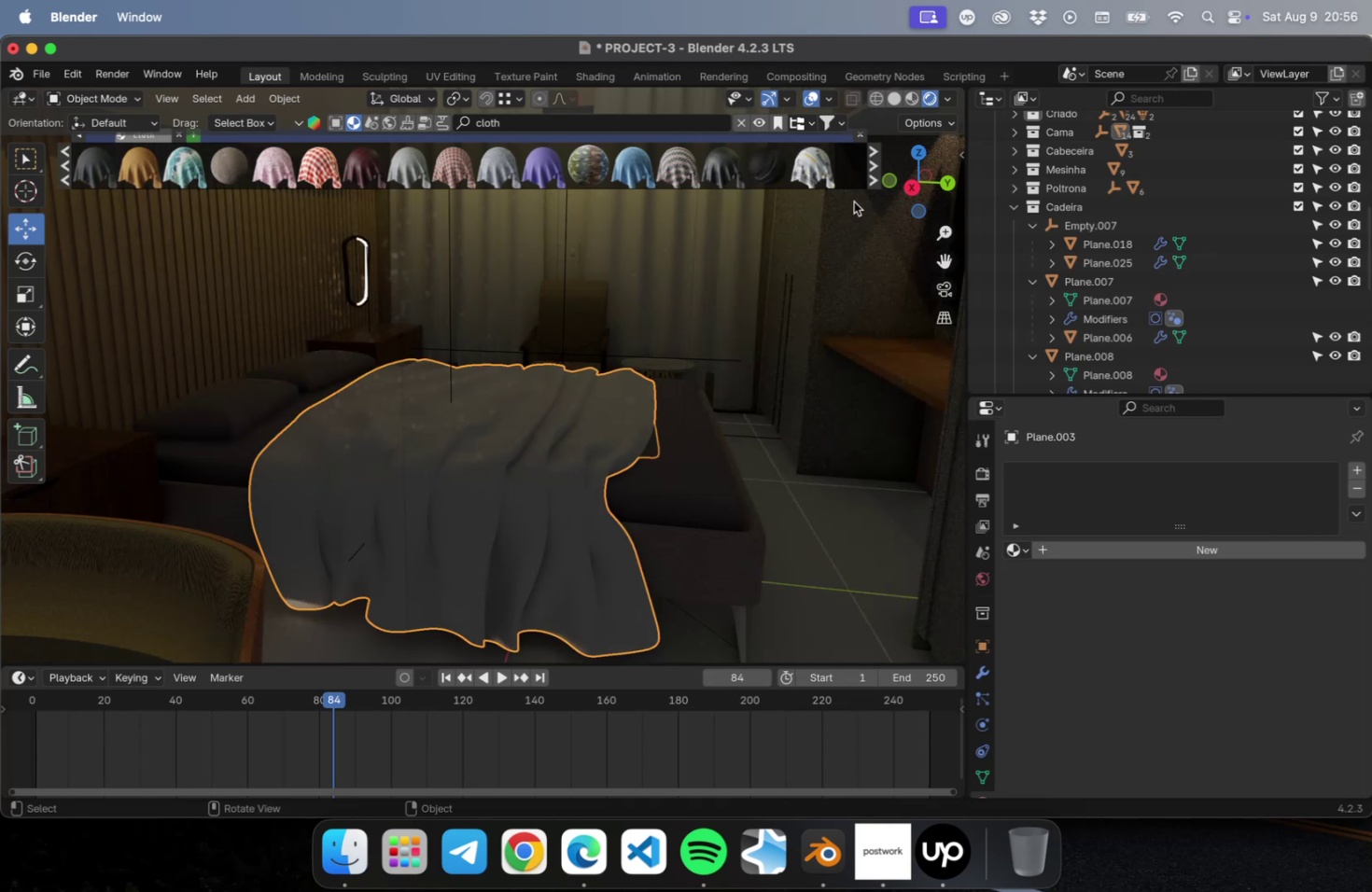 
mouse_move([848, 175])
 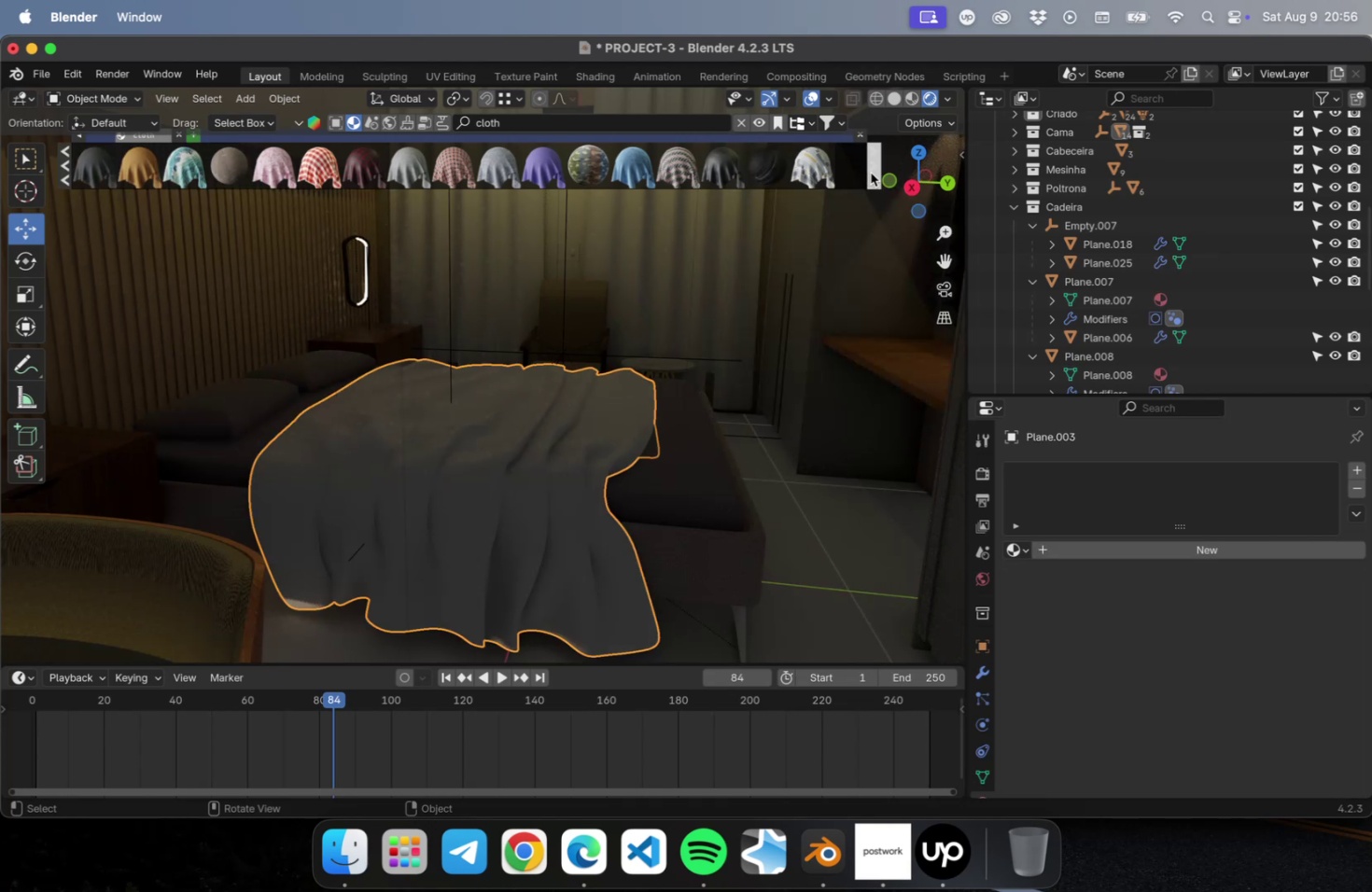 
left_click([870, 173])
 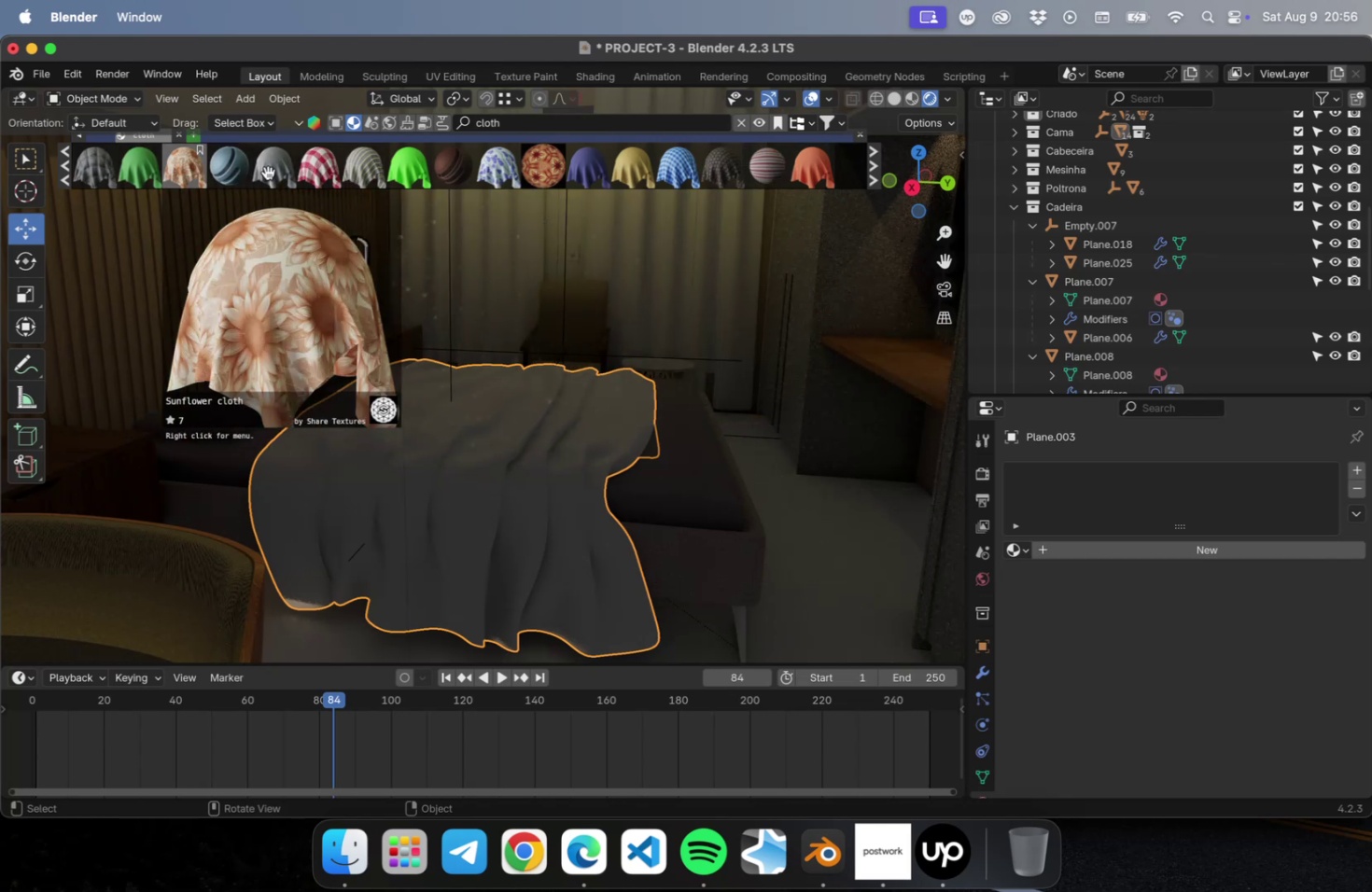 
wait(7.9)
 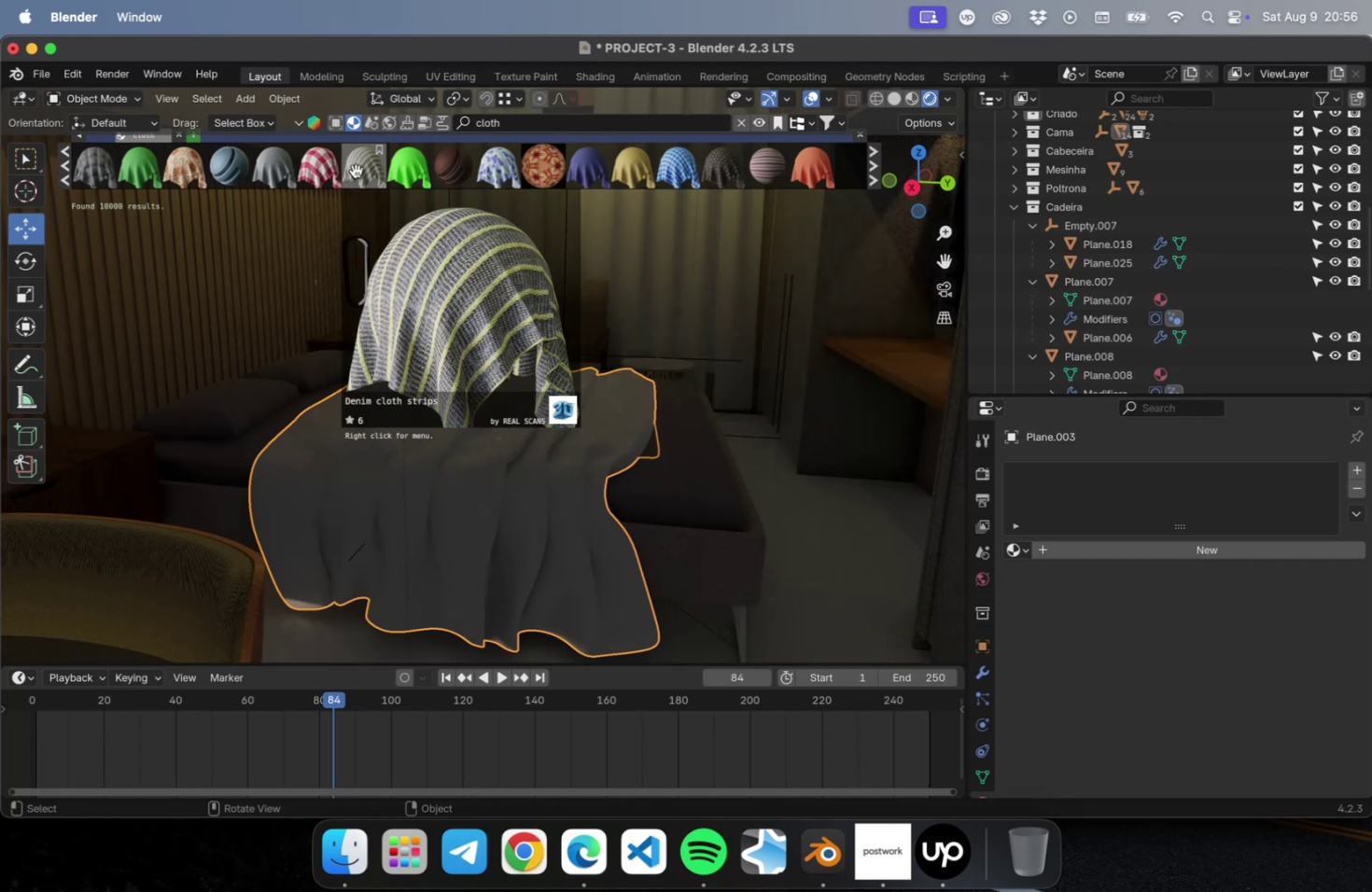 
left_click([870, 174])
 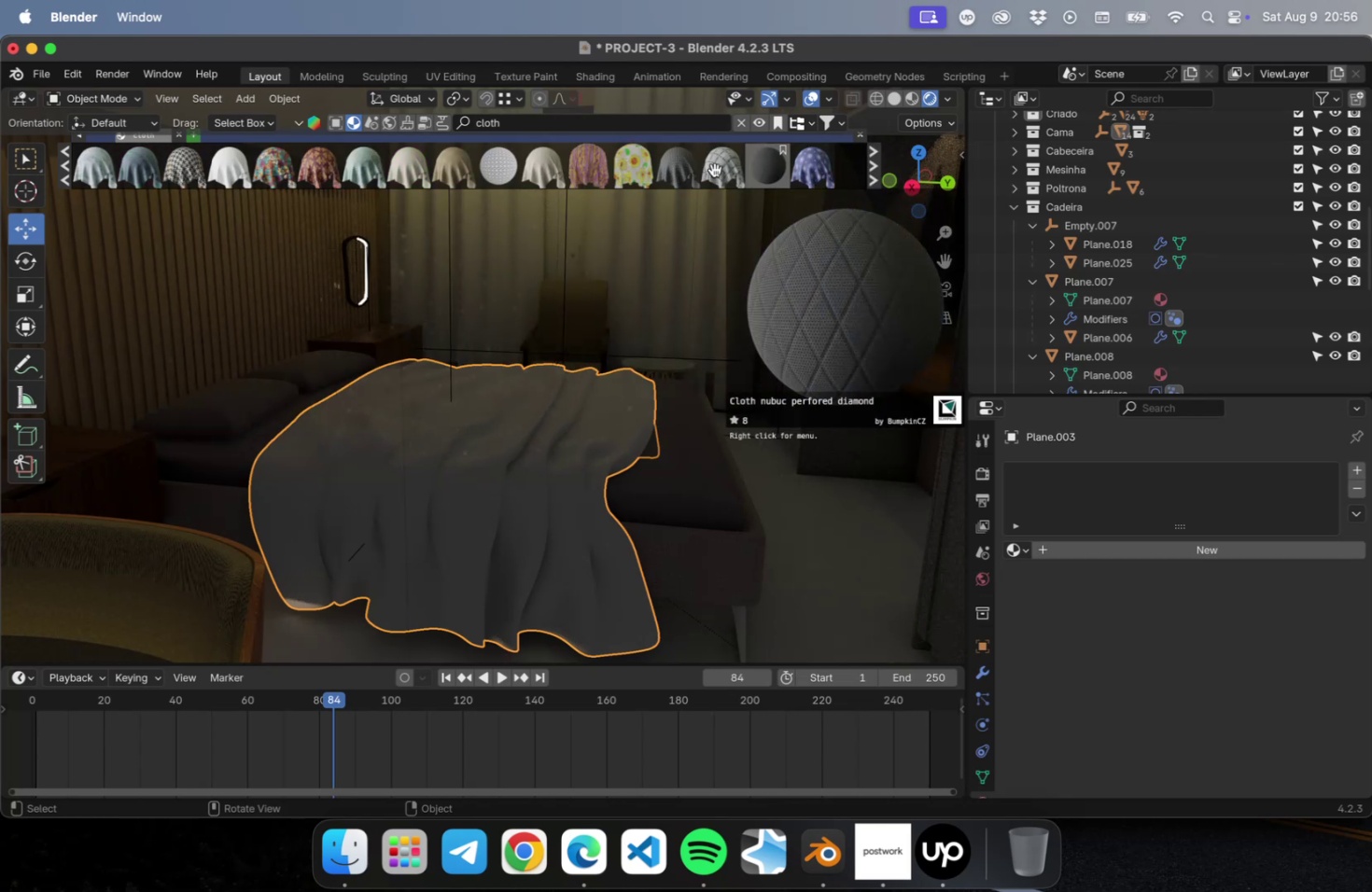 
mouse_move([619, 170])
 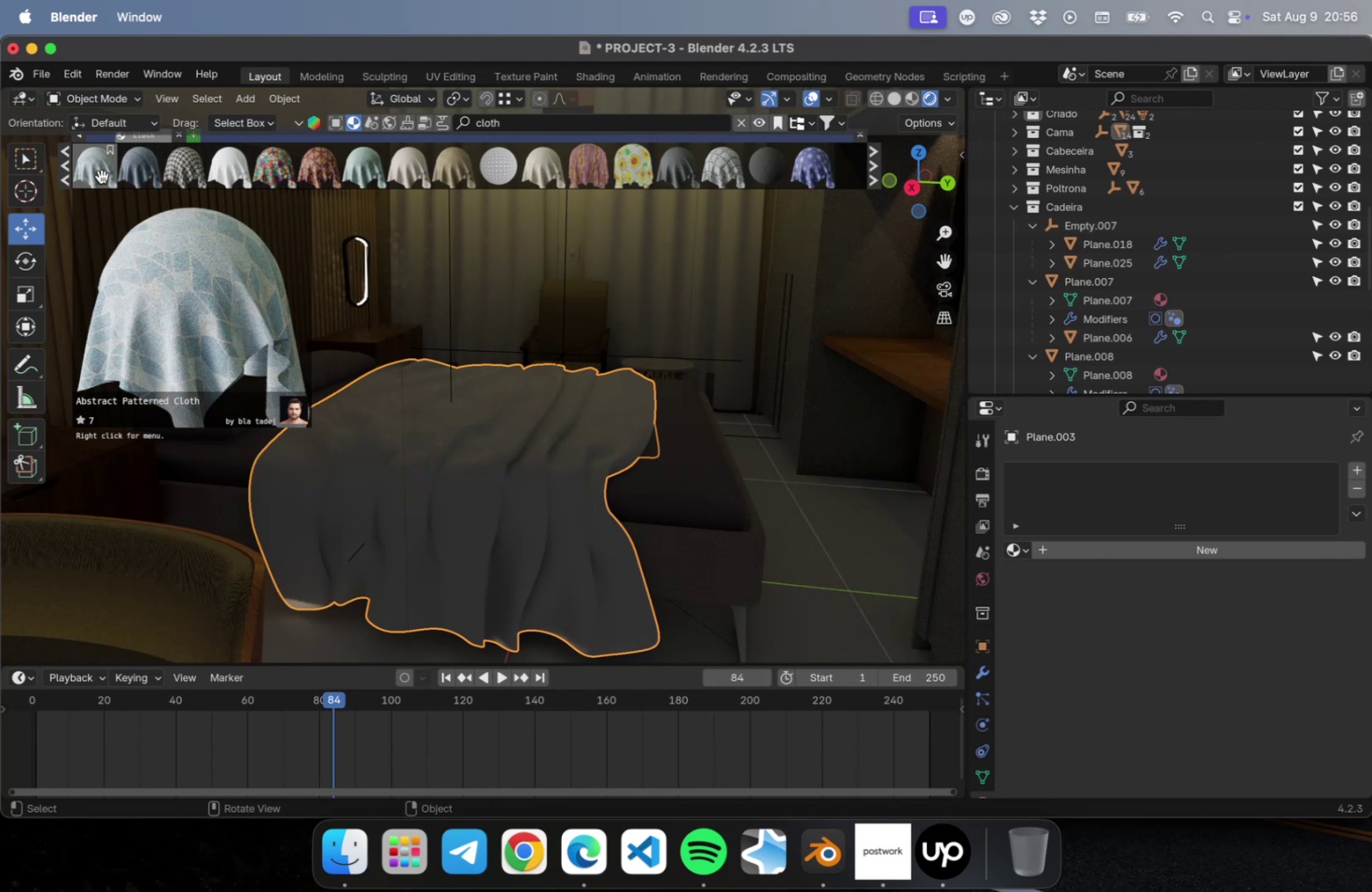 
wait(17.89)
 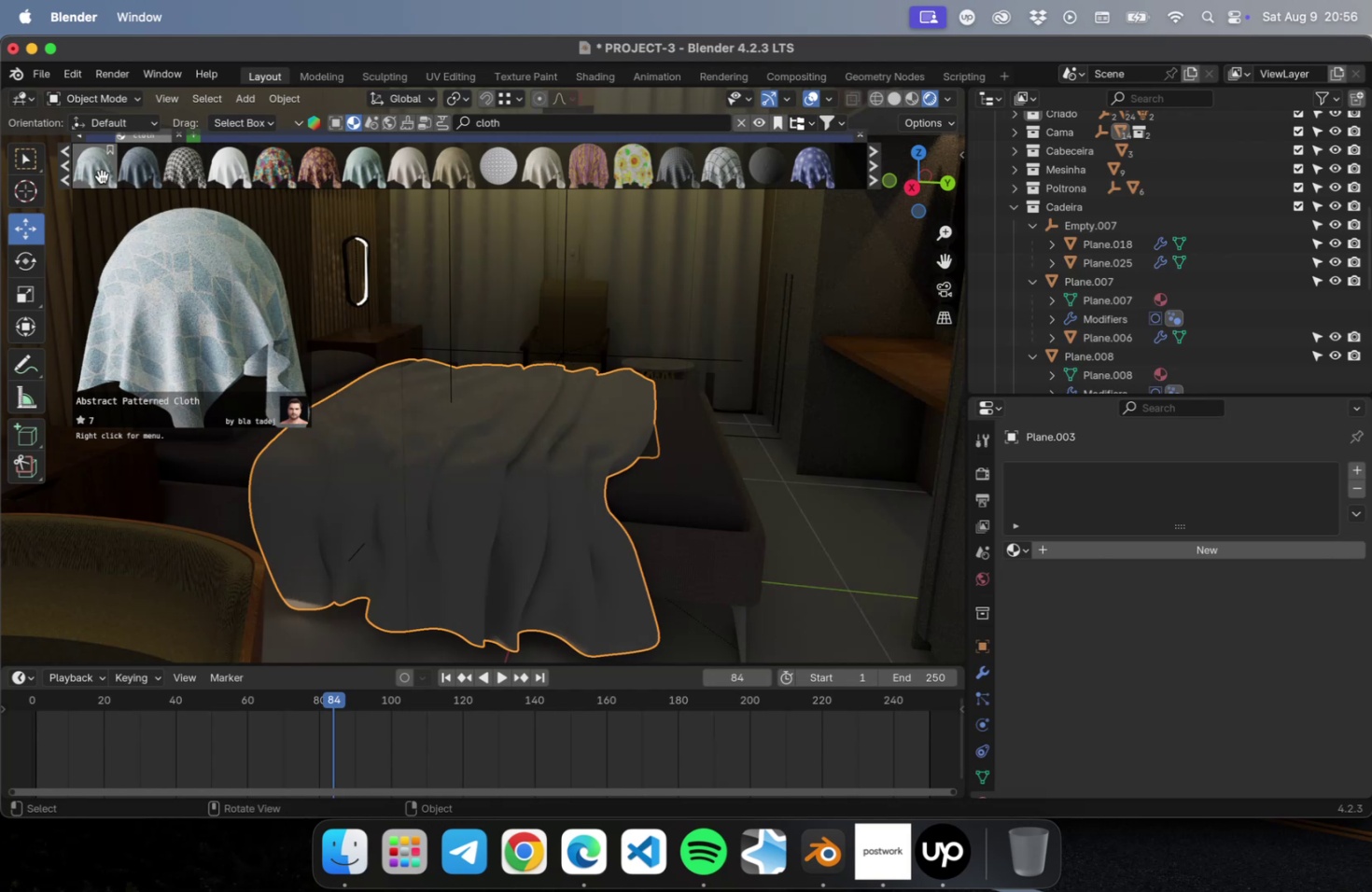 
mouse_move([840, 167])
 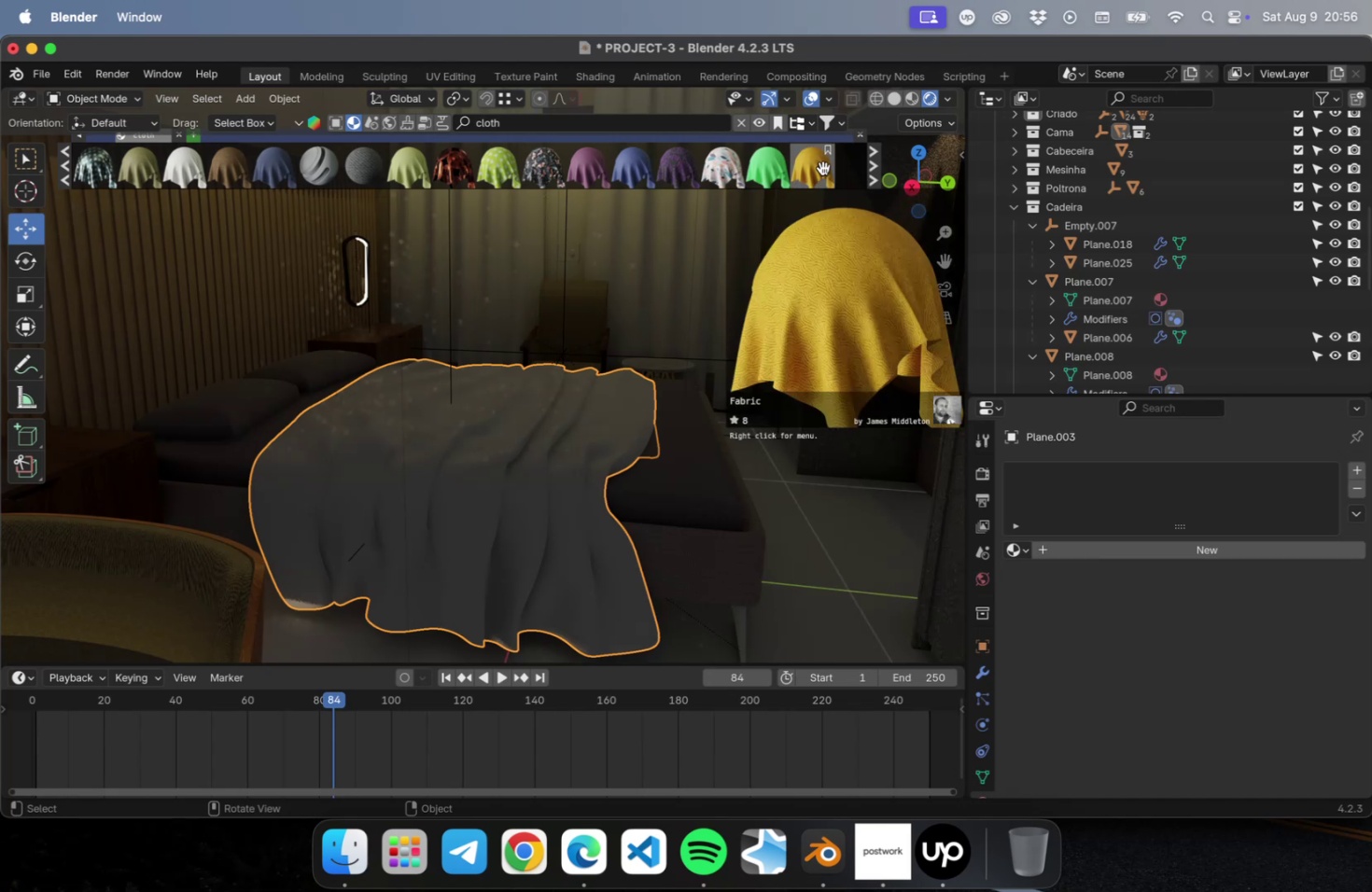 
mouse_move([820, 169])
 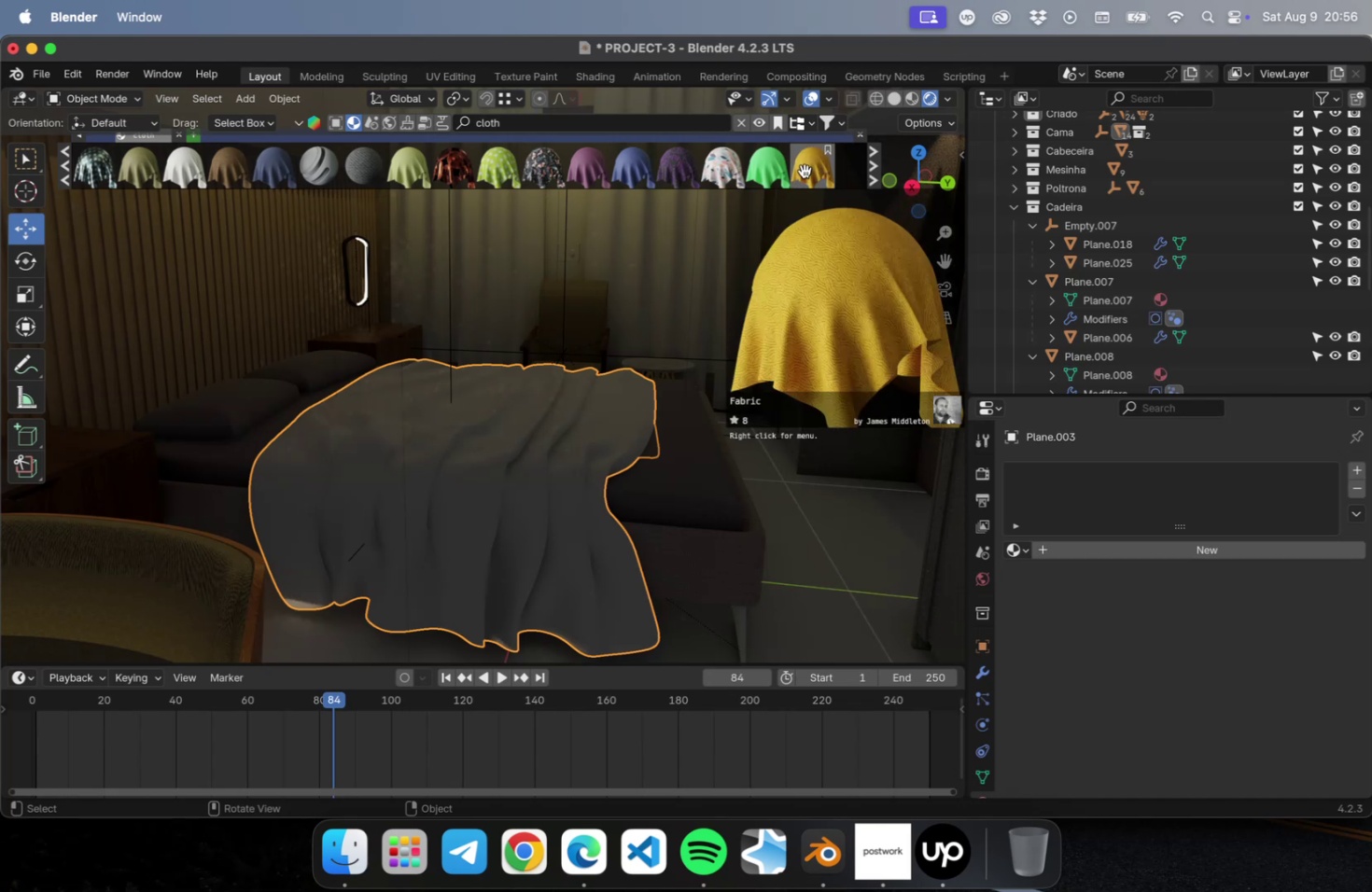 
mouse_move([717, 173])
 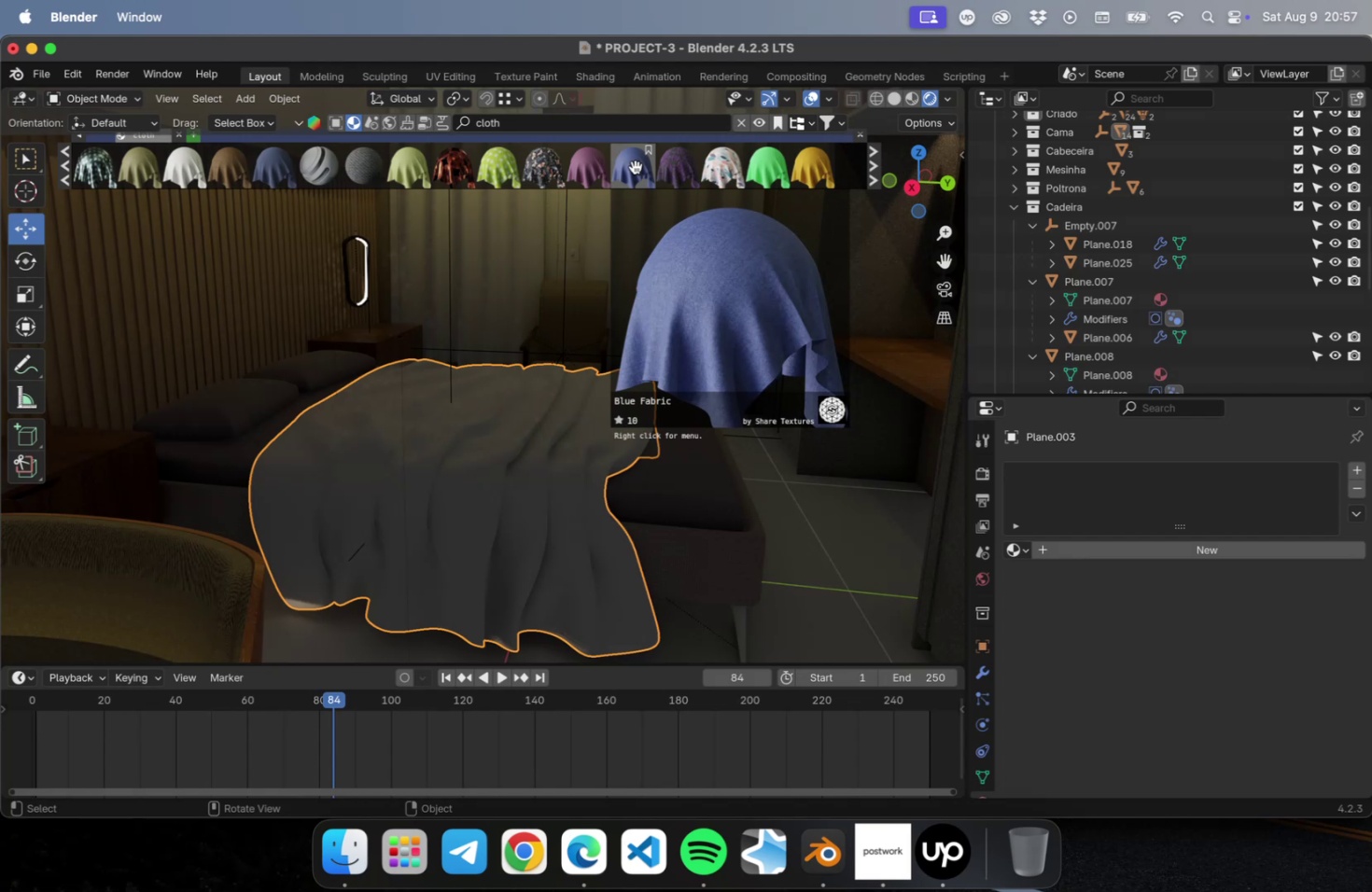 
wait(7.91)
 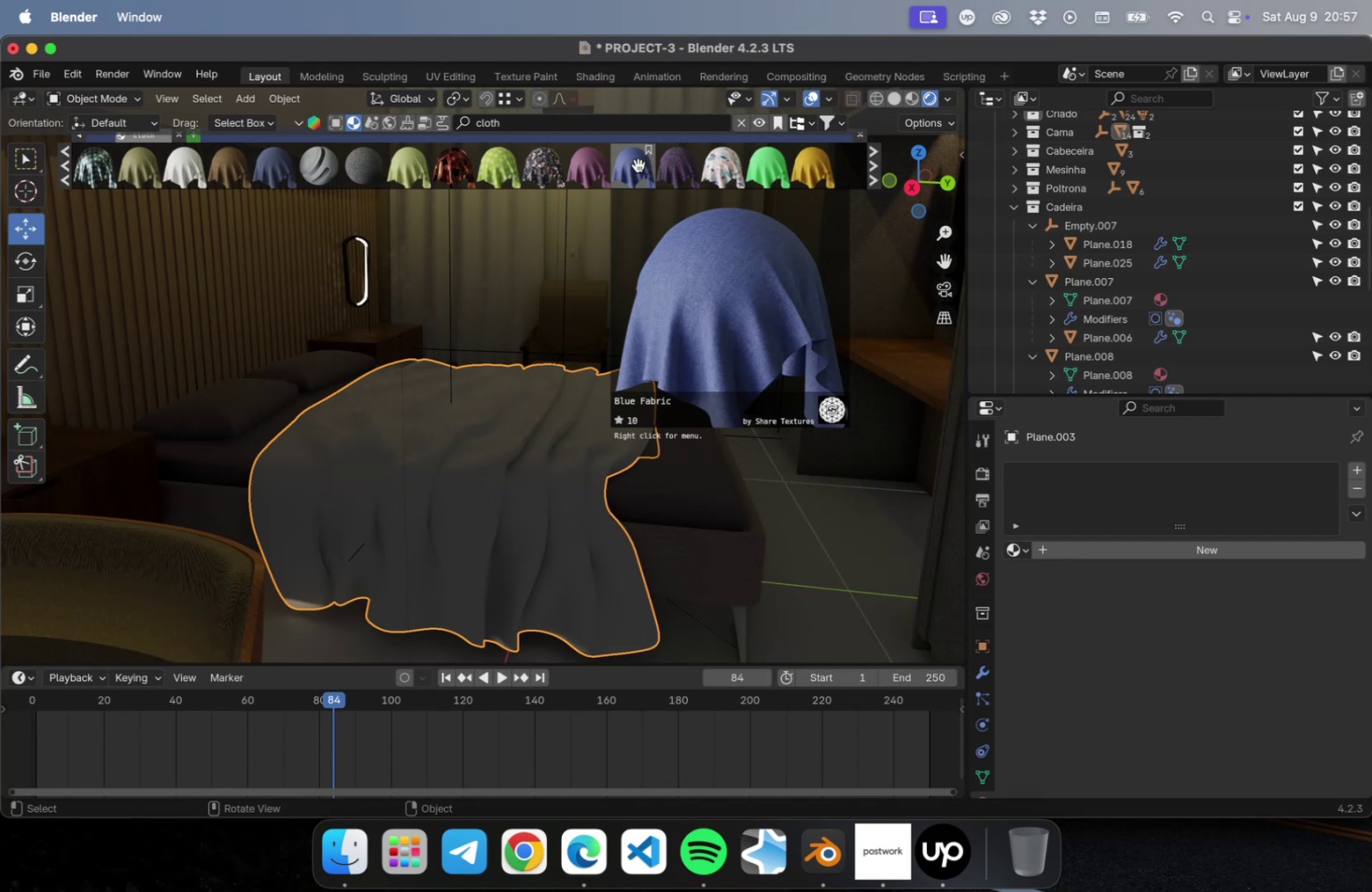 
double_click([495, 126])
 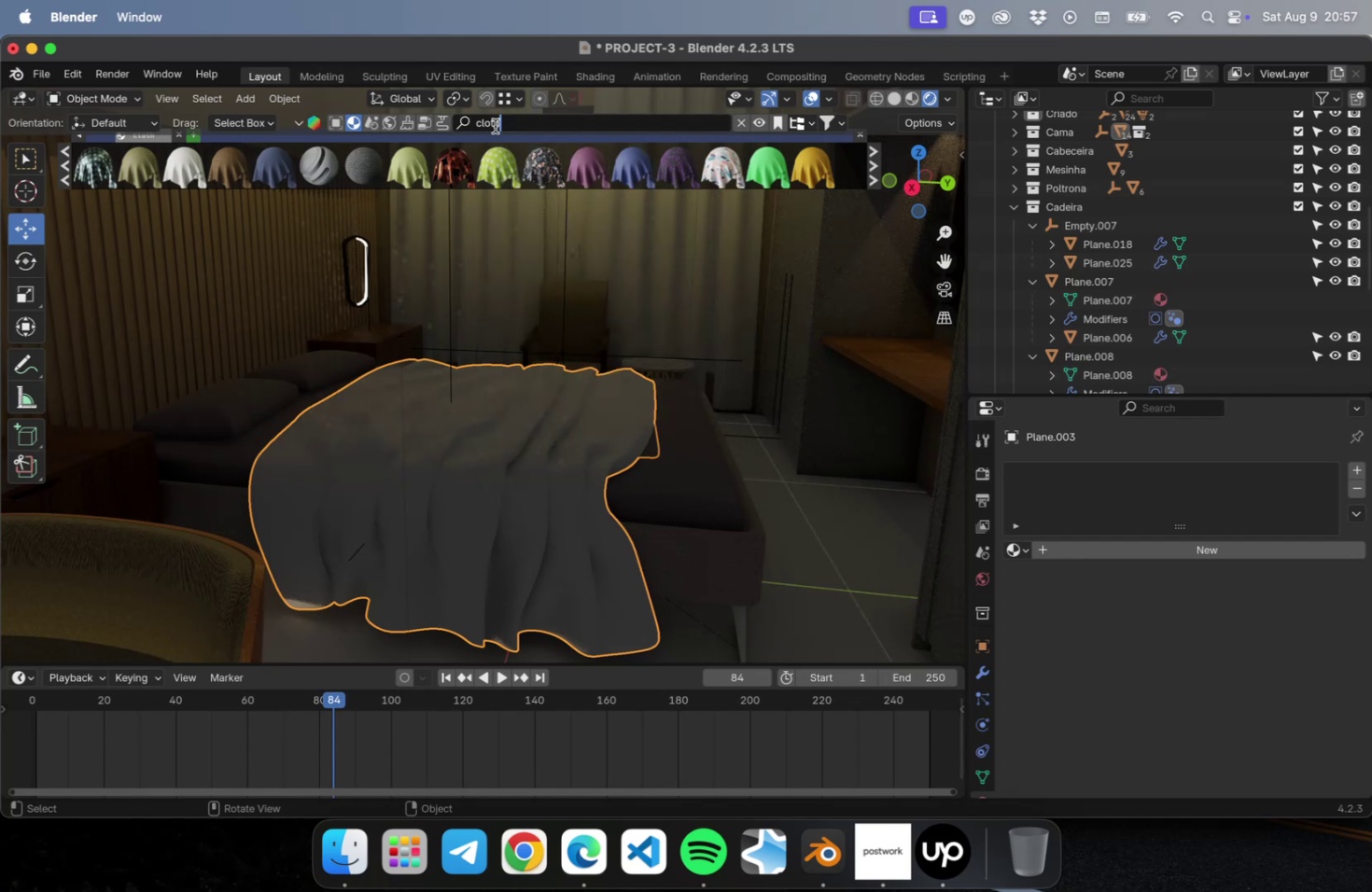 
key(Meta+CommandLeft)
 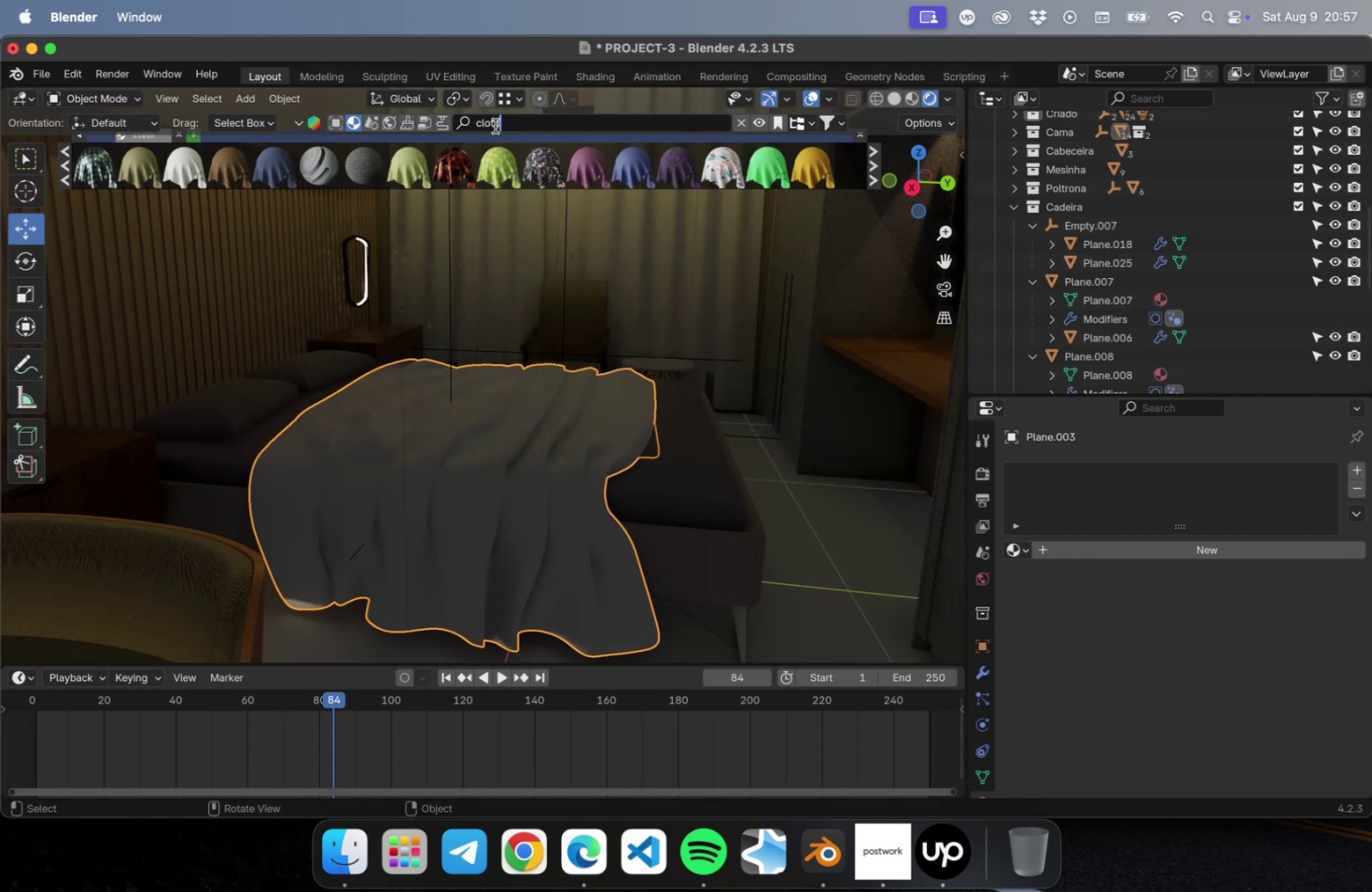 
key(A)
 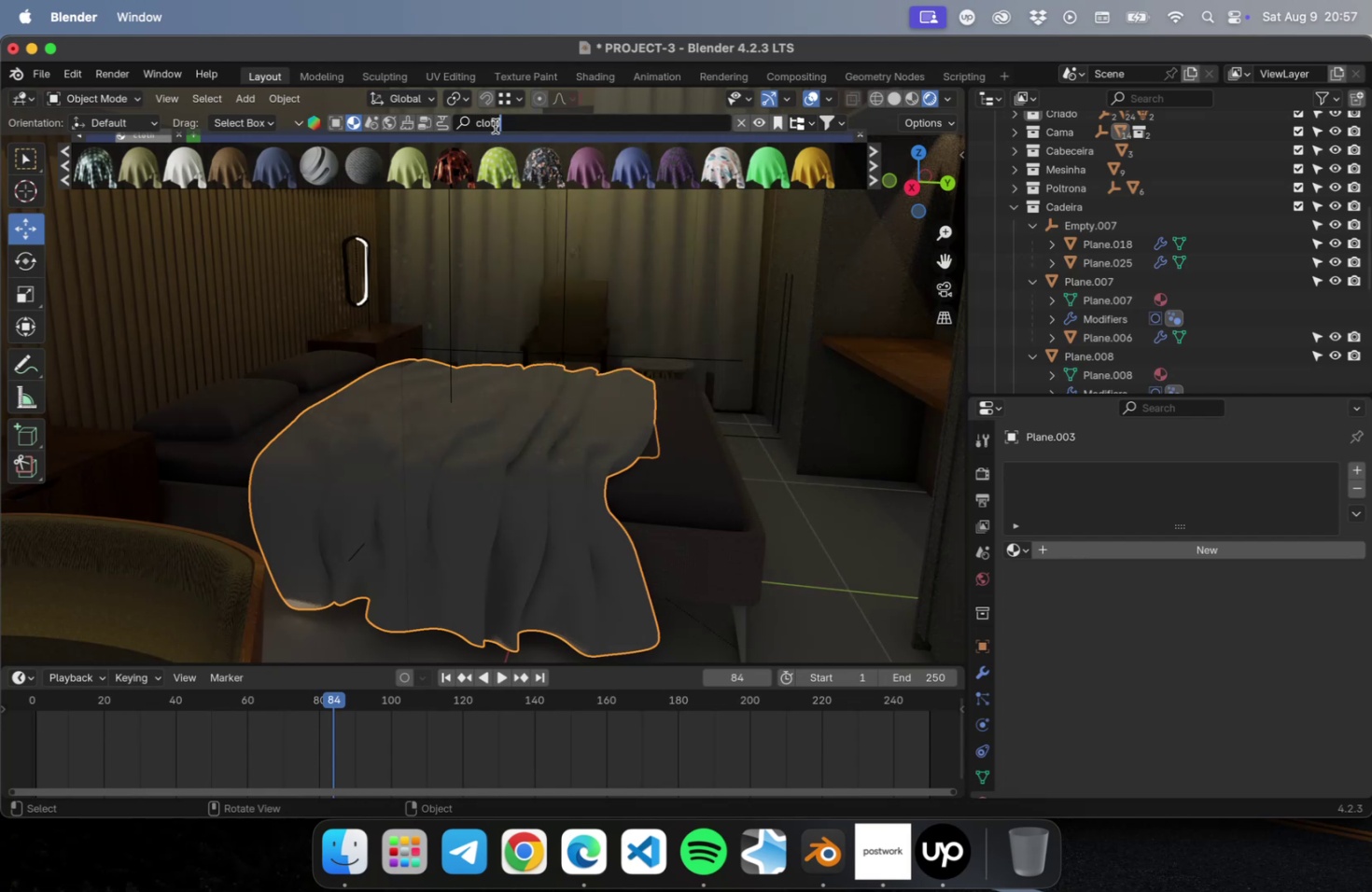 
key(Meta+A)
 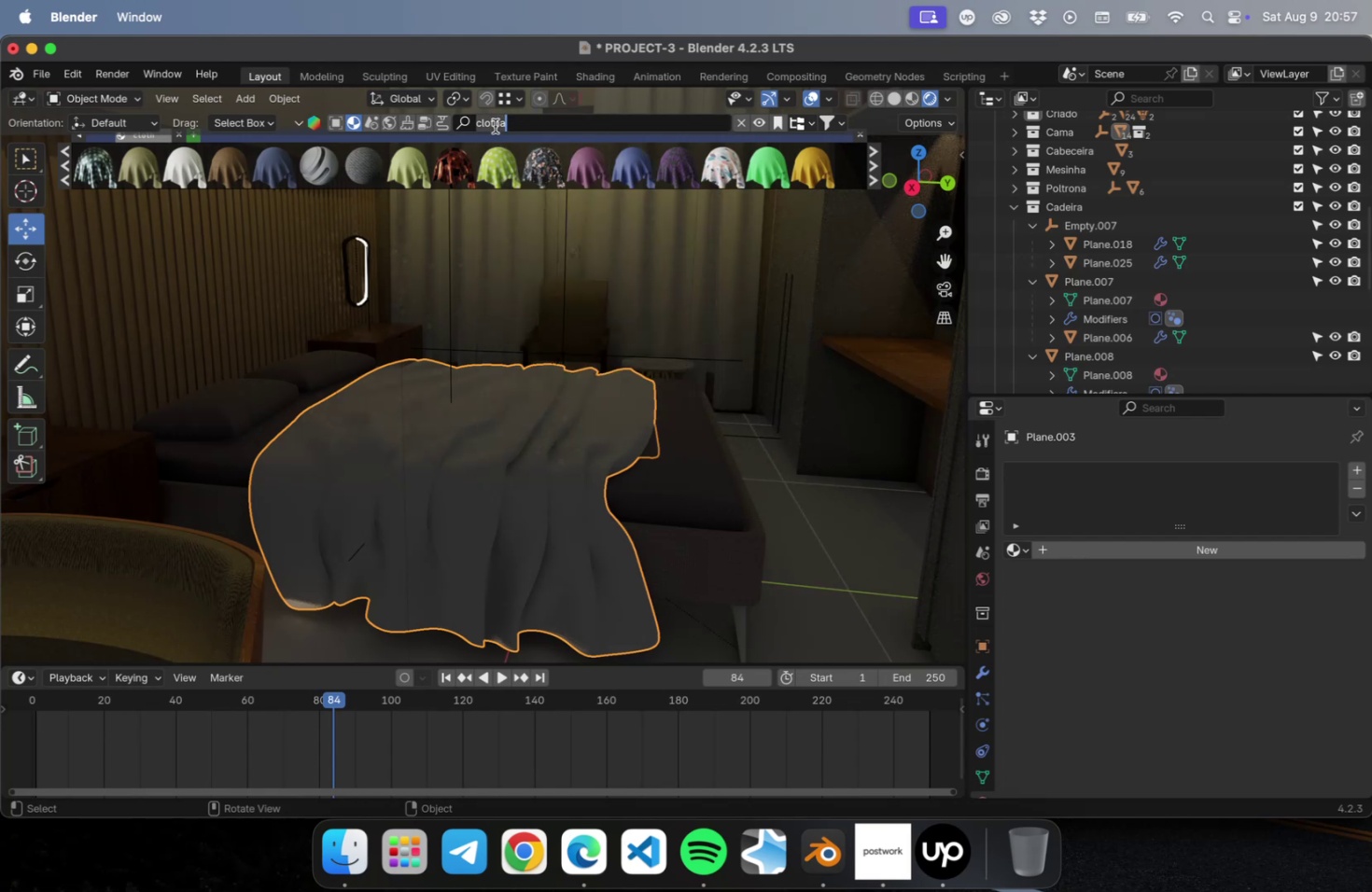 
type(blanket)
 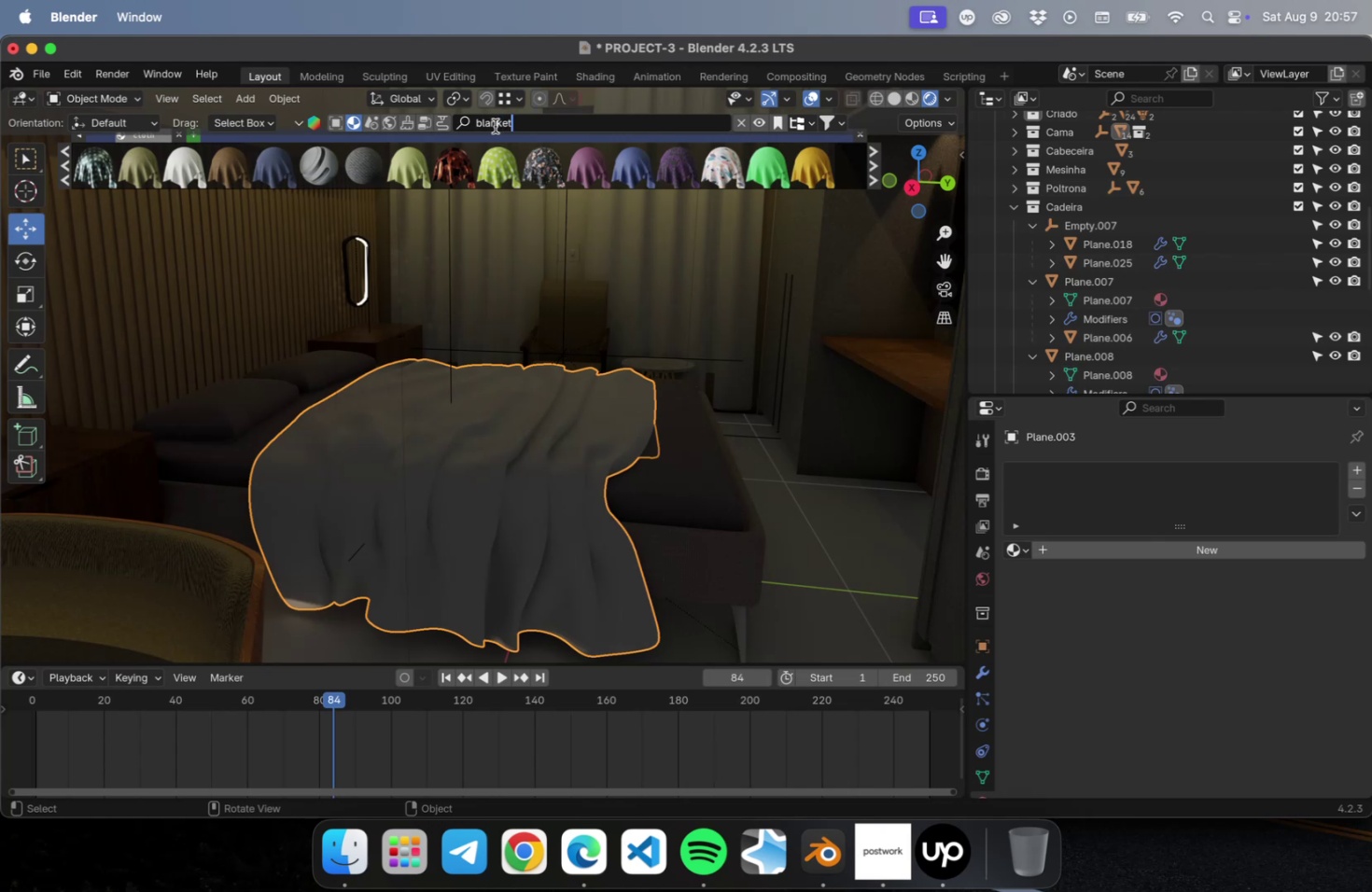 
key(Enter)
 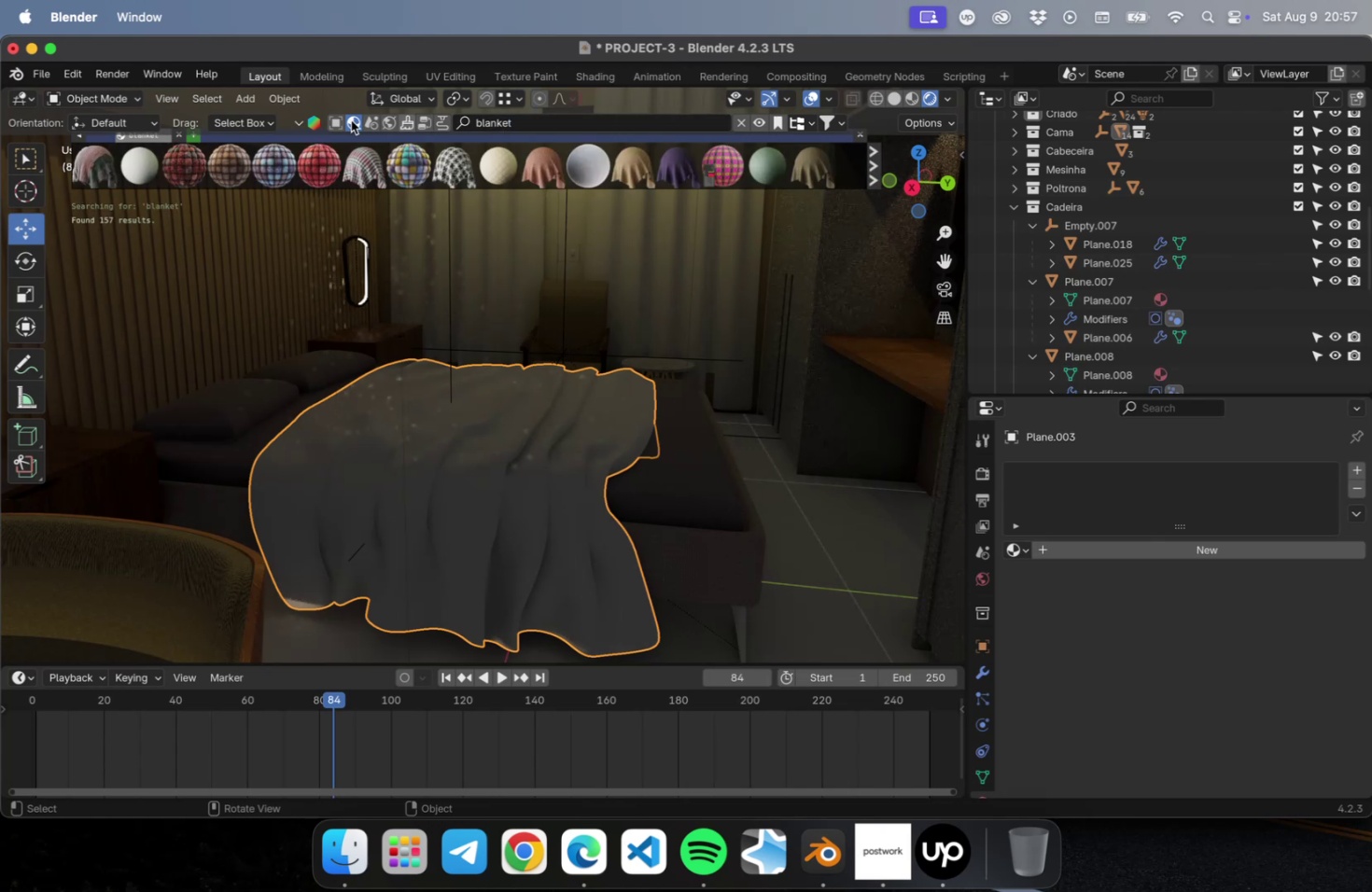 
mouse_move([357, 160])
 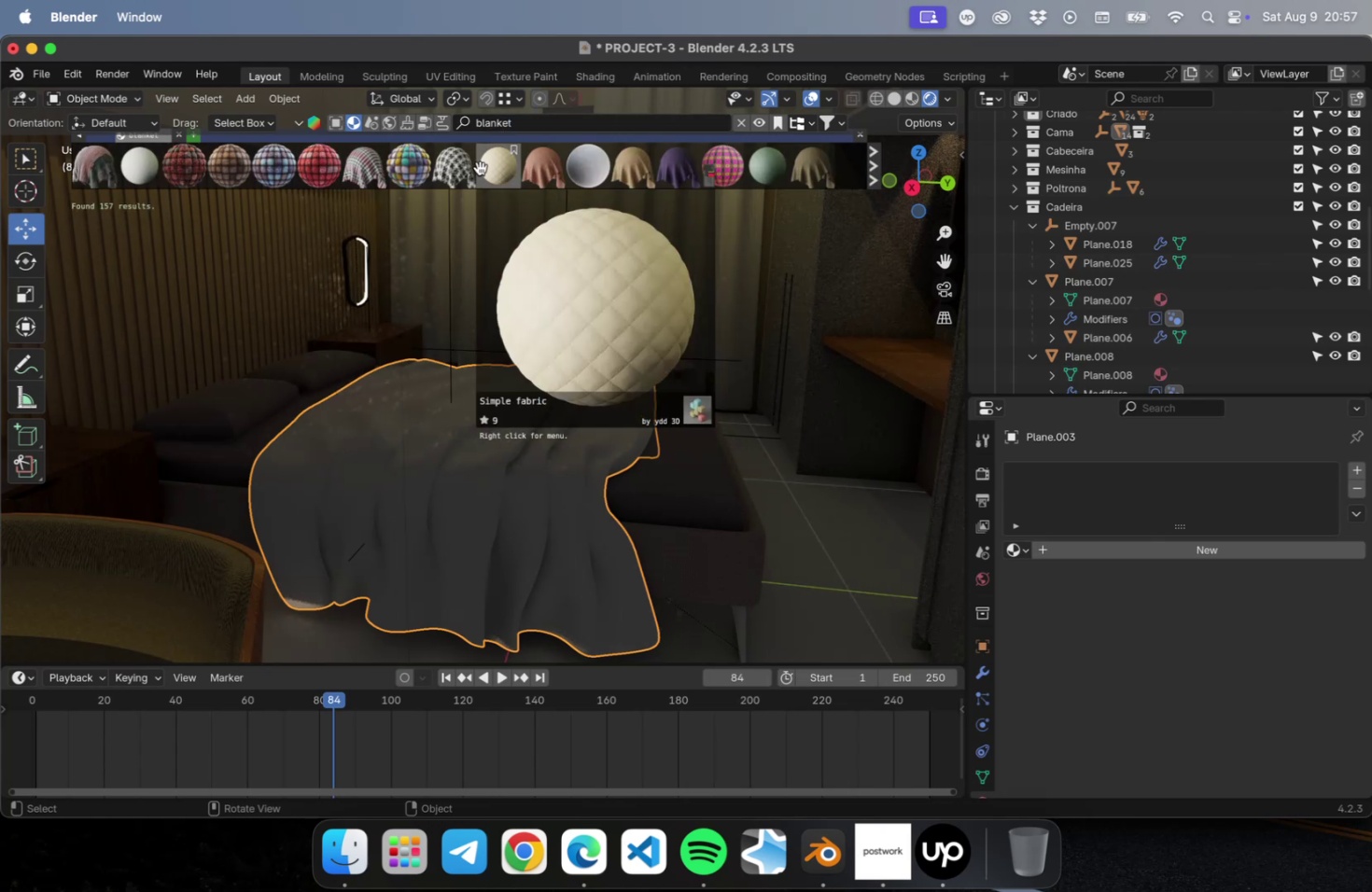 
mouse_move([159, 170])
 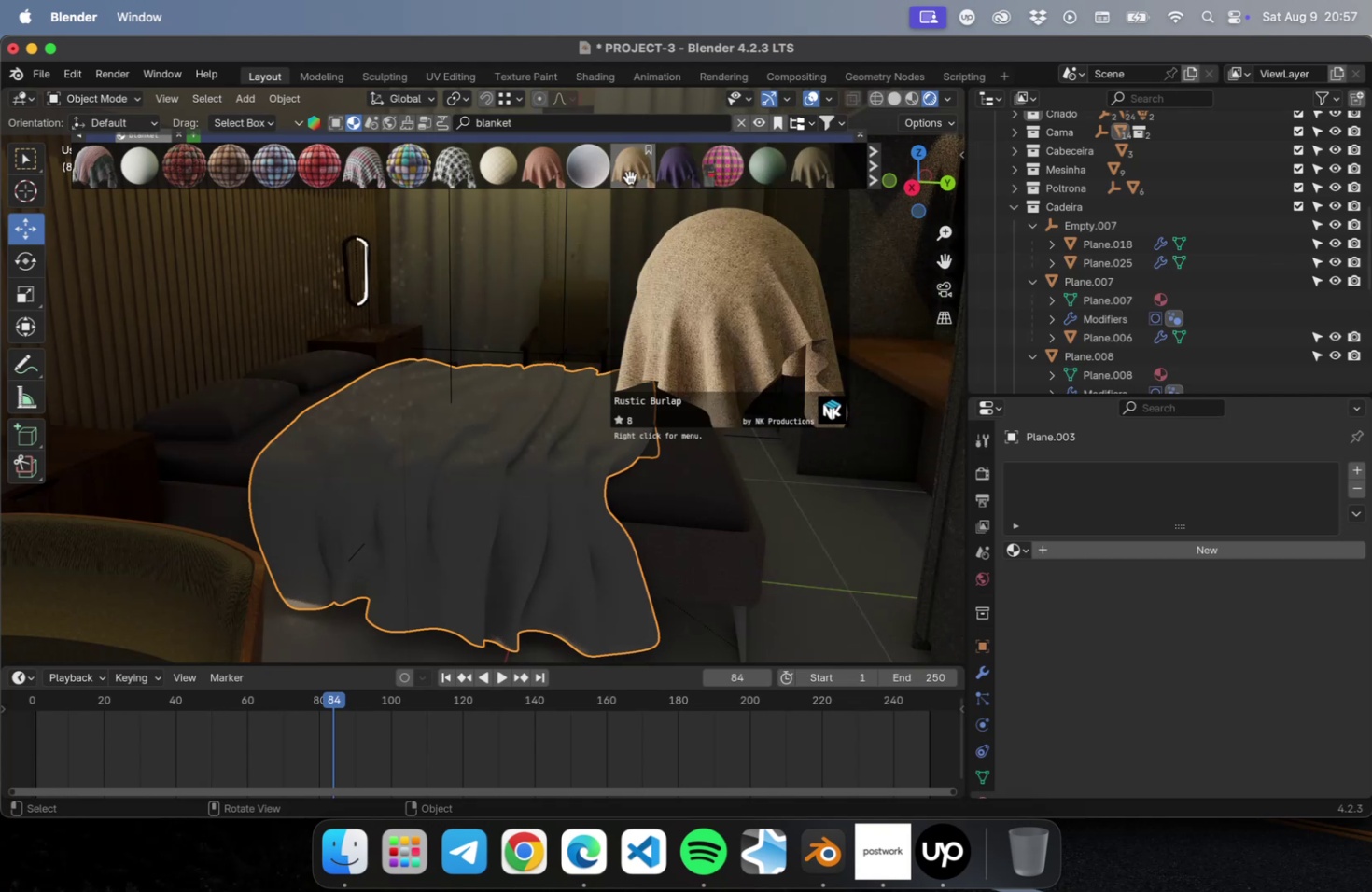 
wait(6.79)
 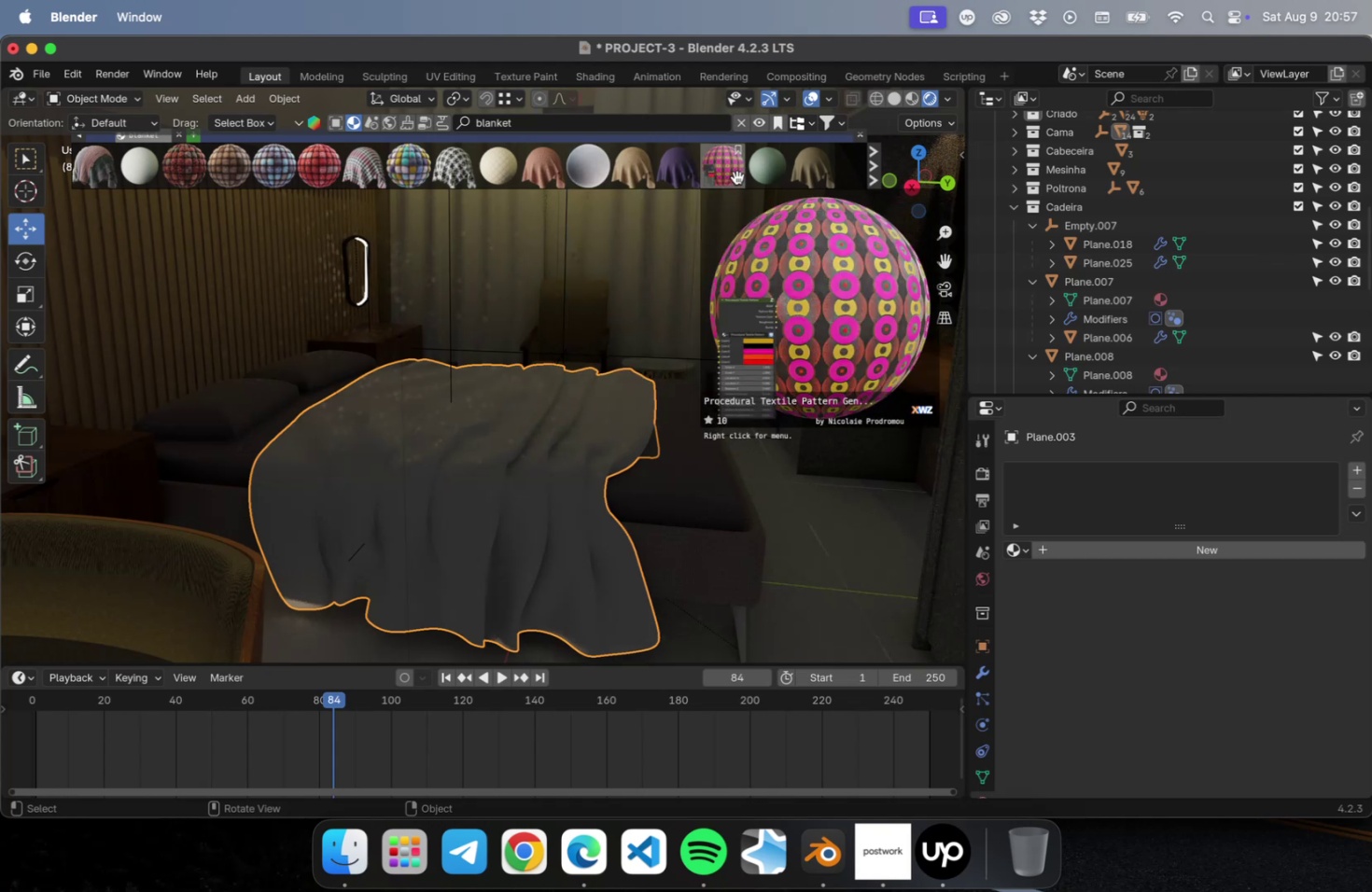 
left_click([867, 170])
 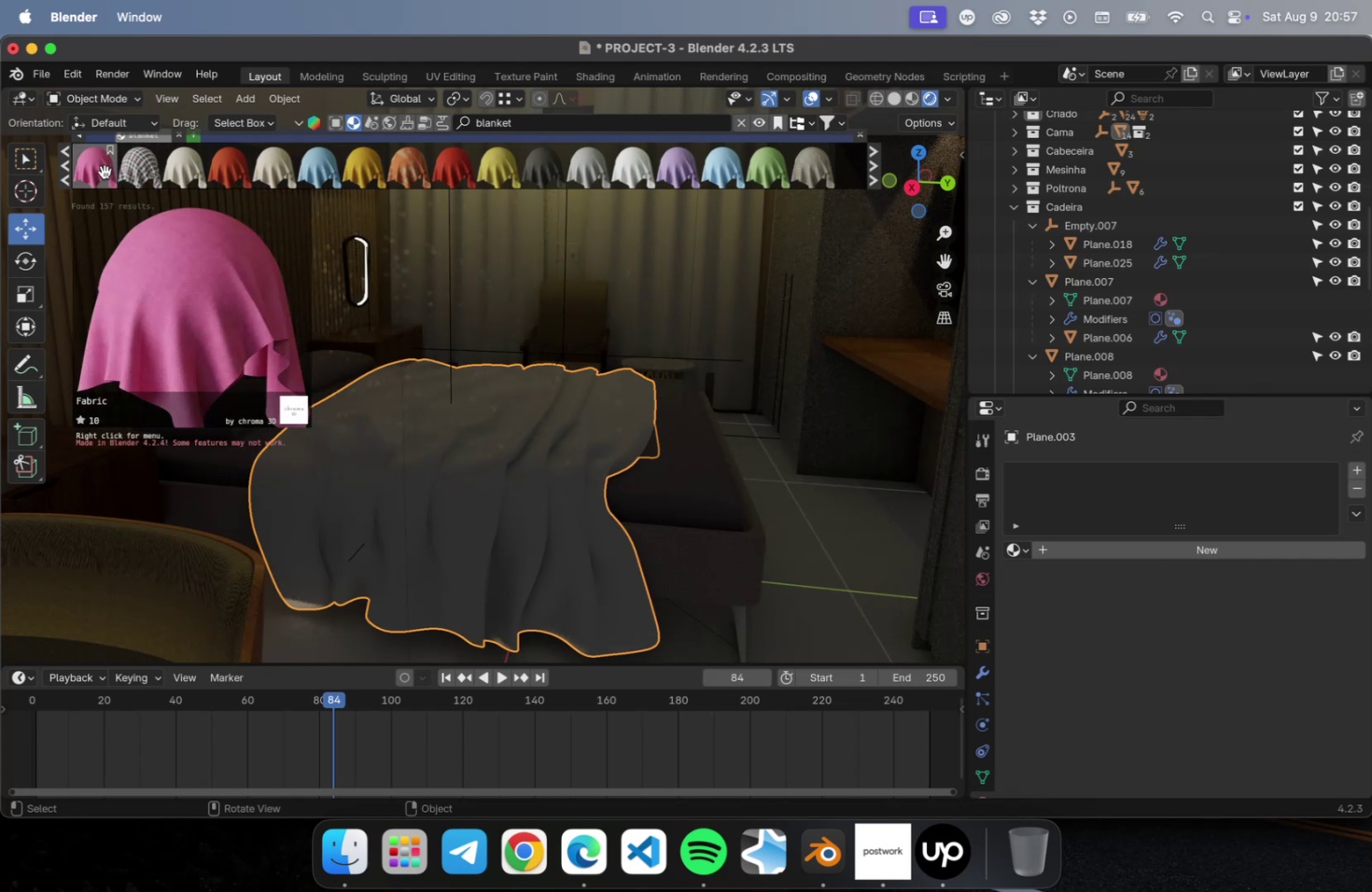 
wait(7.12)
 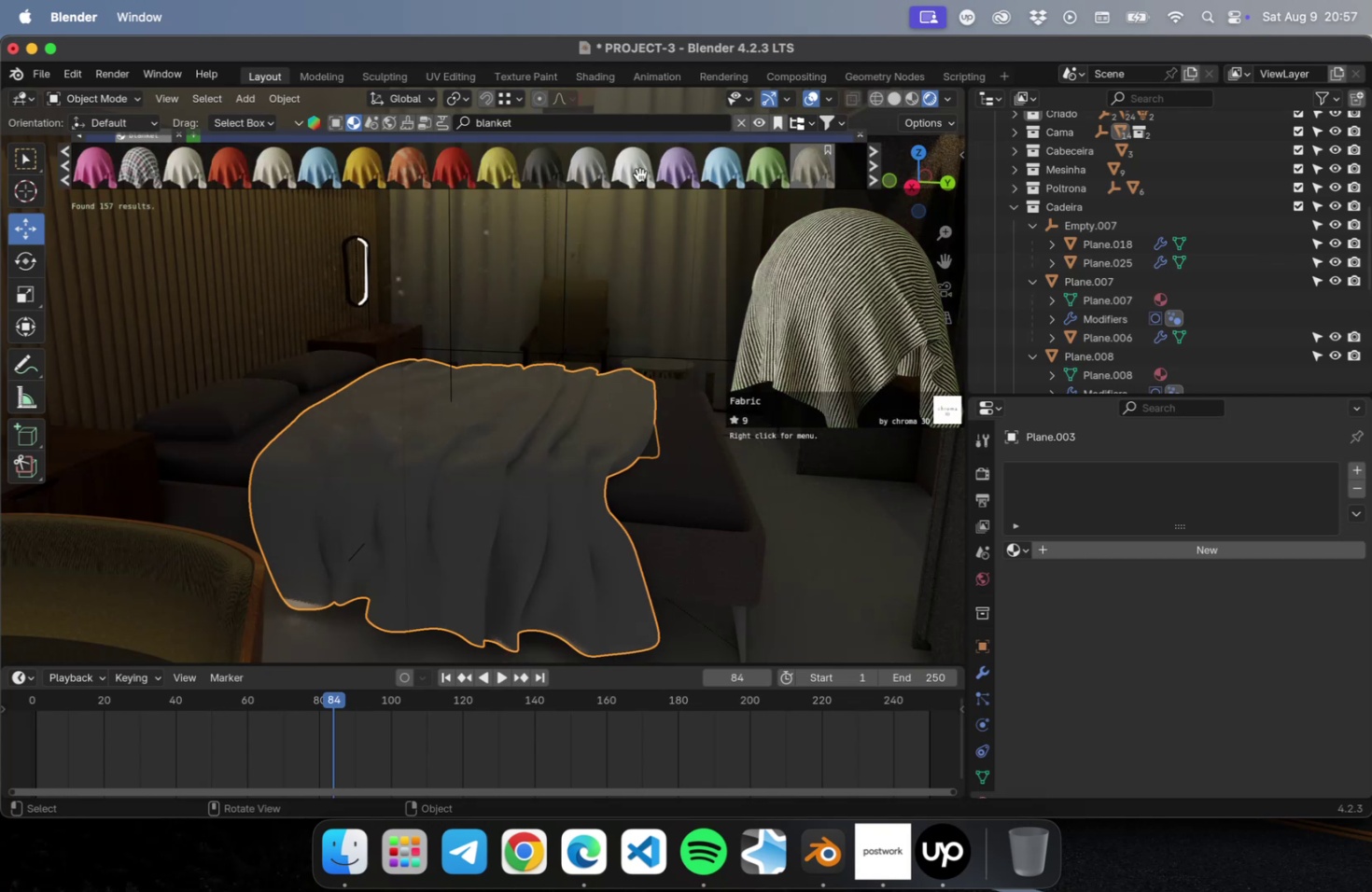 
double_click([135, 172])
 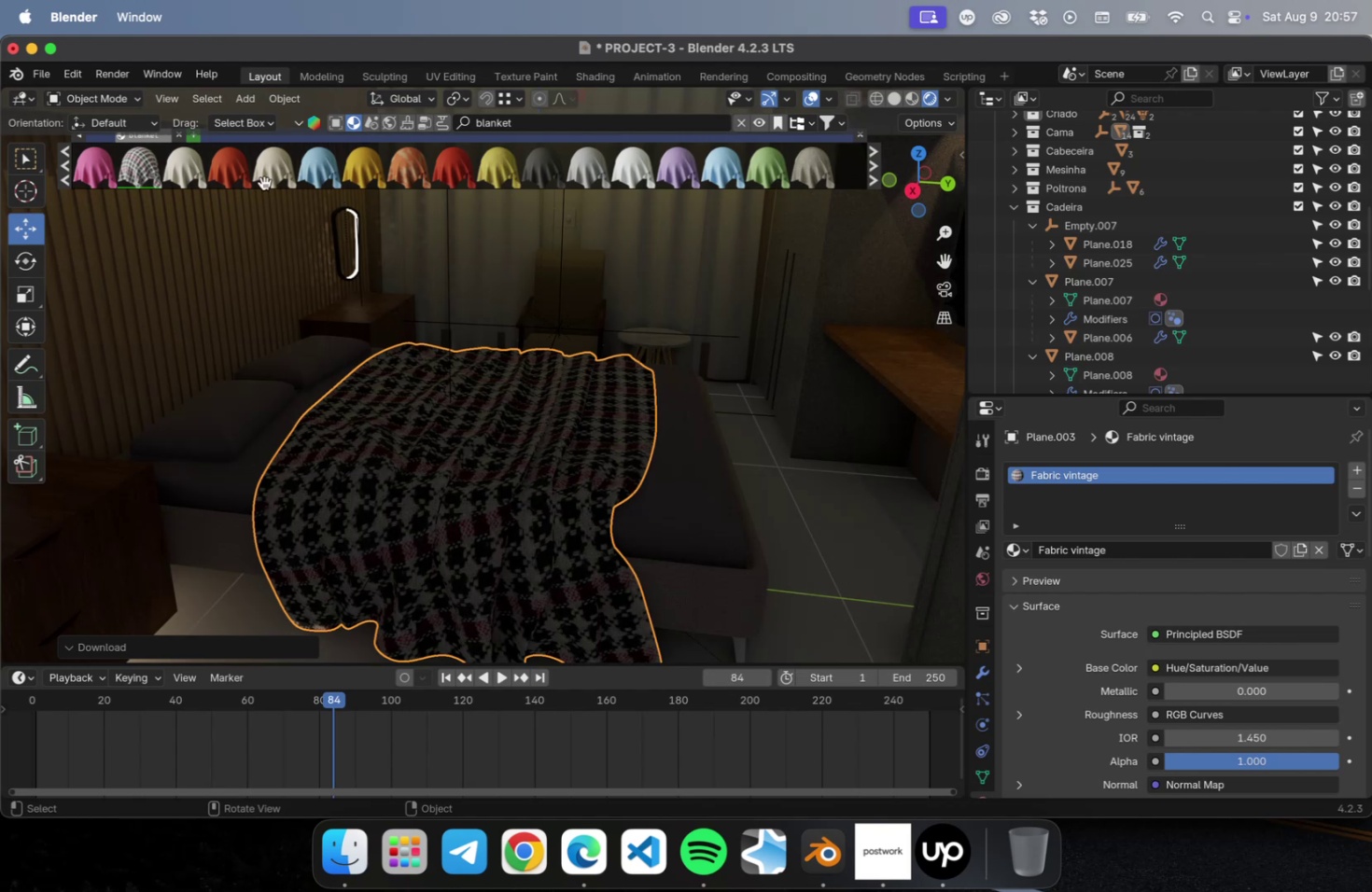 
wait(12.71)
 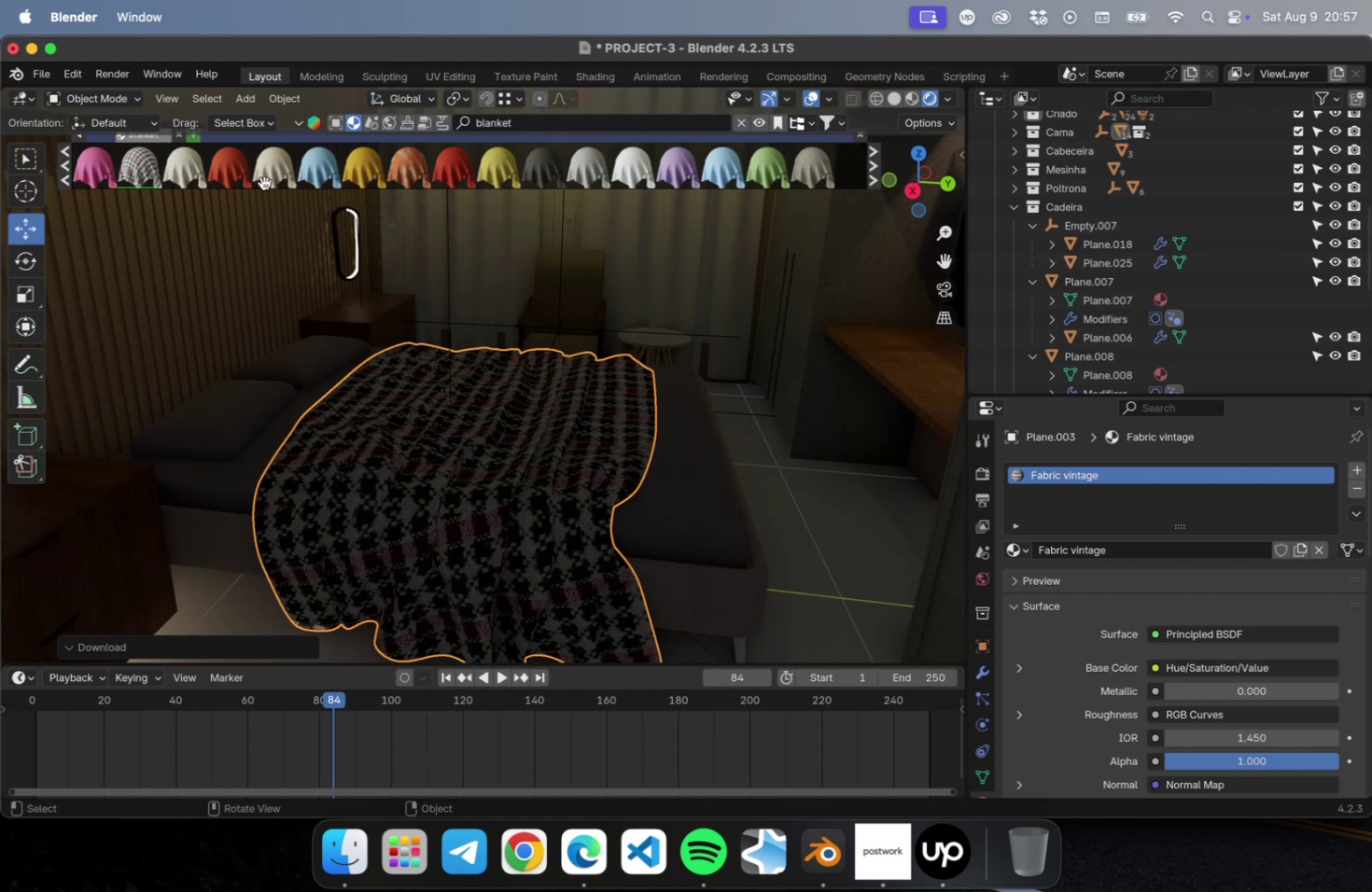 
left_click([875, 168])
 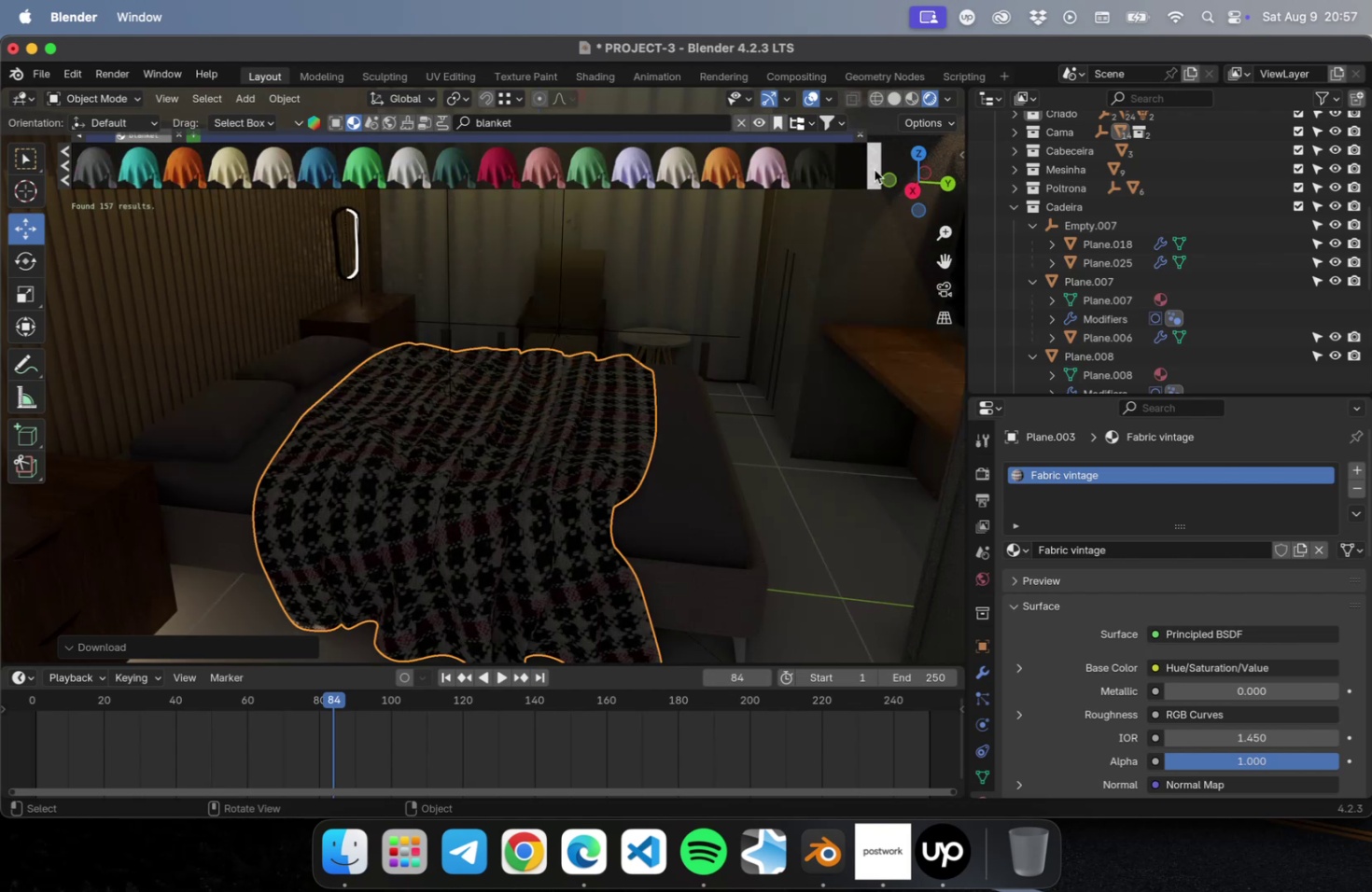 
wait(5.23)
 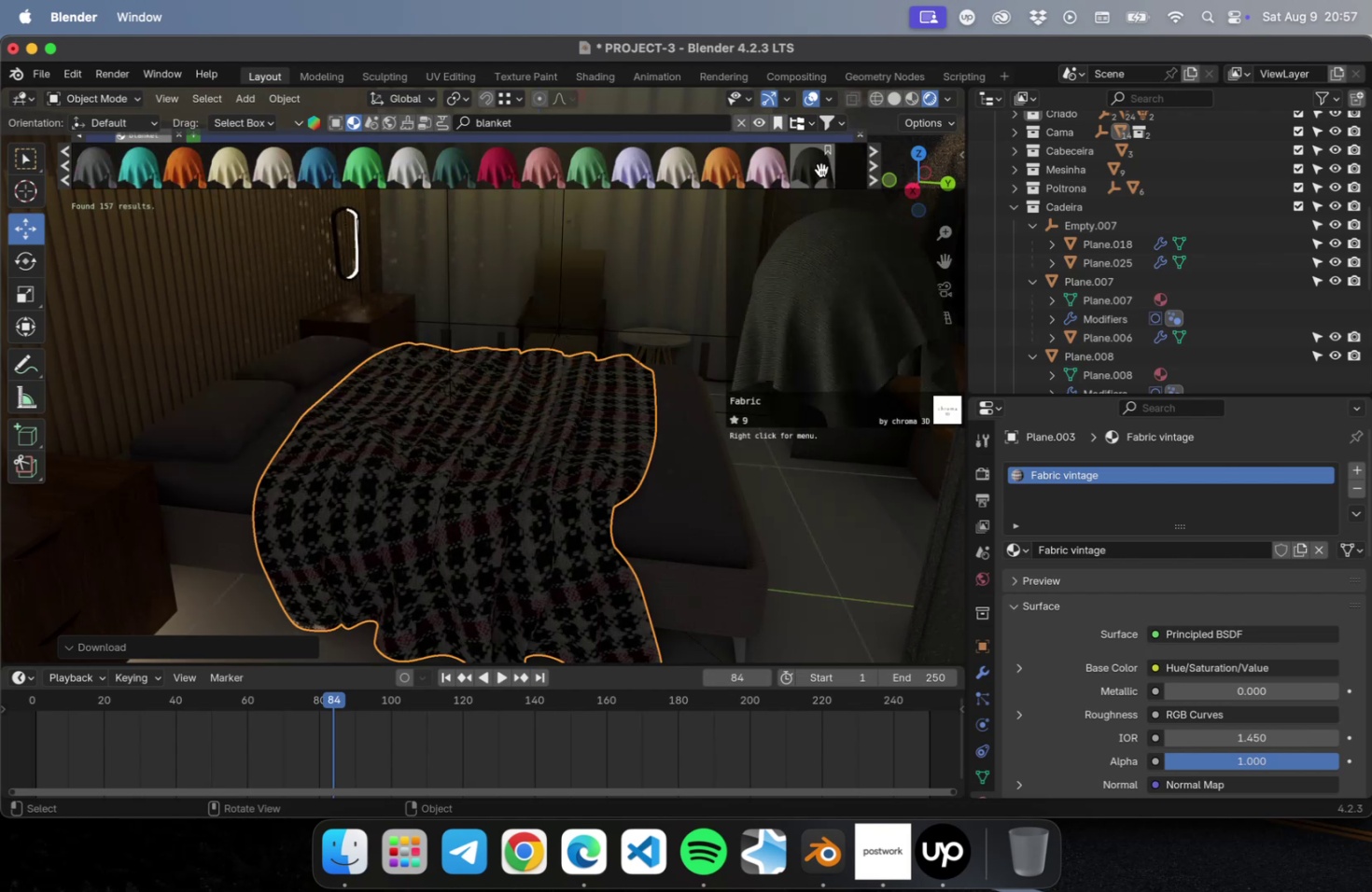 
left_click([873, 170])
 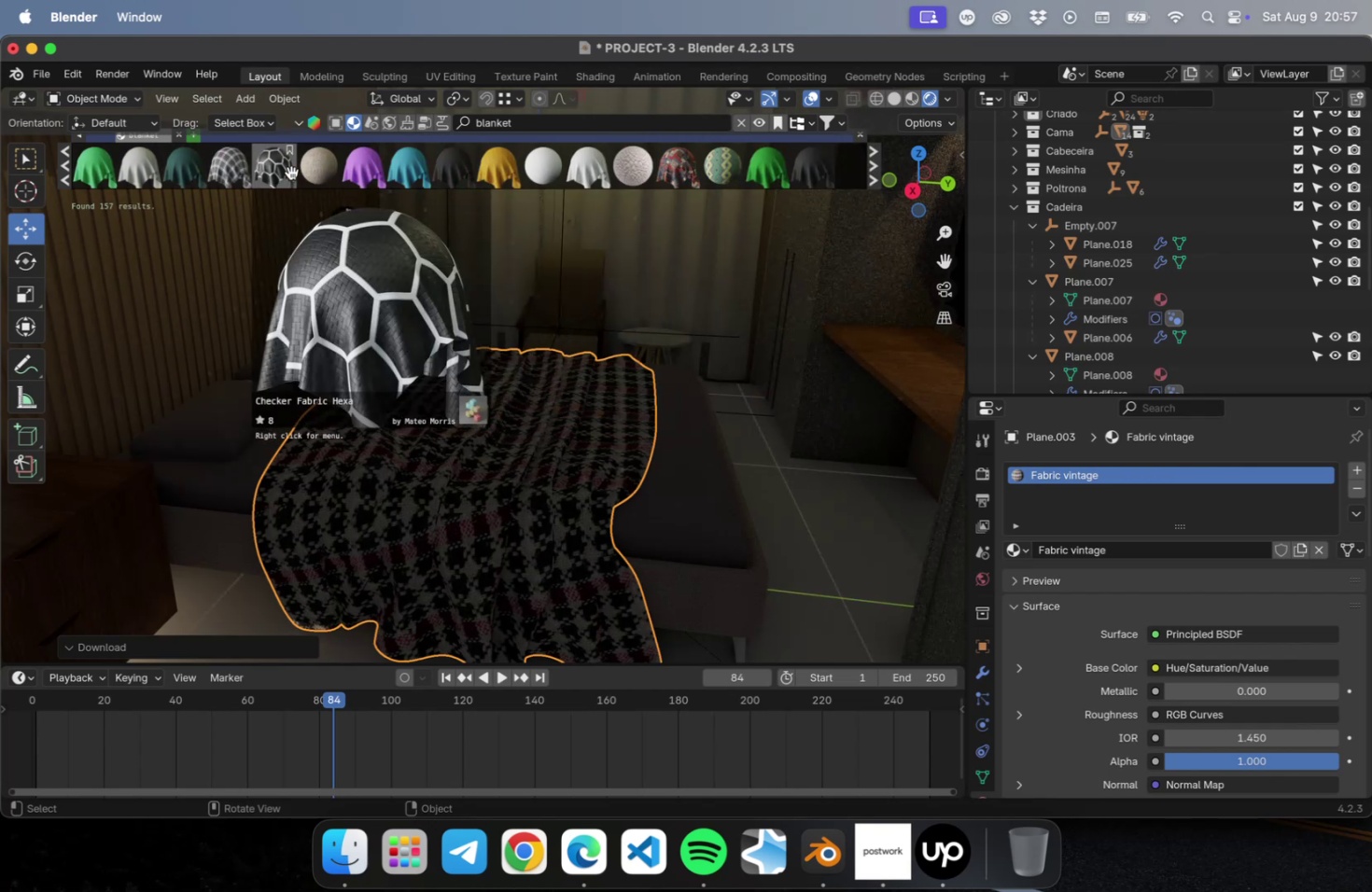 
mouse_move([210, 176])
 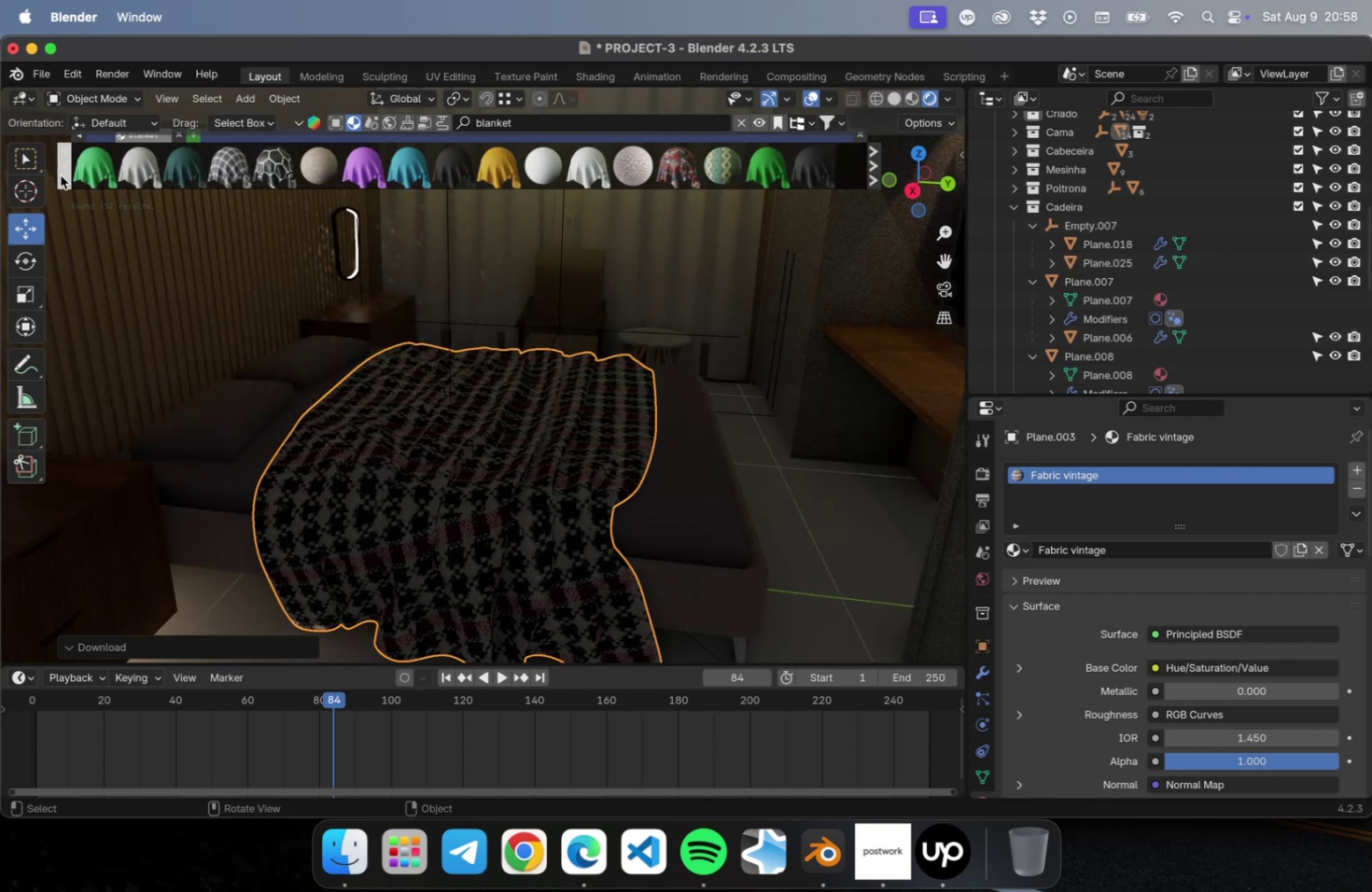 
double_click([61, 175])
 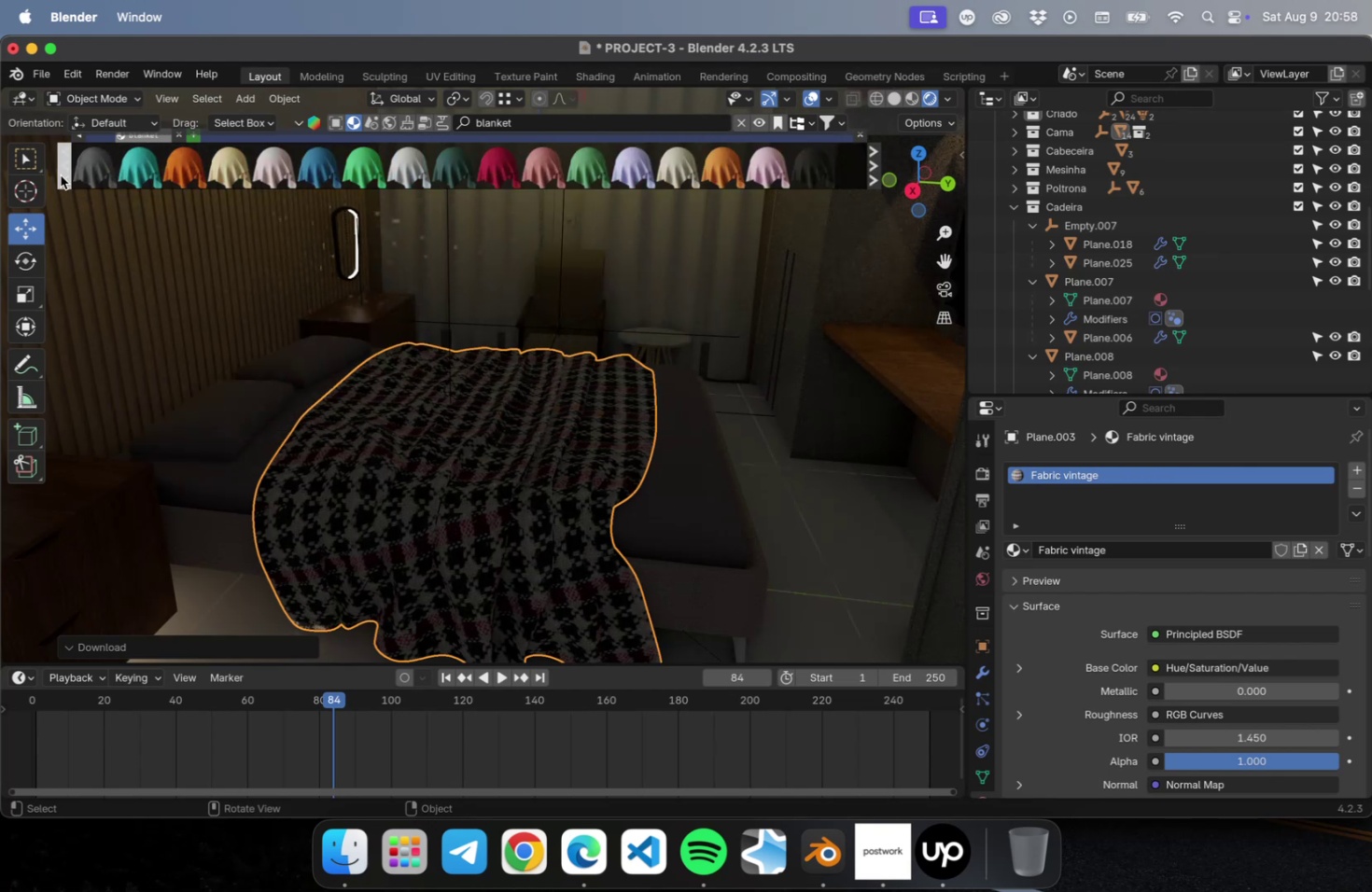 
triple_click([61, 175])
 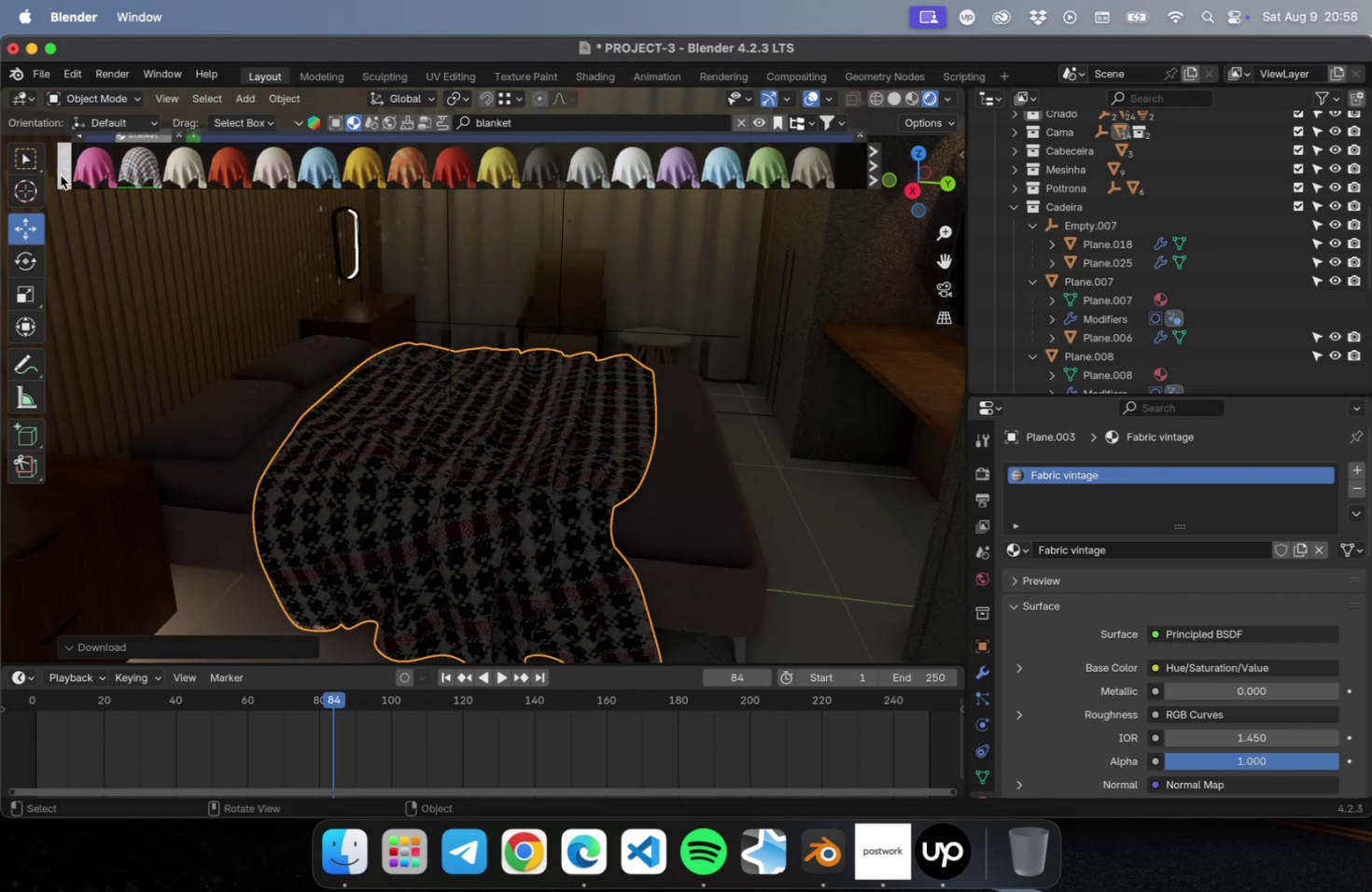 
triple_click([61, 175])
 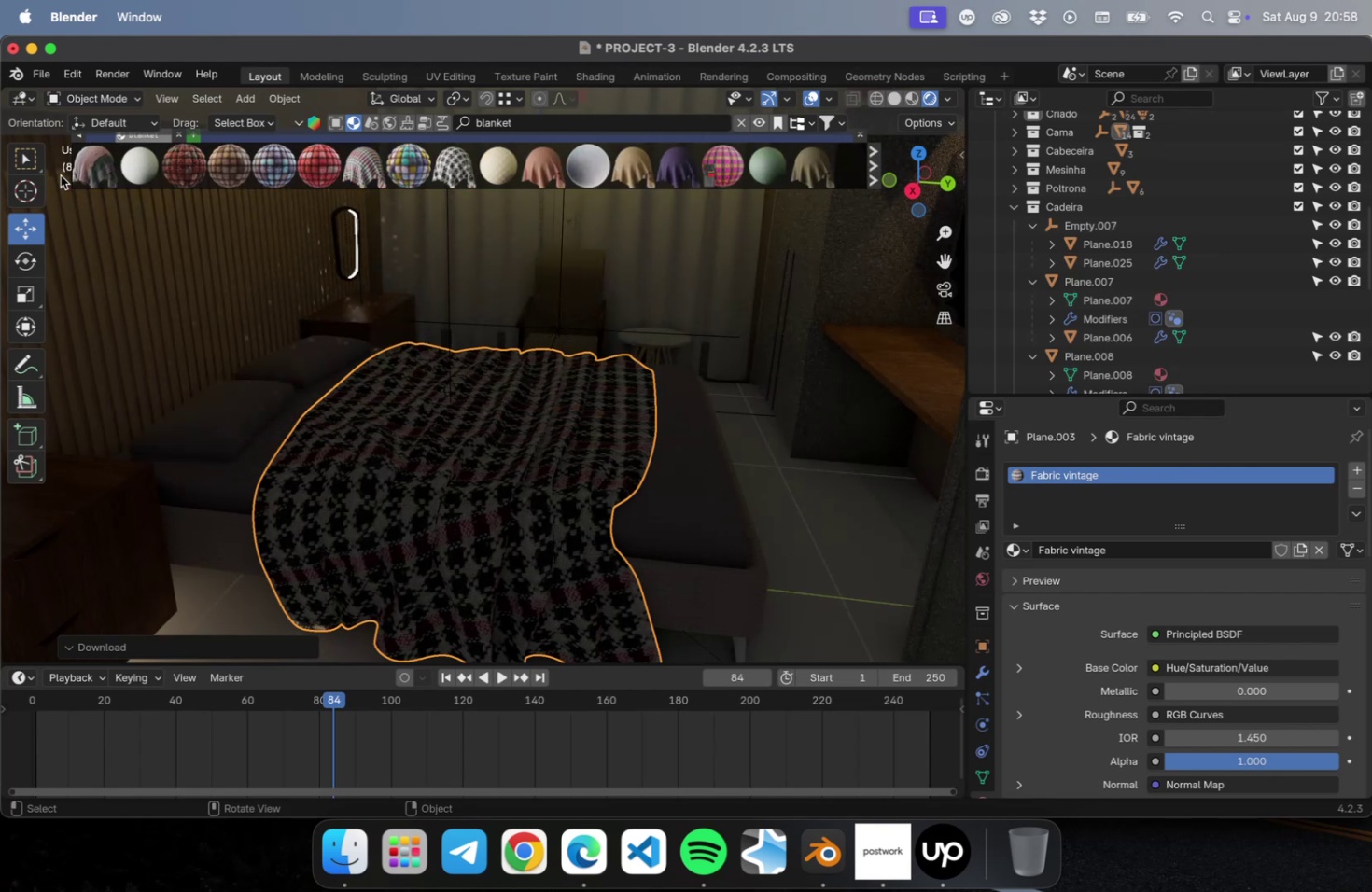 
triple_click([61, 175])
 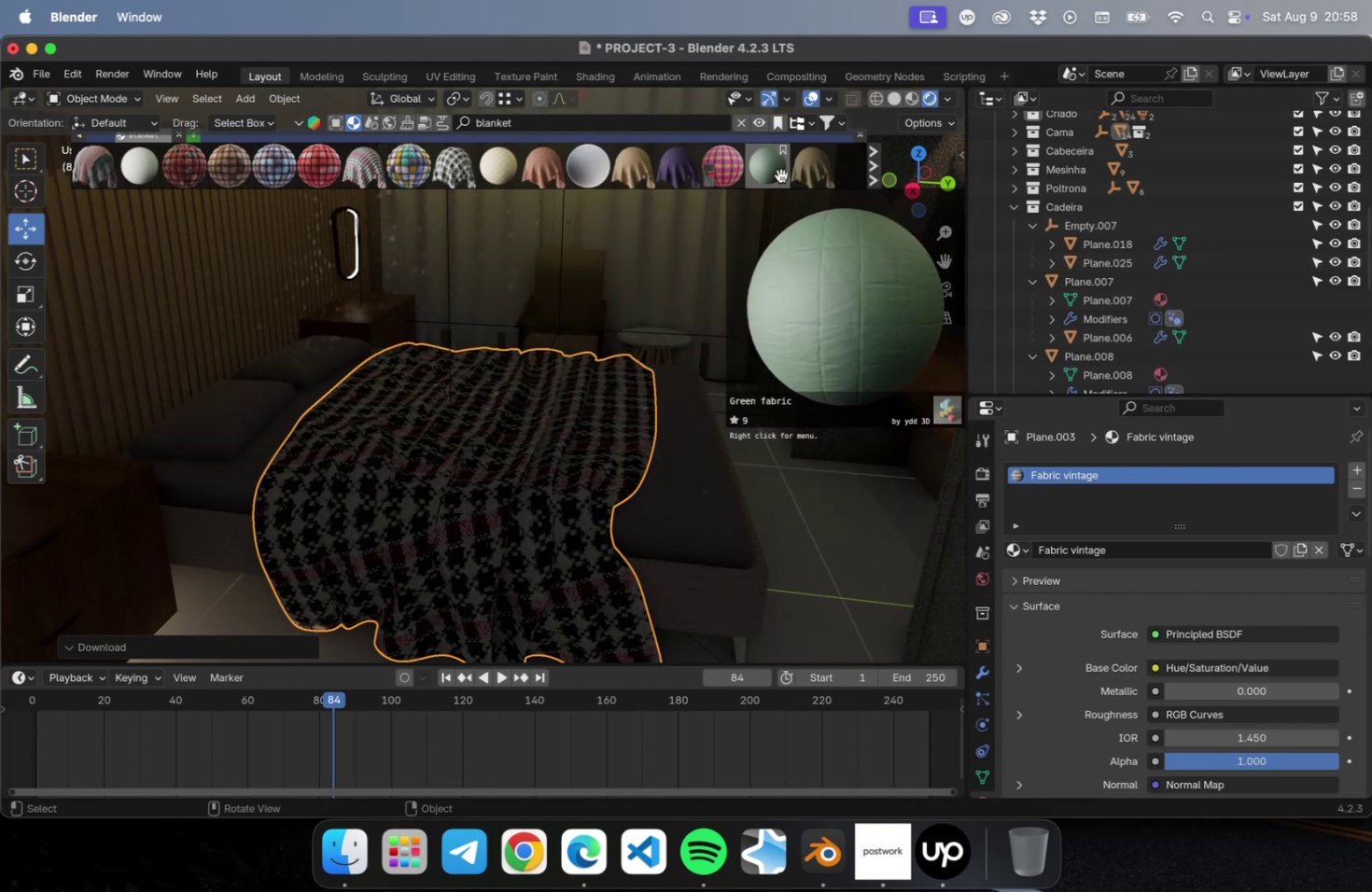 
wait(9.13)
 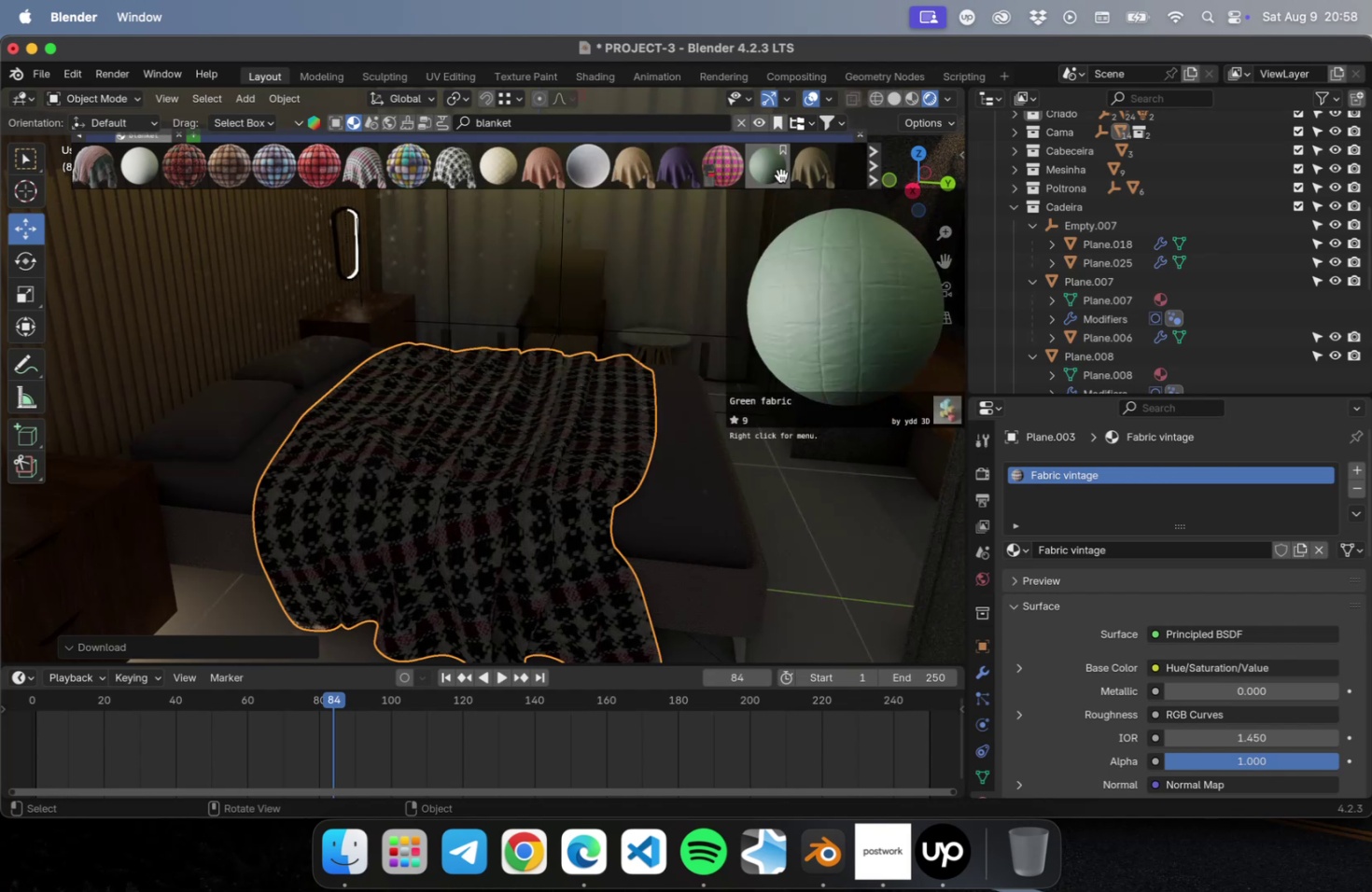 
mouse_move([713, 178])
 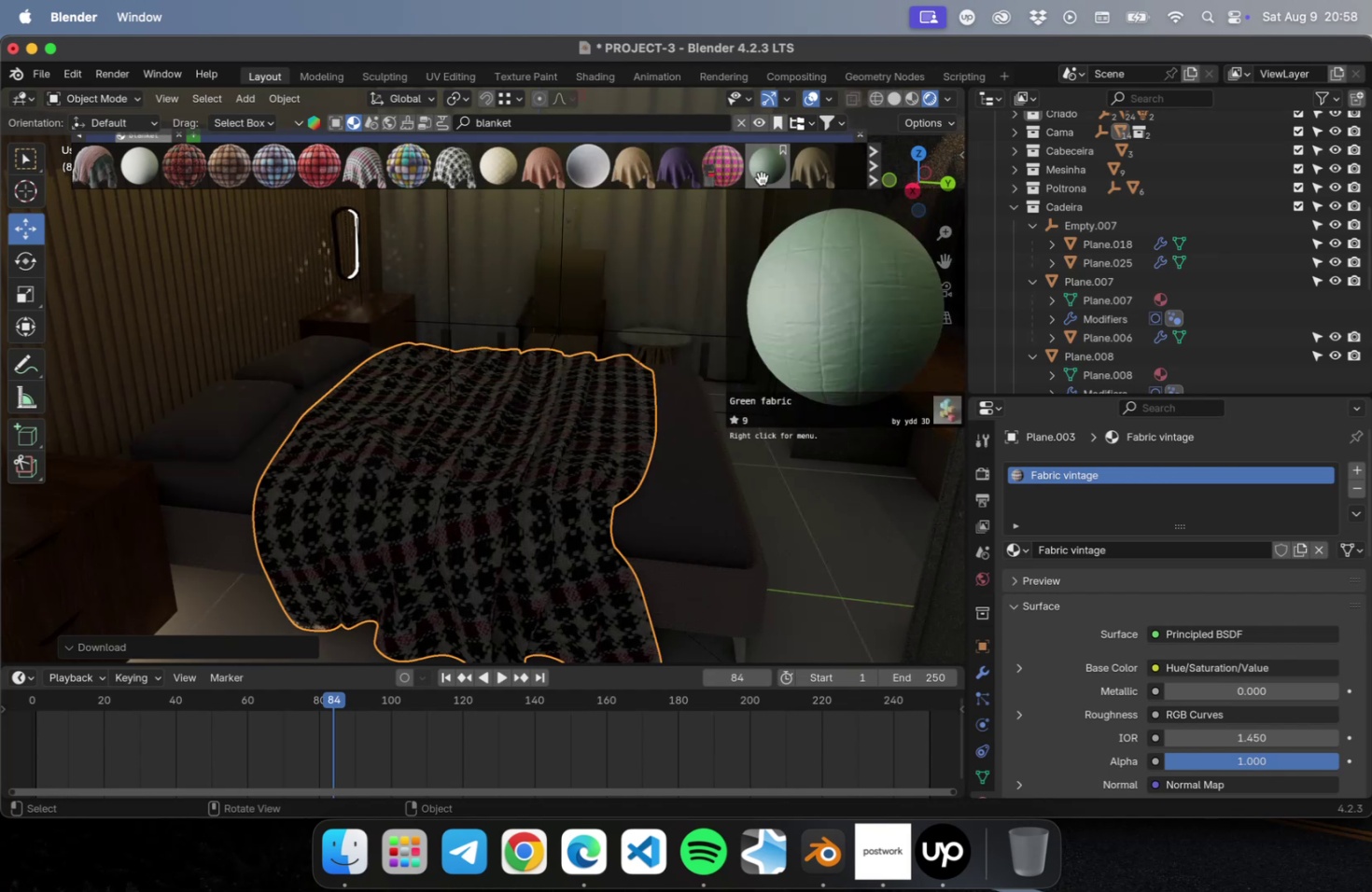 
left_click([761, 178])
 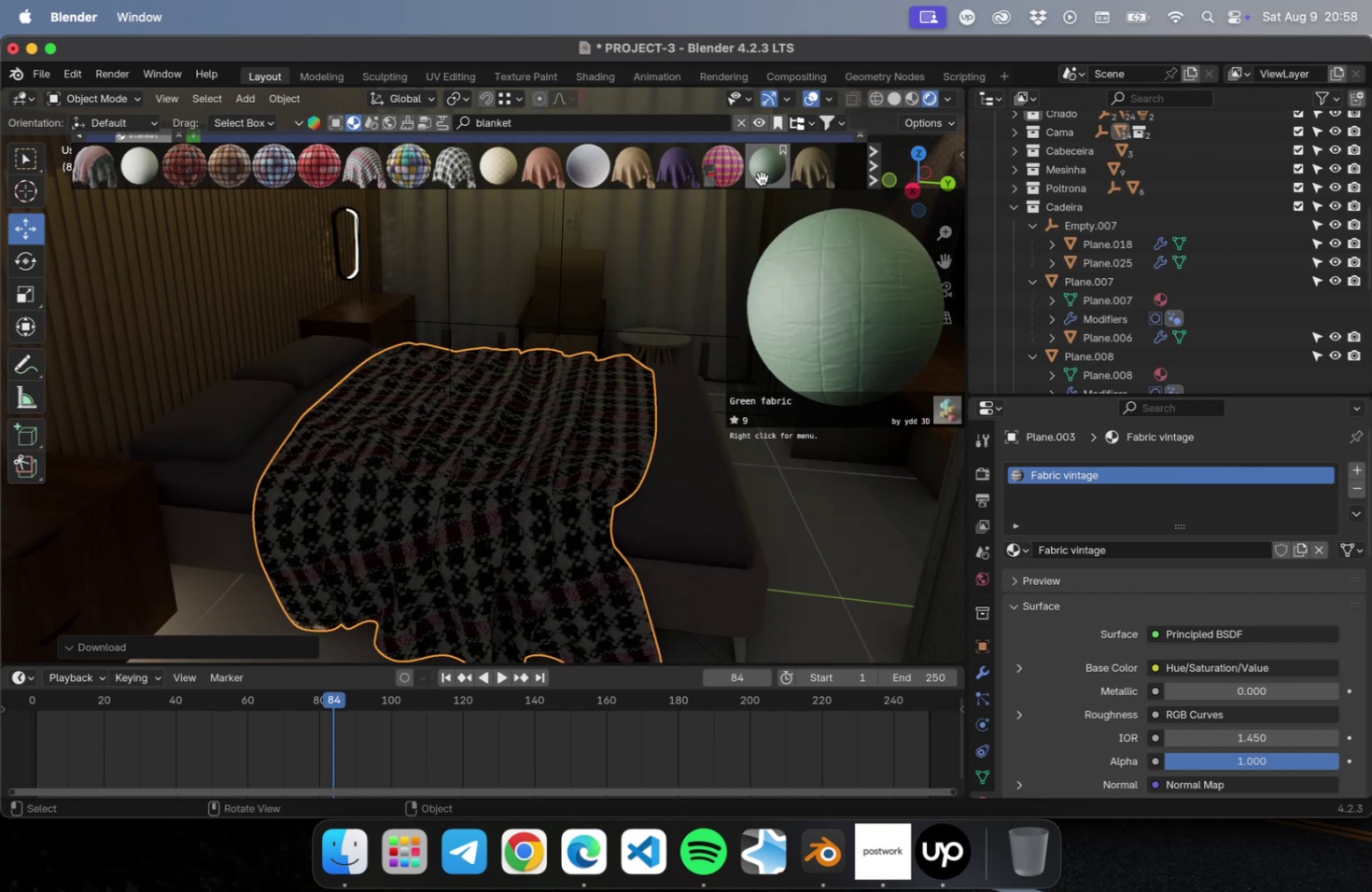 
double_click([761, 178])
 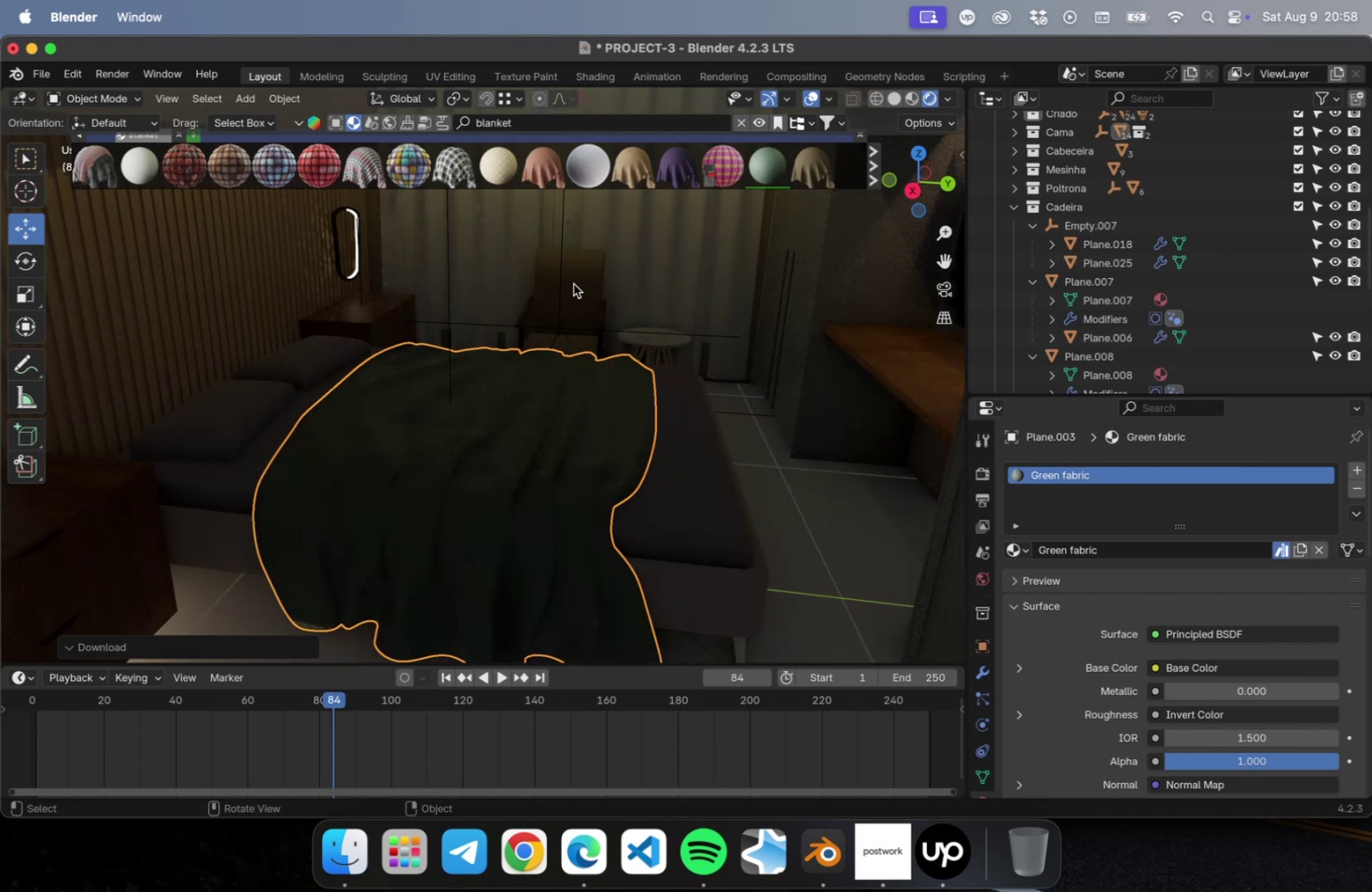 
wait(7.99)
 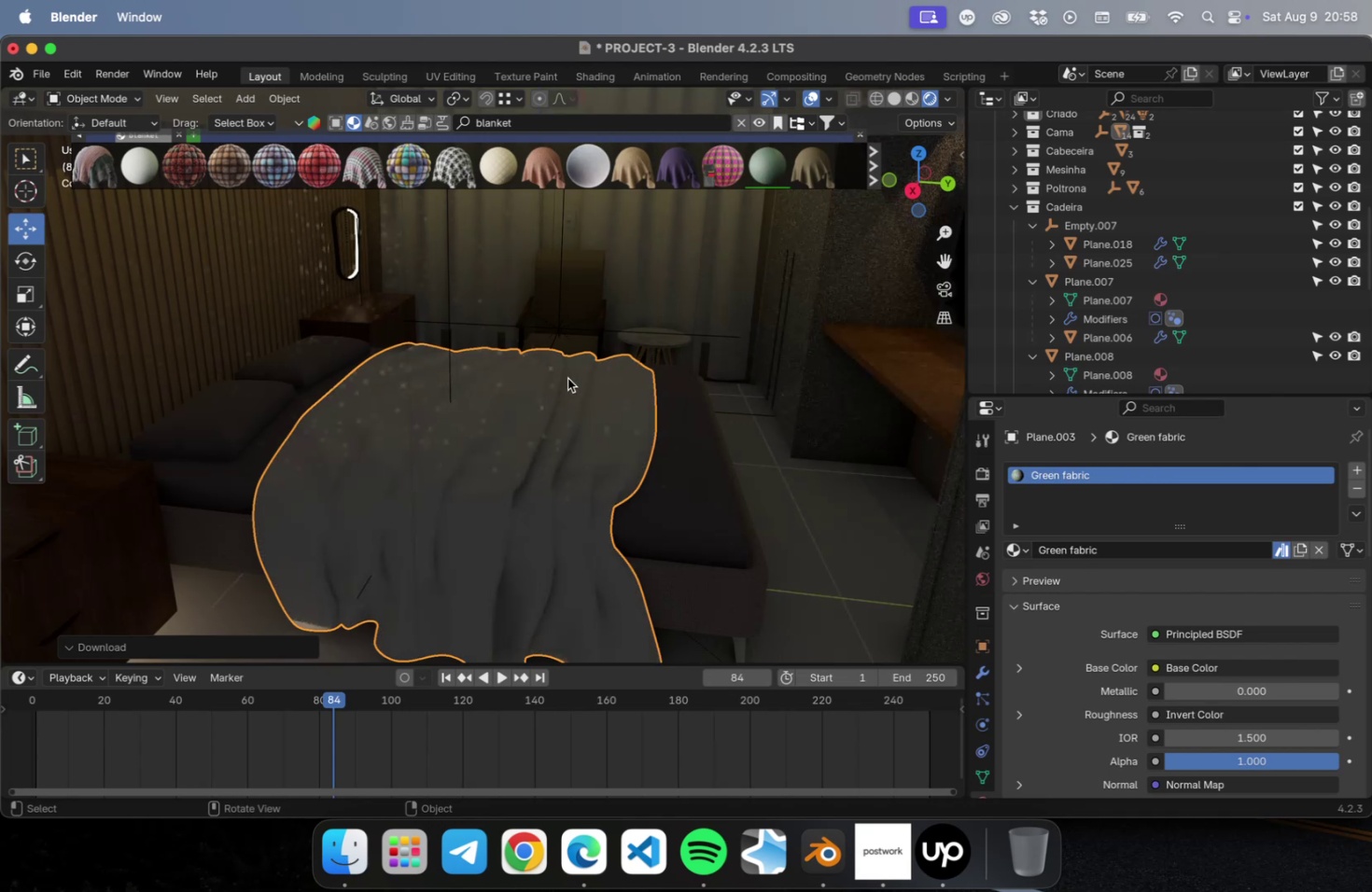 
hold_key(key=ShiftLeft, duration=1.24)
 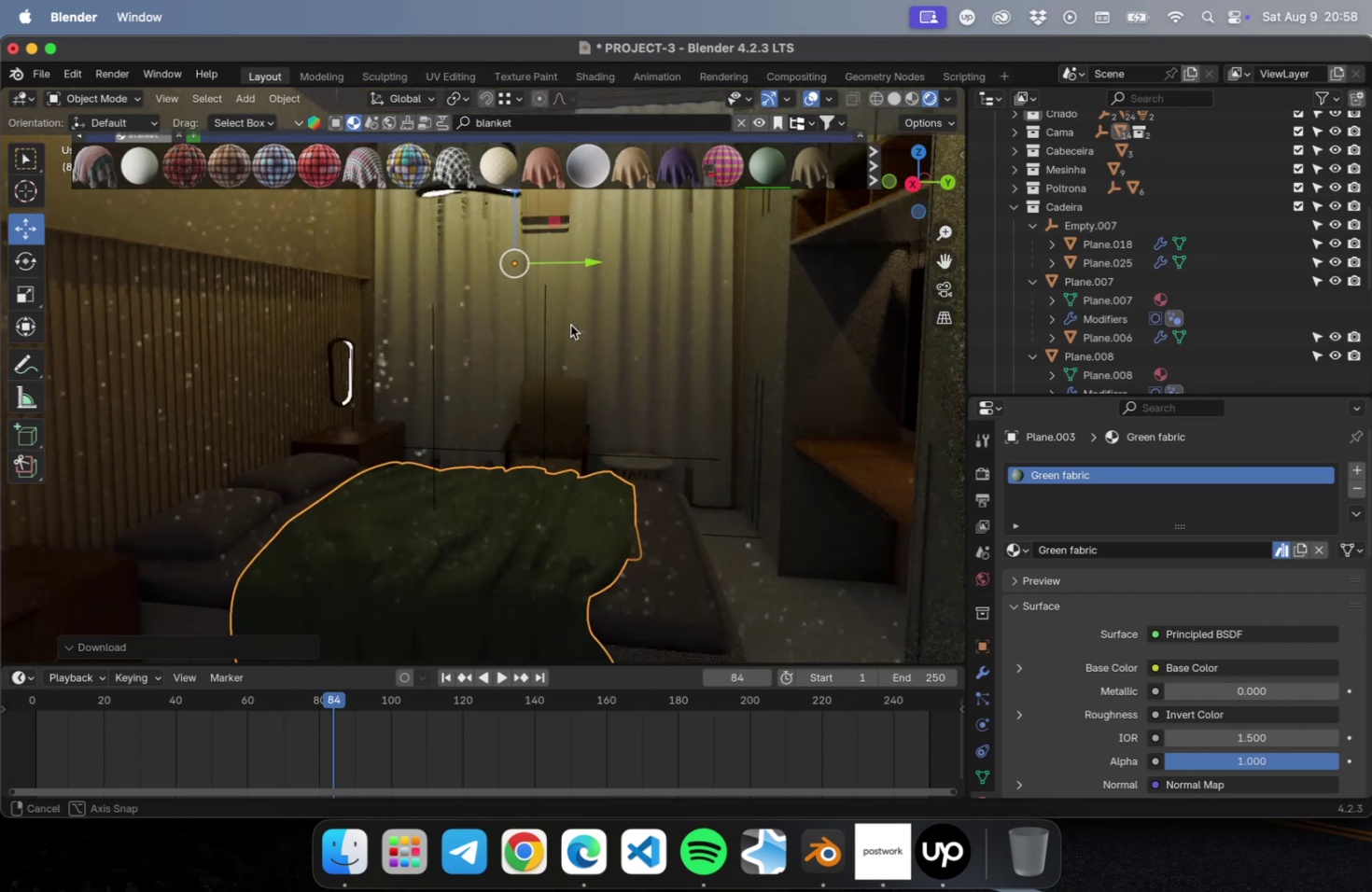 
hold_key(key=ShiftLeft, duration=0.75)
 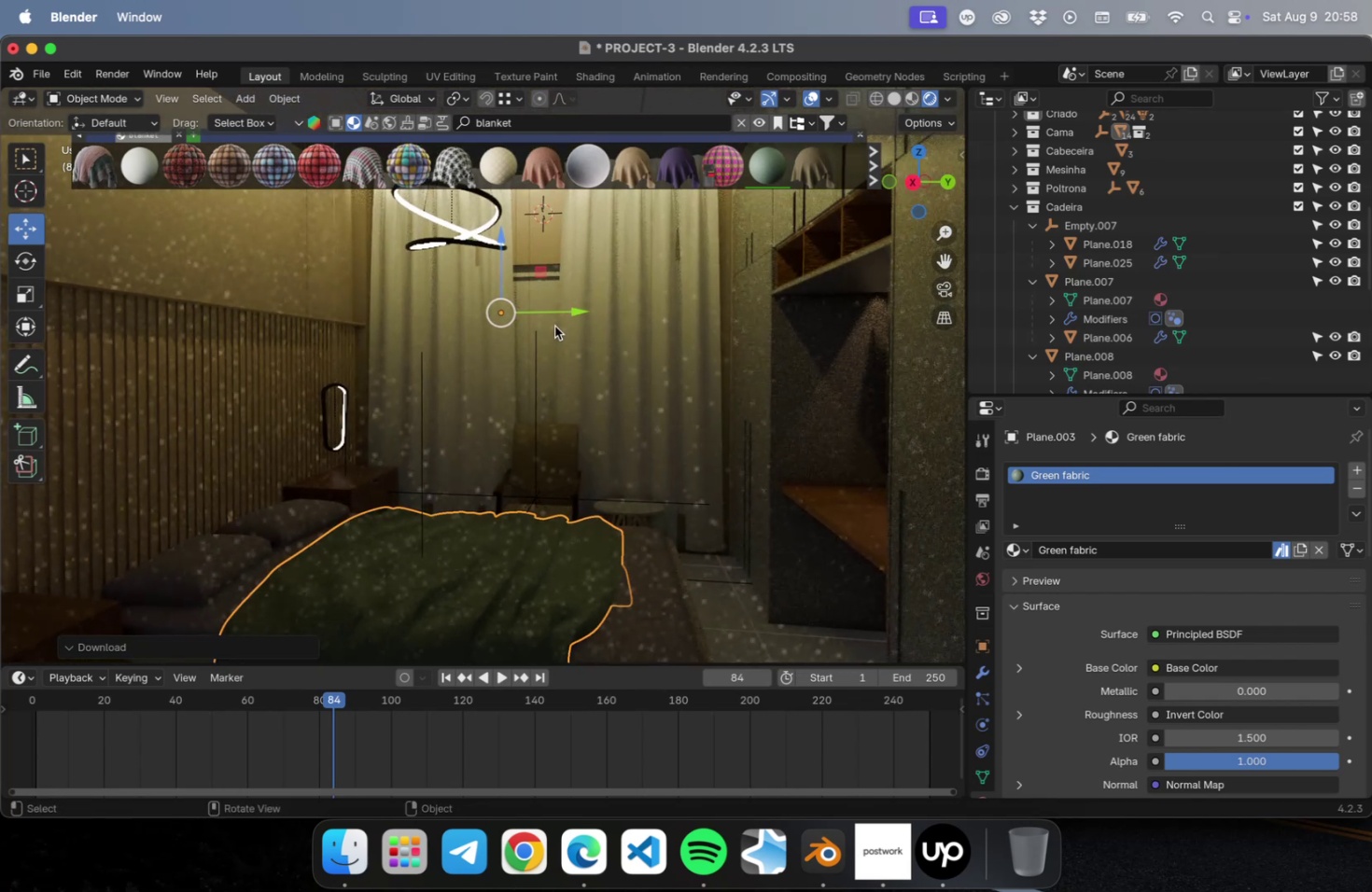 
scroll: coordinate [556, 323], scroll_direction: up, amount: 6.0
 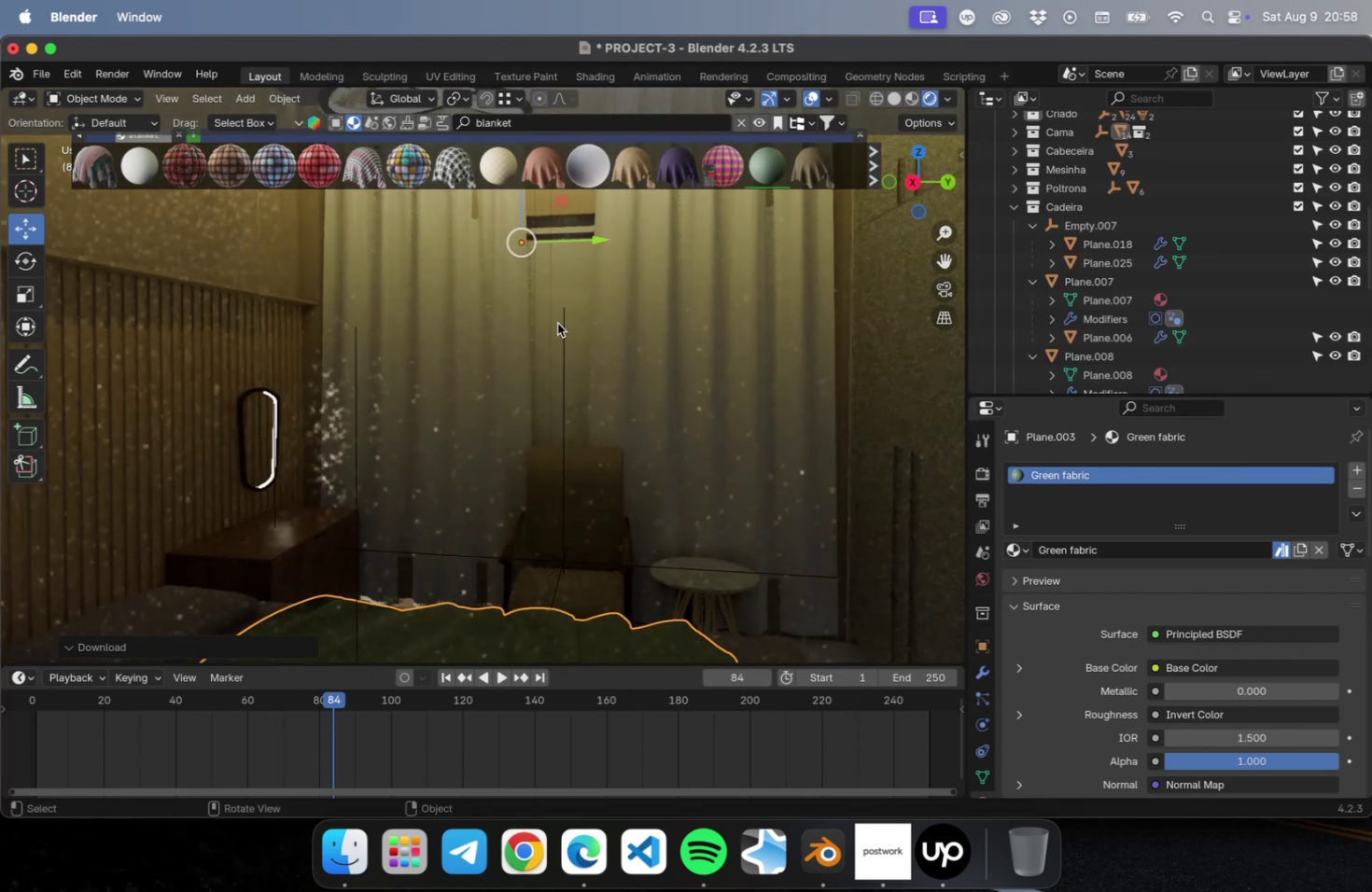 
hold_key(key=ShiftLeft, duration=0.54)
 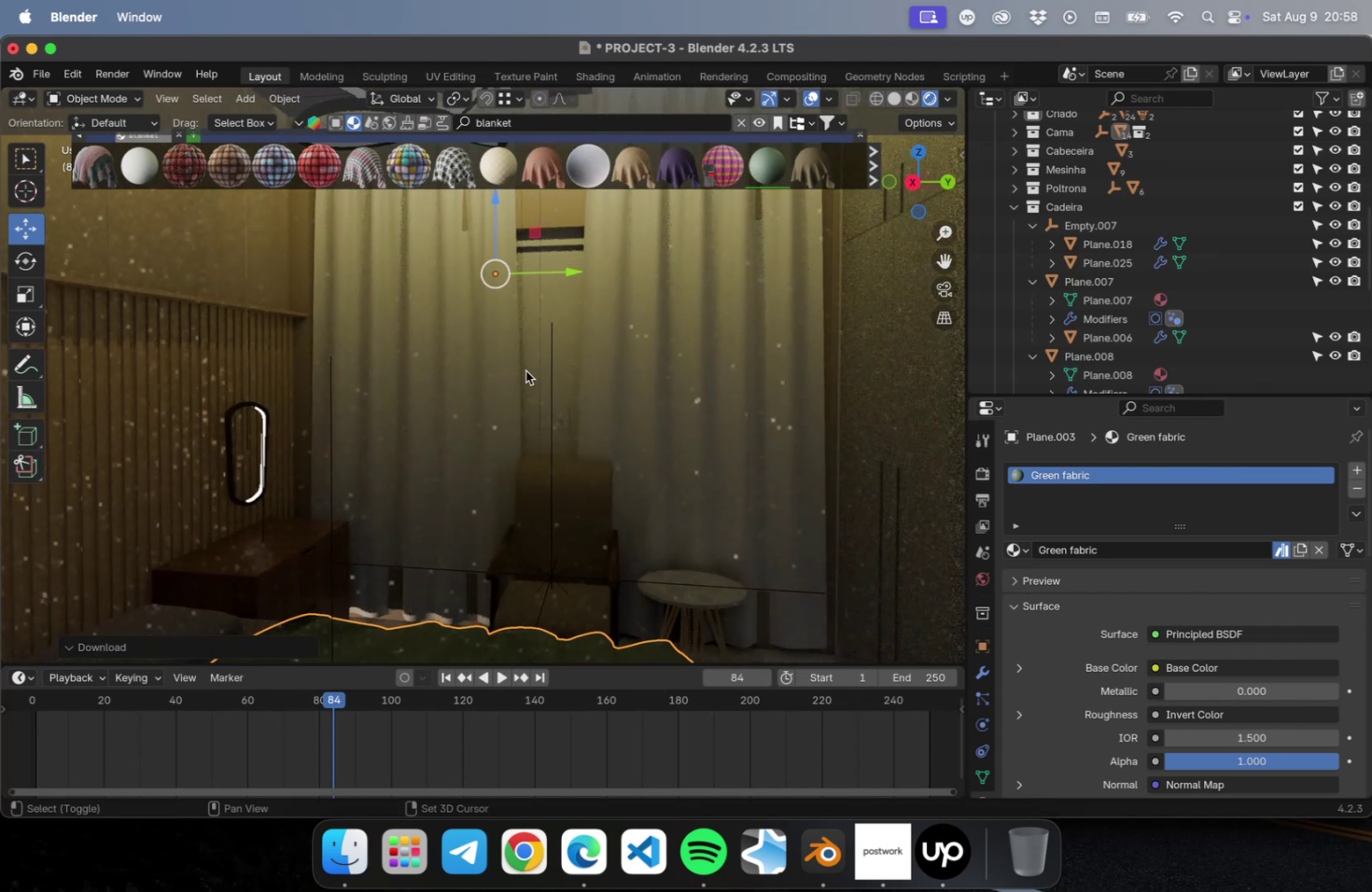 
scroll: coordinate [524, 370], scroll_direction: up, amount: 1.0
 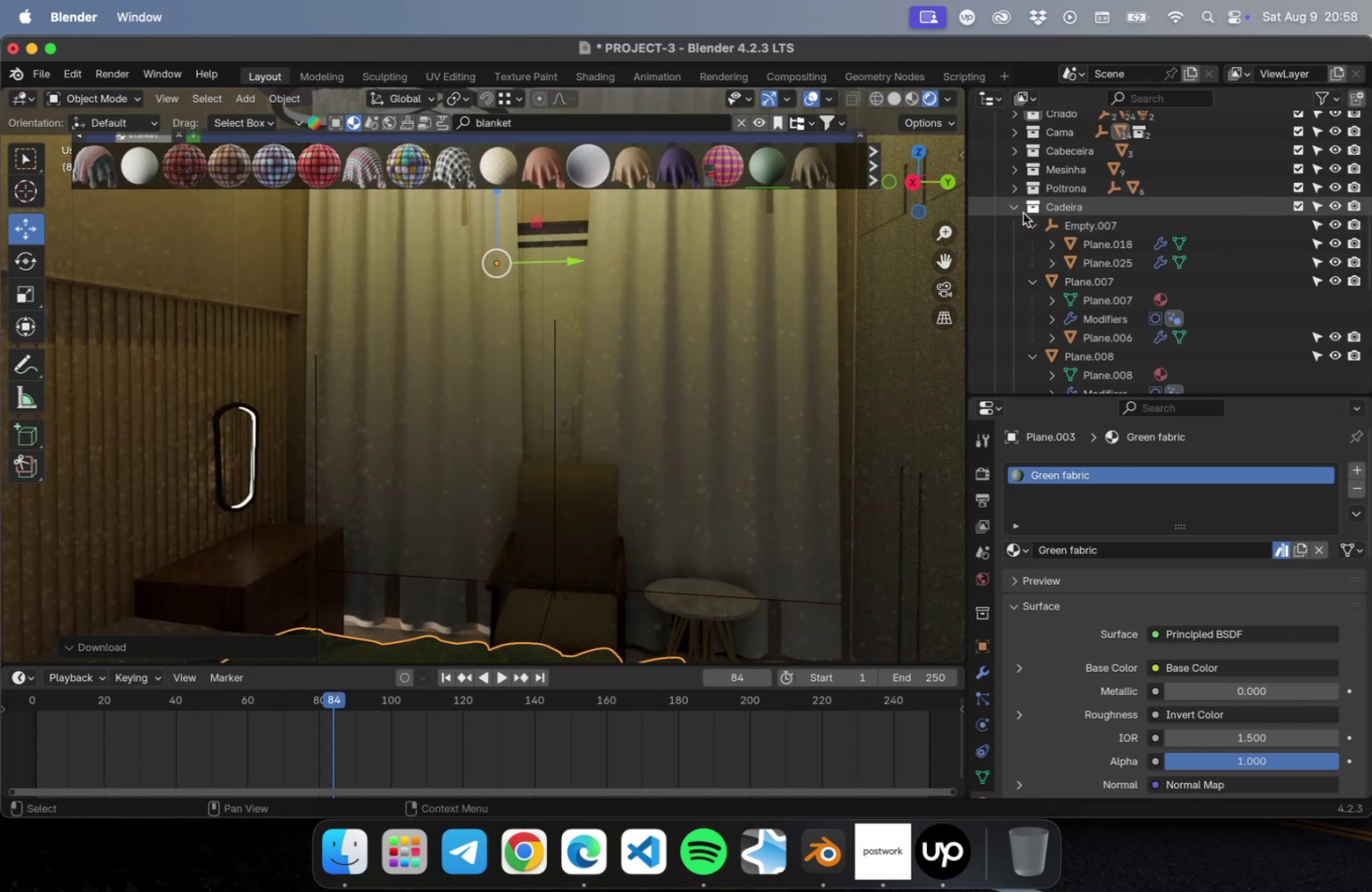 
left_click([1012, 212])
 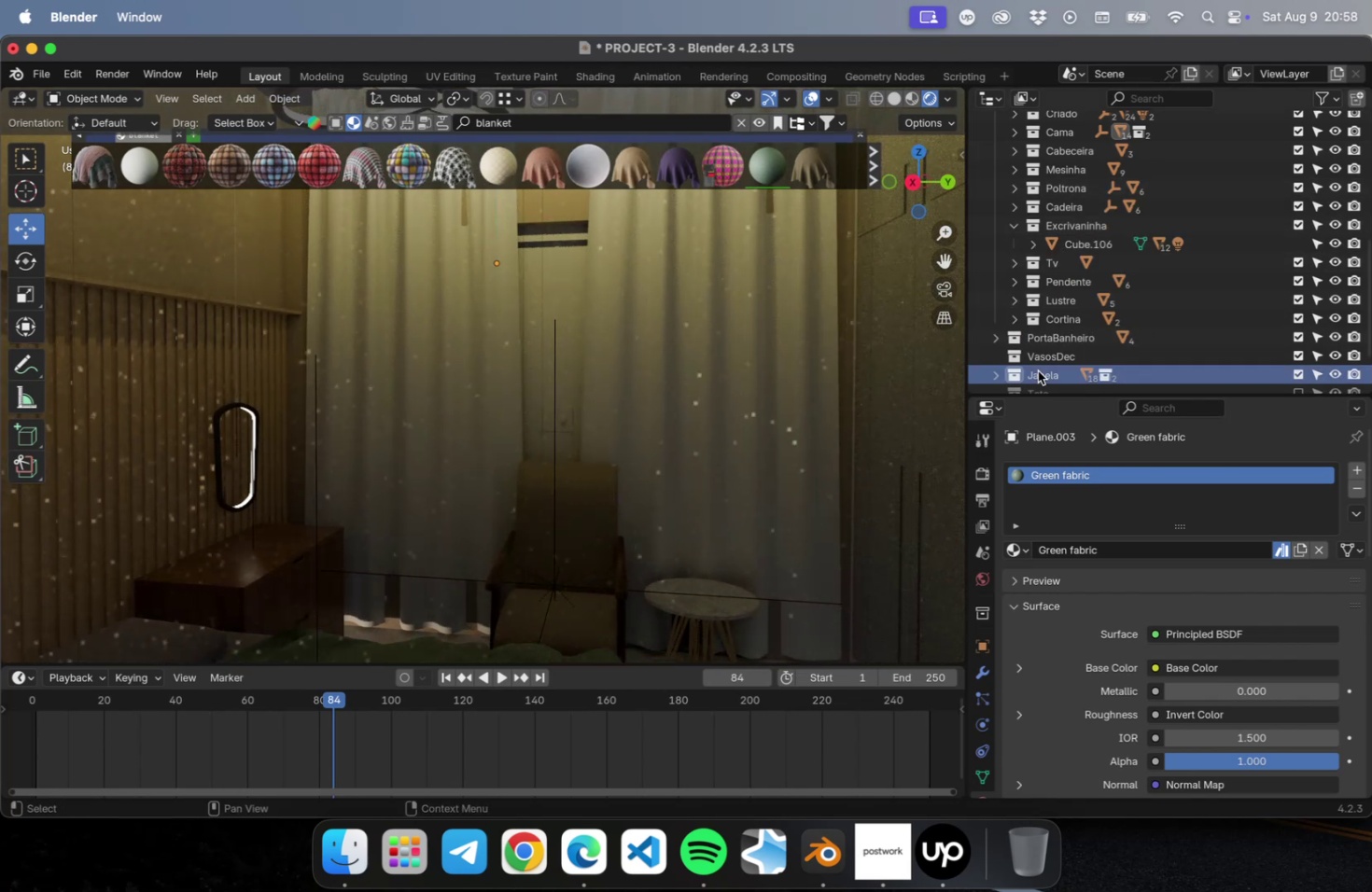 
left_click([734, 351])
 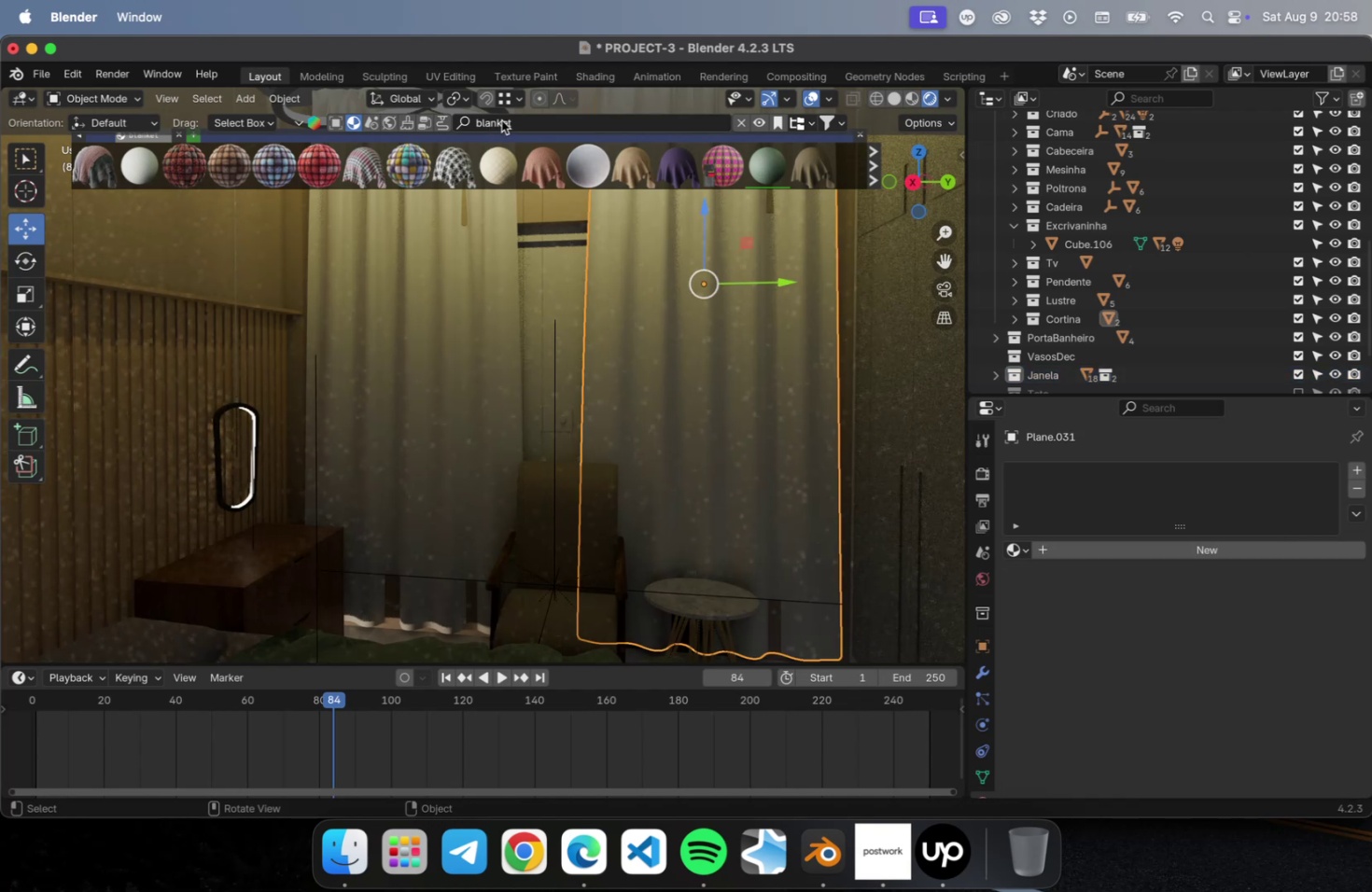 
double_click([503, 118])
 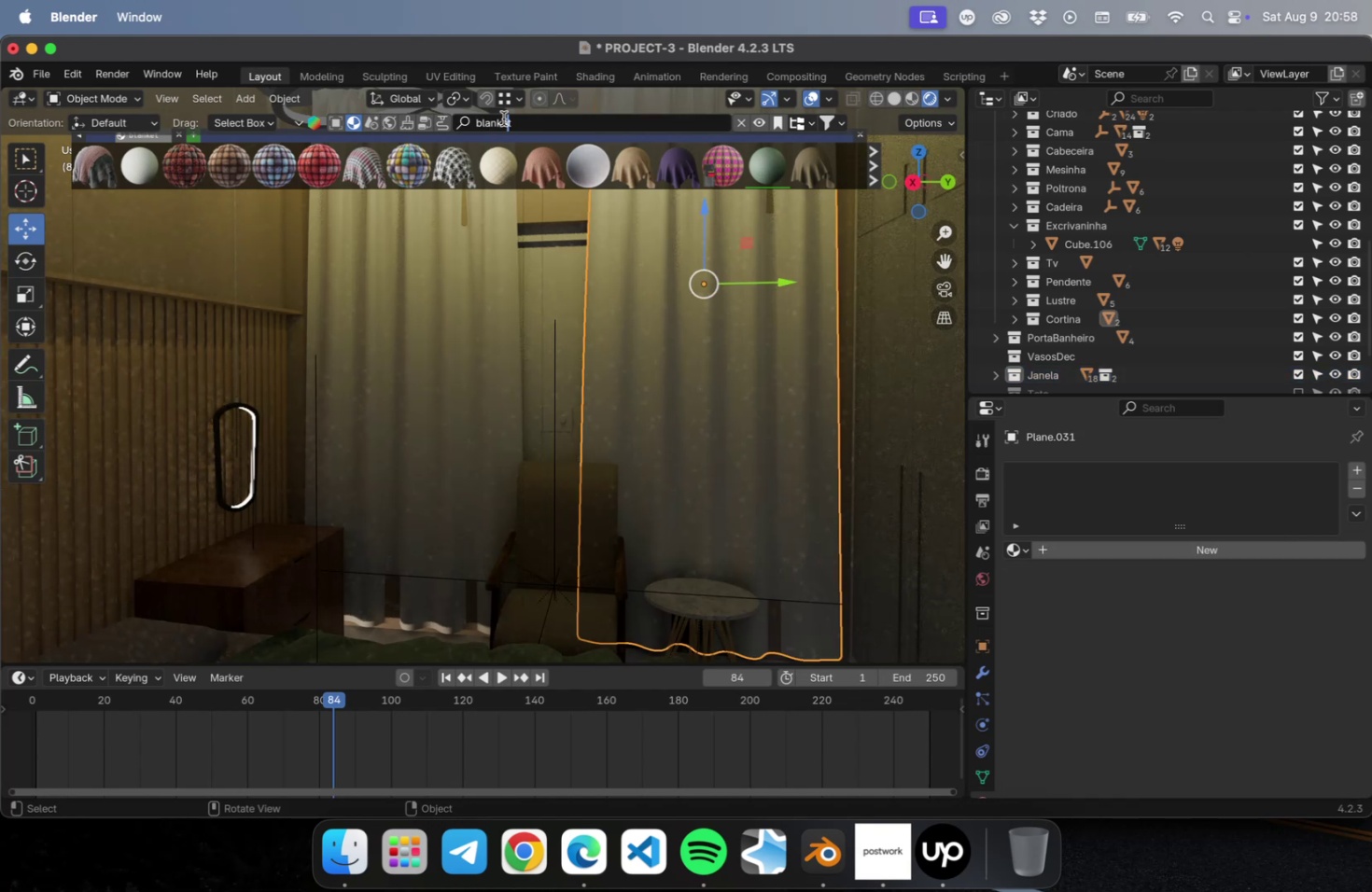 
key(Meta+CommandLeft)
 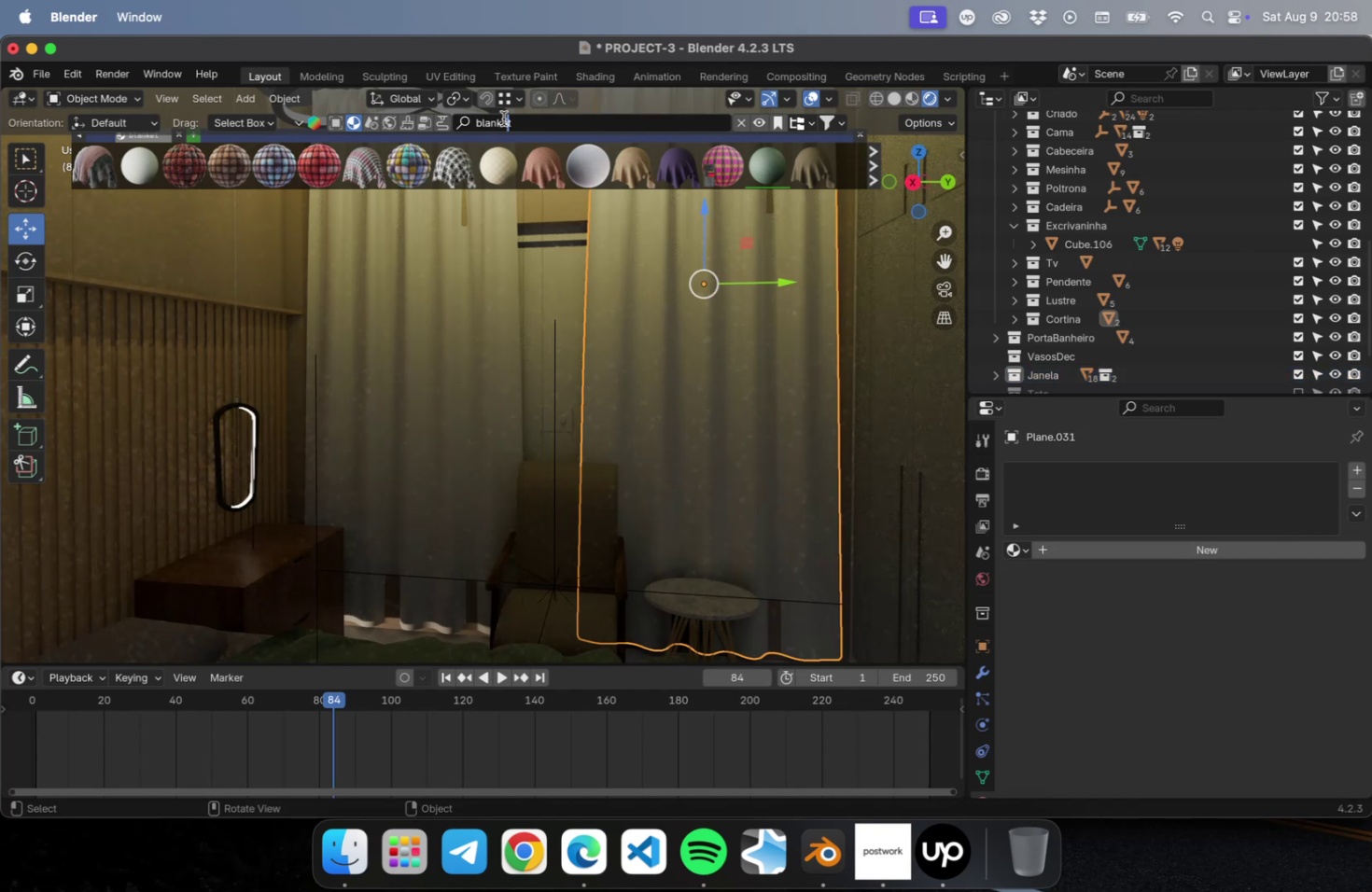 
key(Meta+A)
 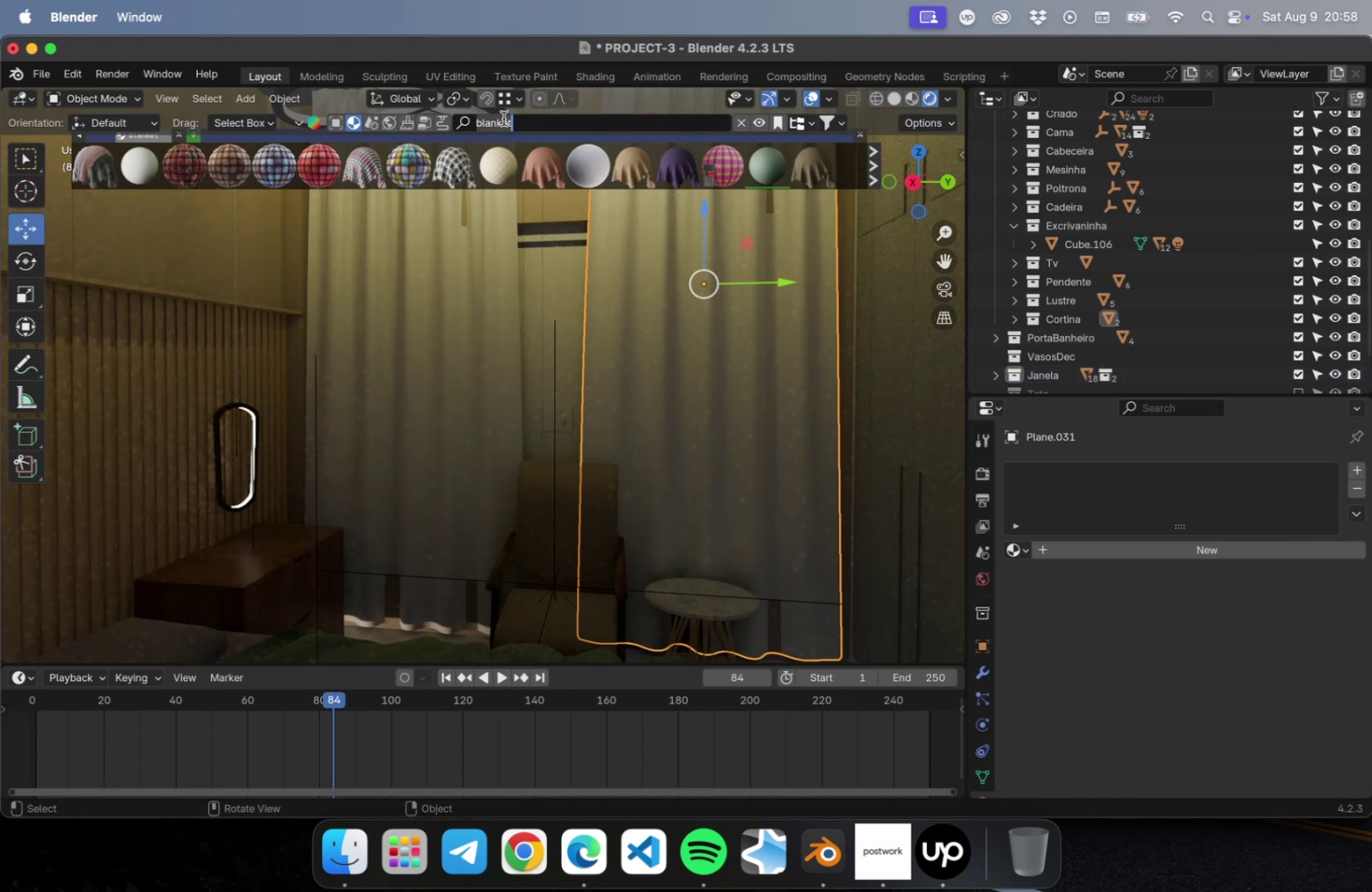 
type(co)
key(Backspace)
type(urtain)
 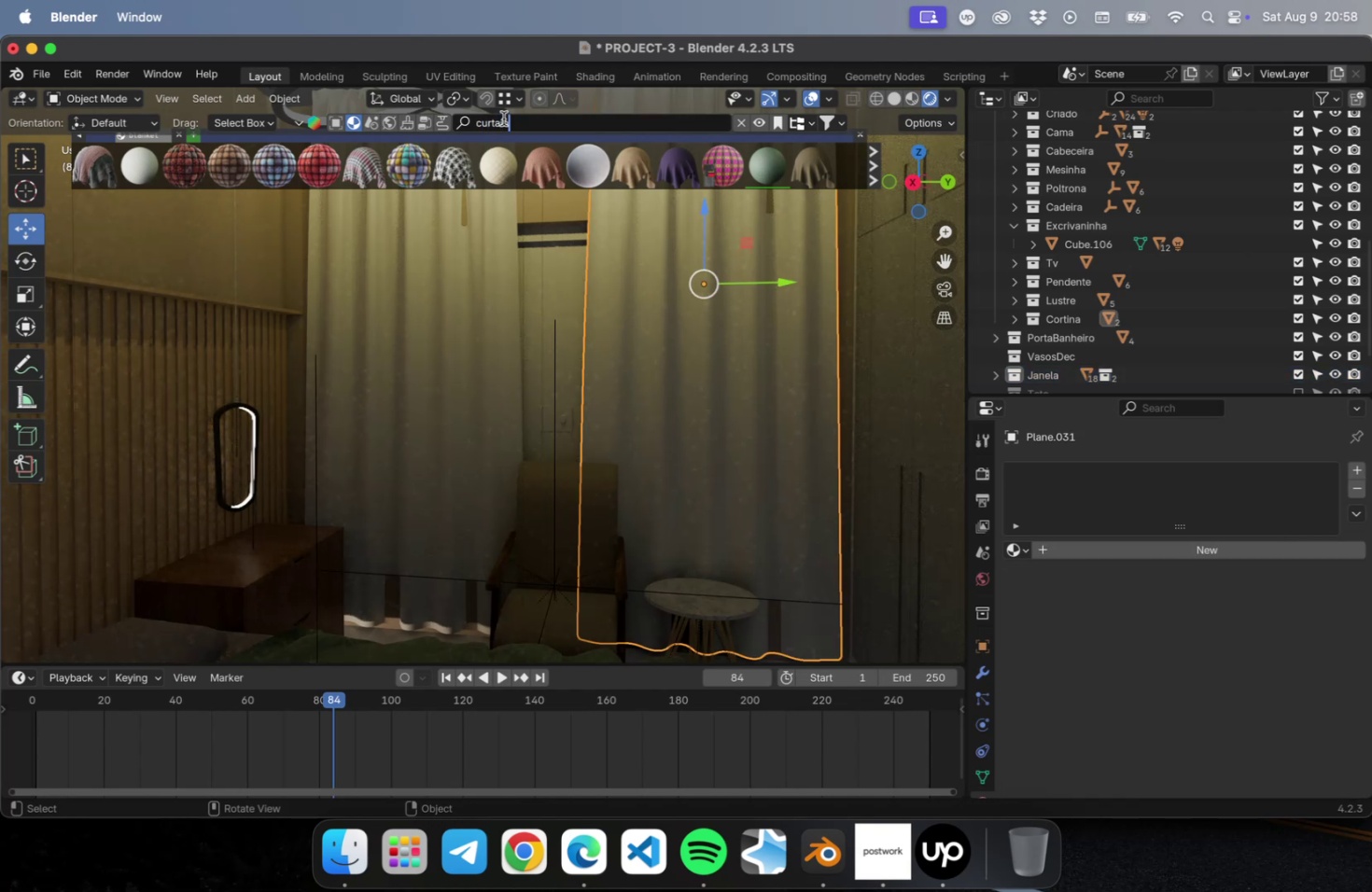 
key(Enter)
 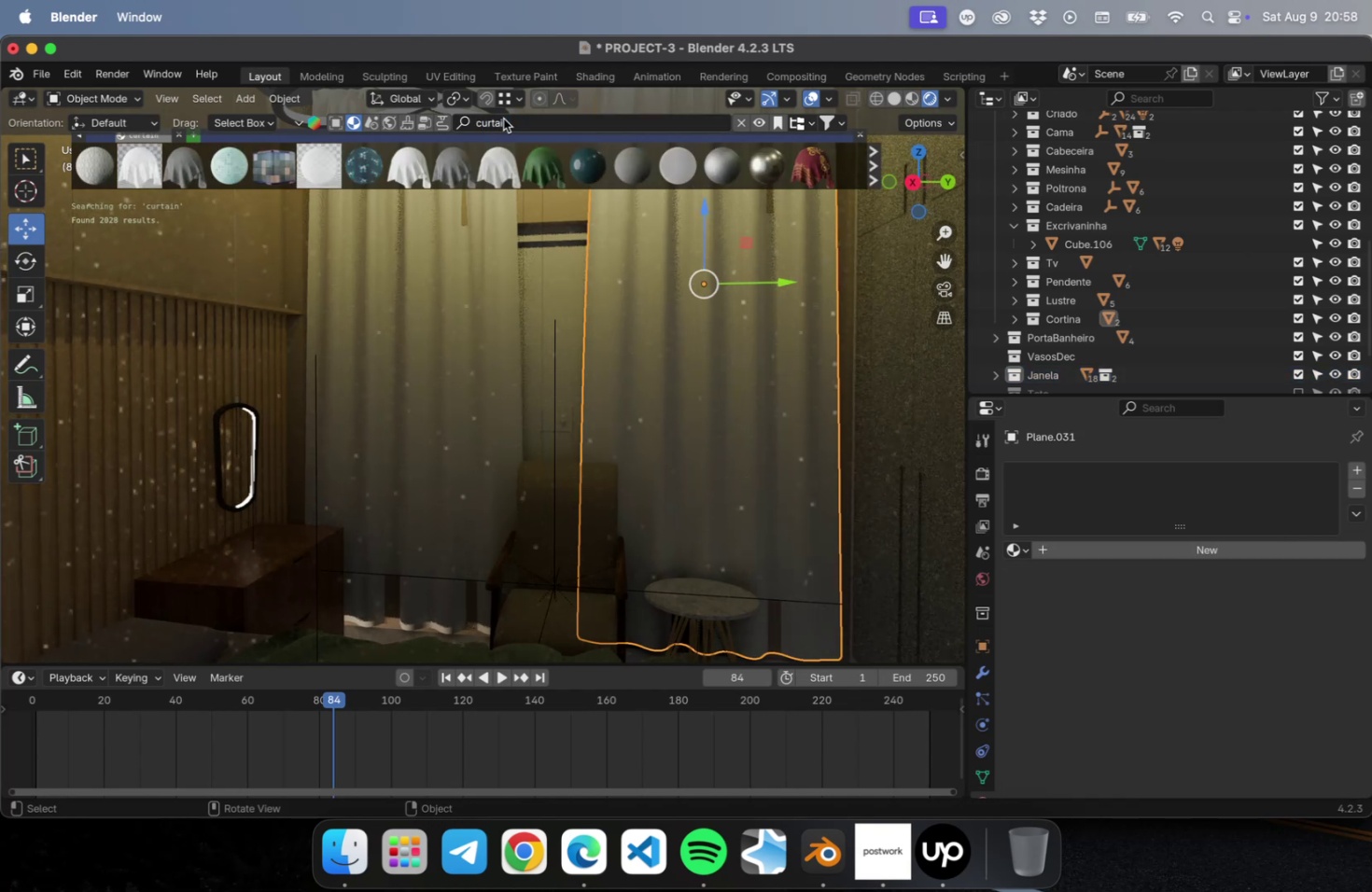 
mouse_move([478, 173])
 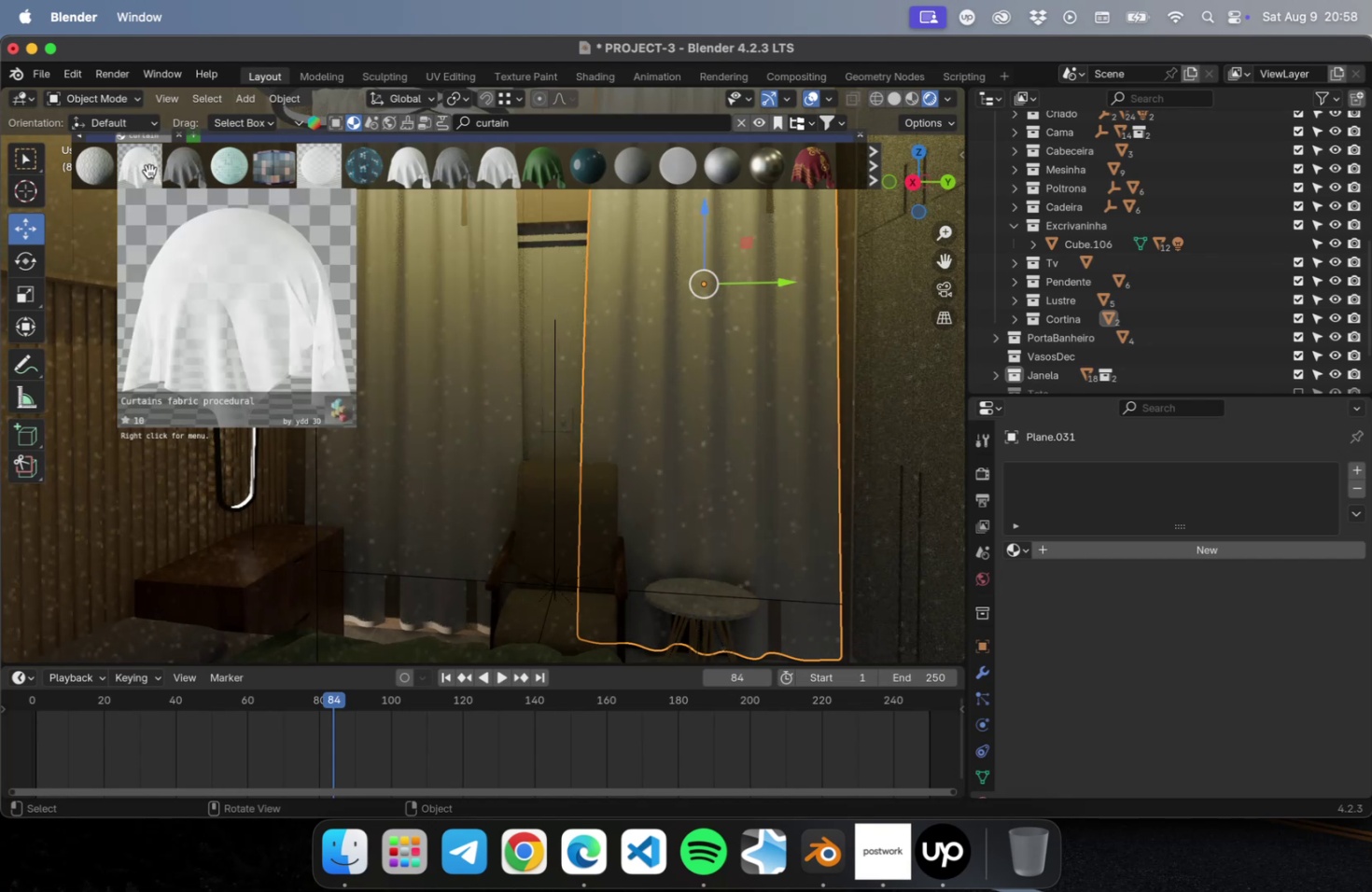 
wait(6.31)
 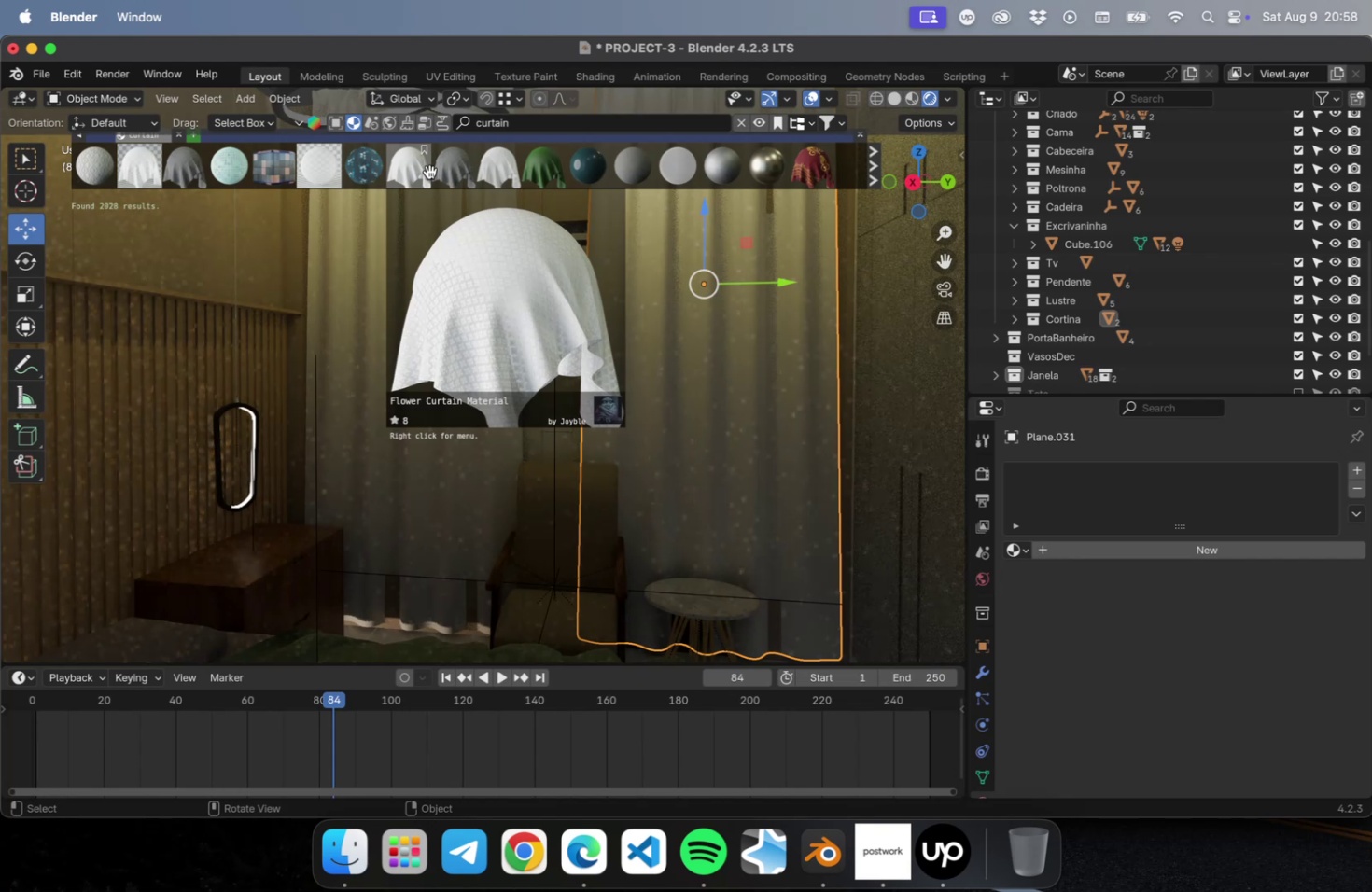 
double_click([149, 171])
 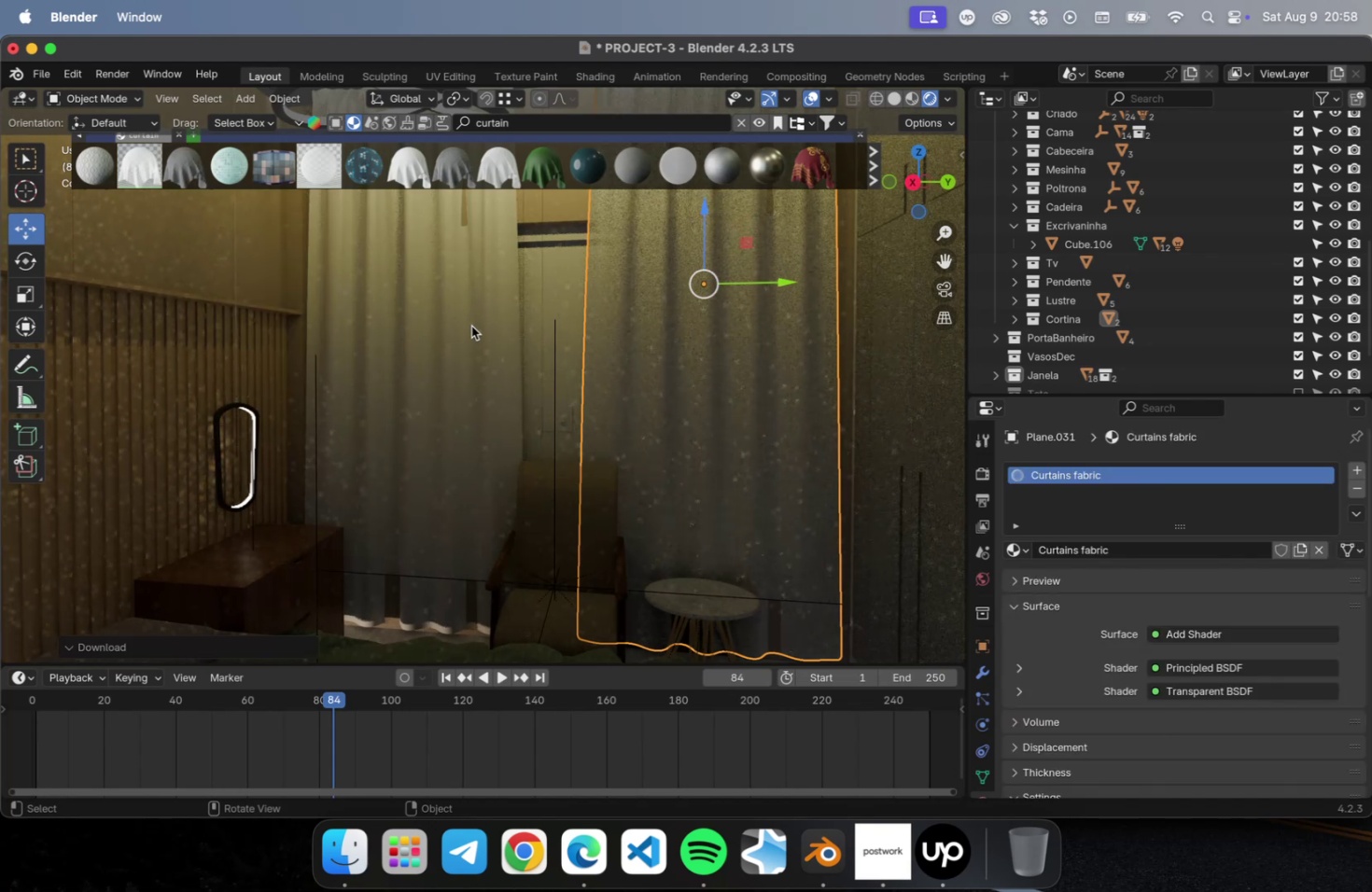 
left_click([471, 326])
 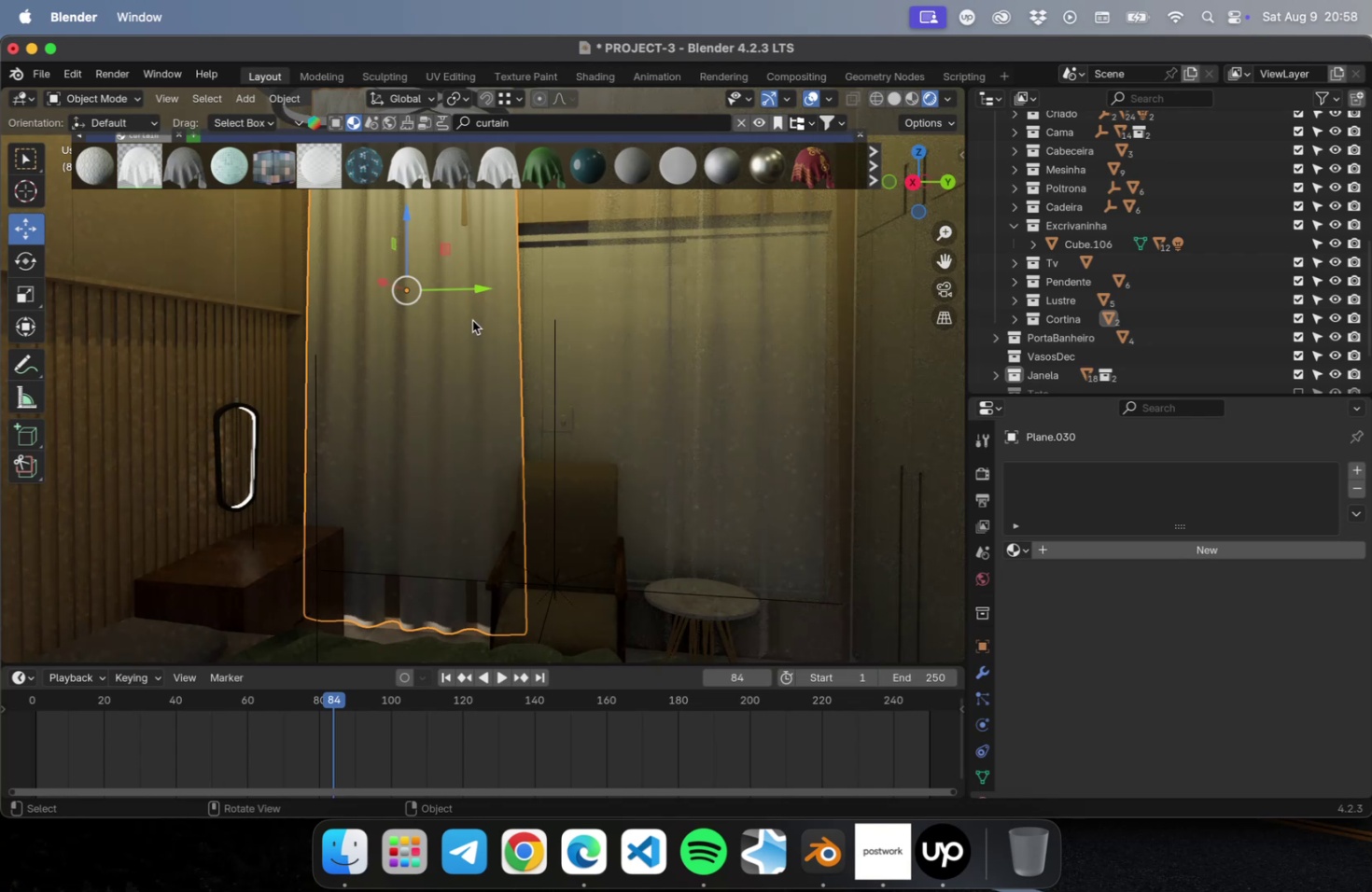 
wait(10.97)
 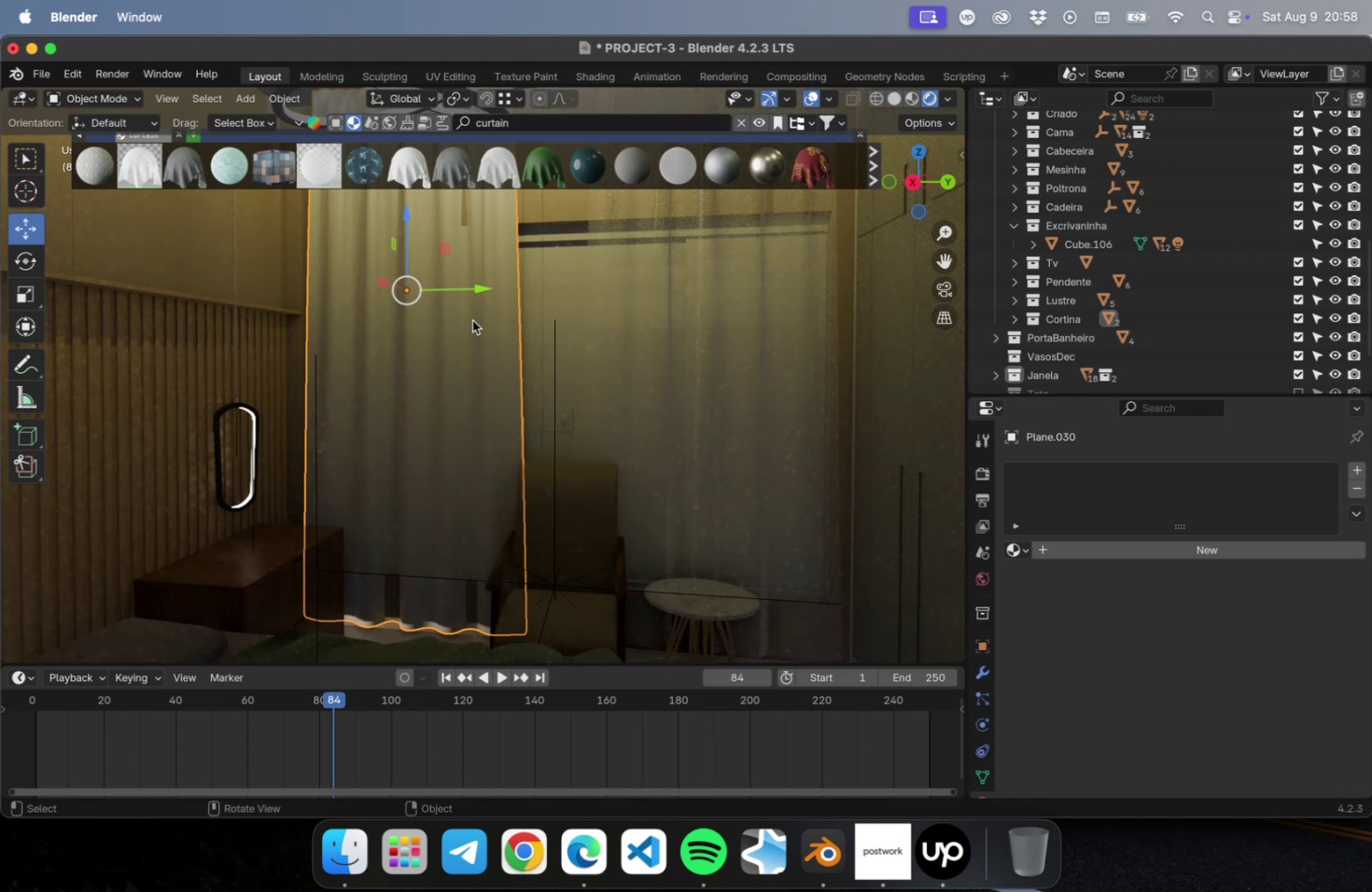 
double_click([500, 175])
 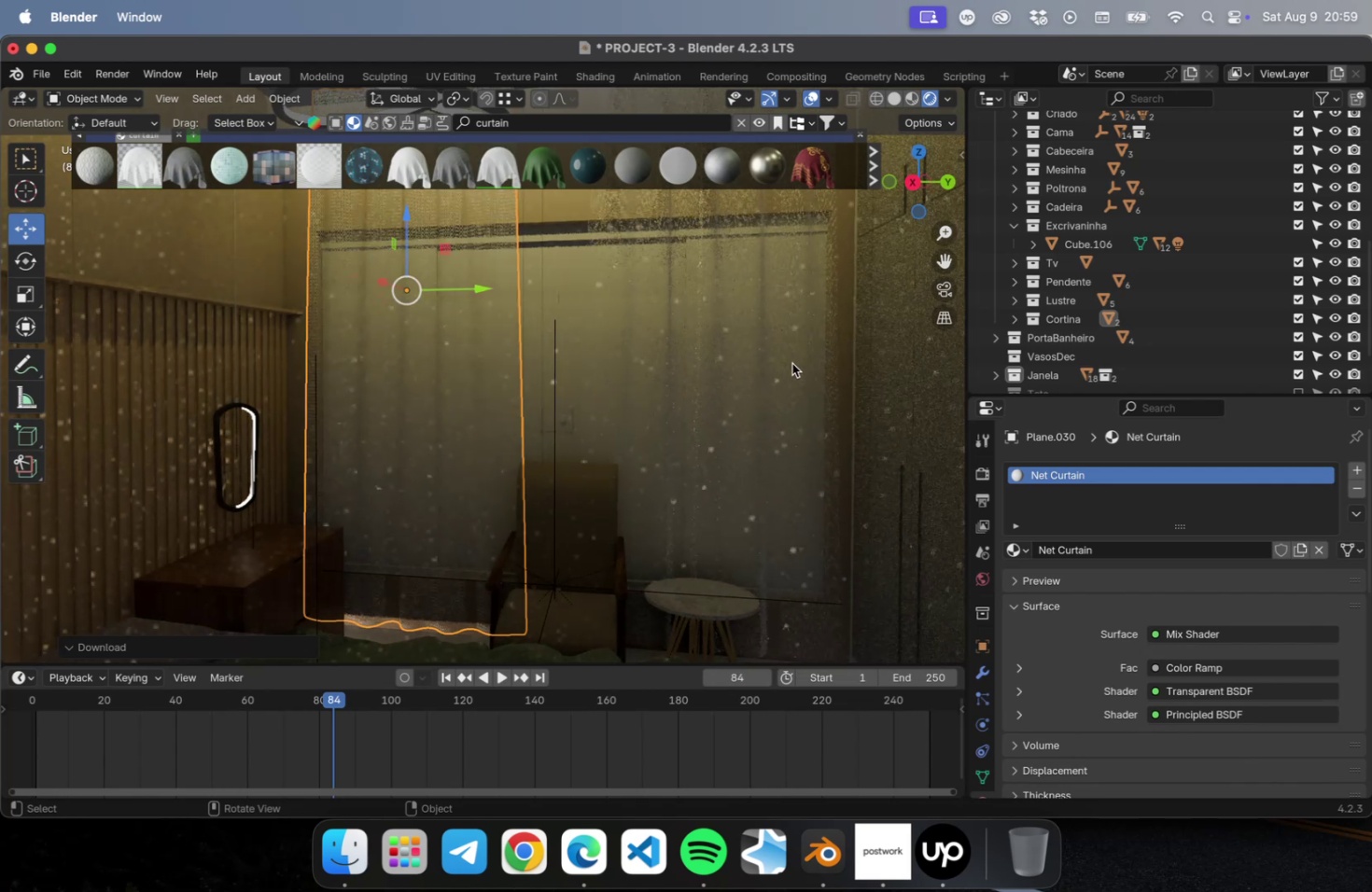 
left_click([771, 355])
 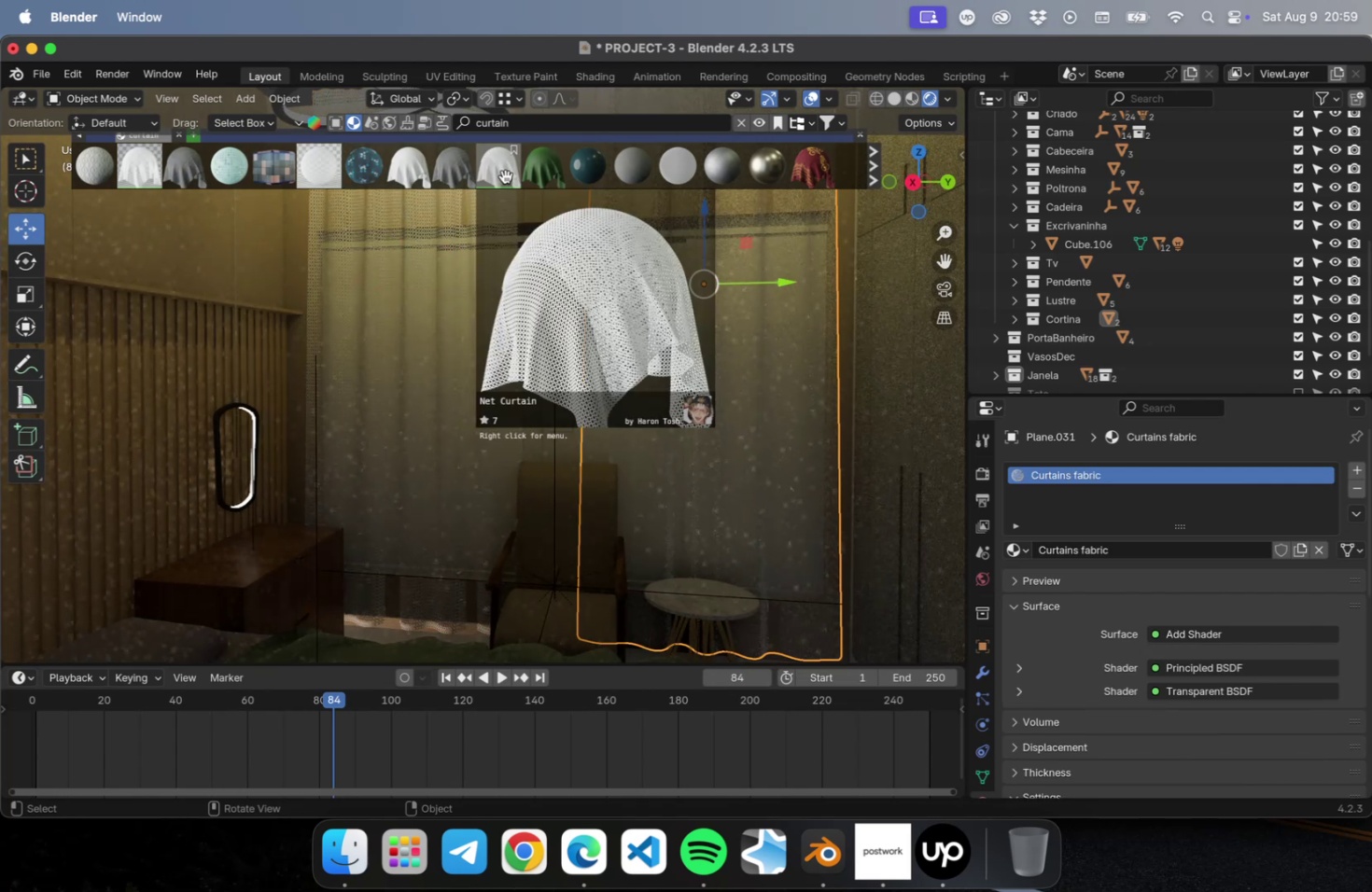 
double_click([505, 176])
 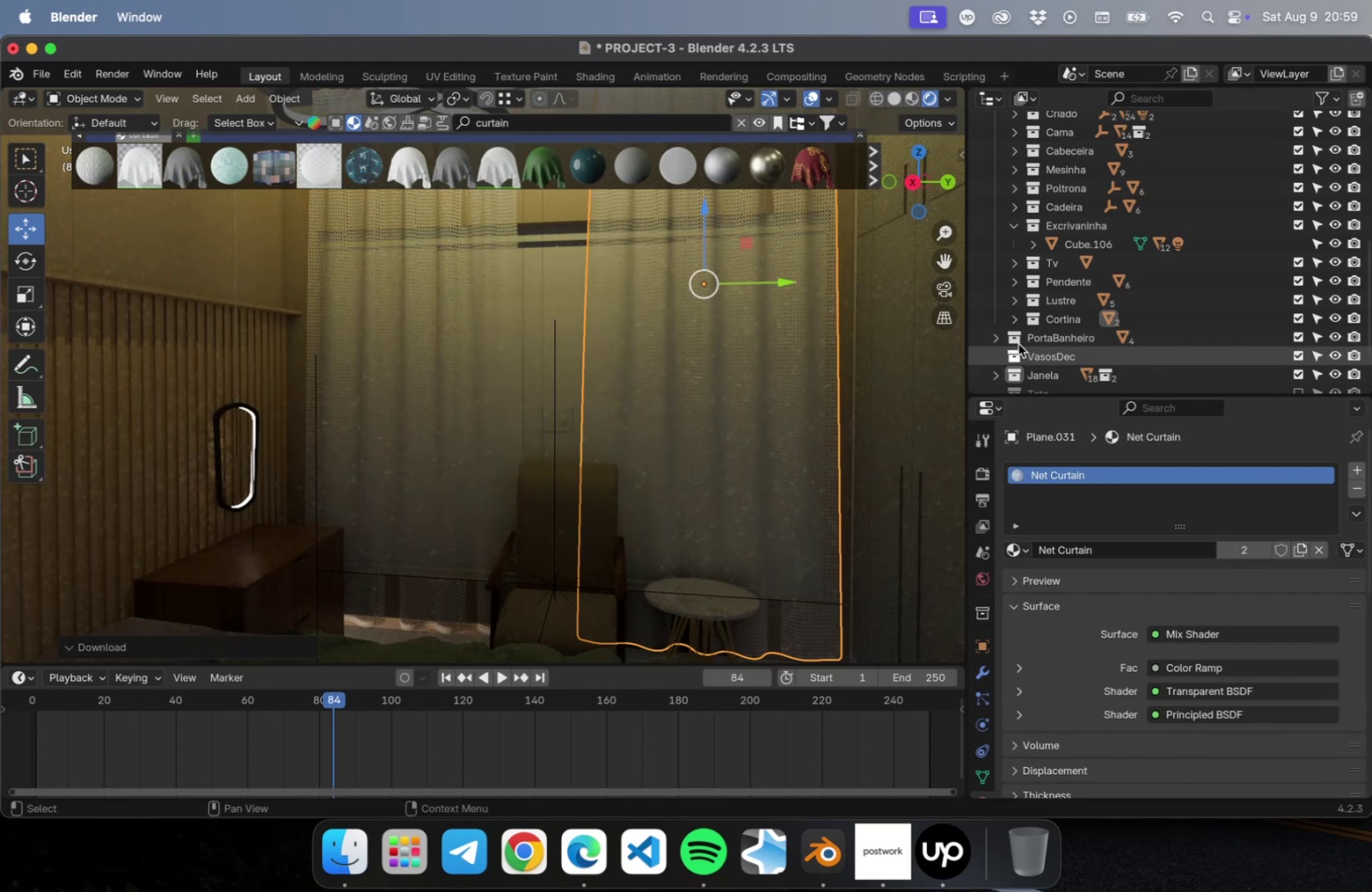 
right_click([1057, 371])
 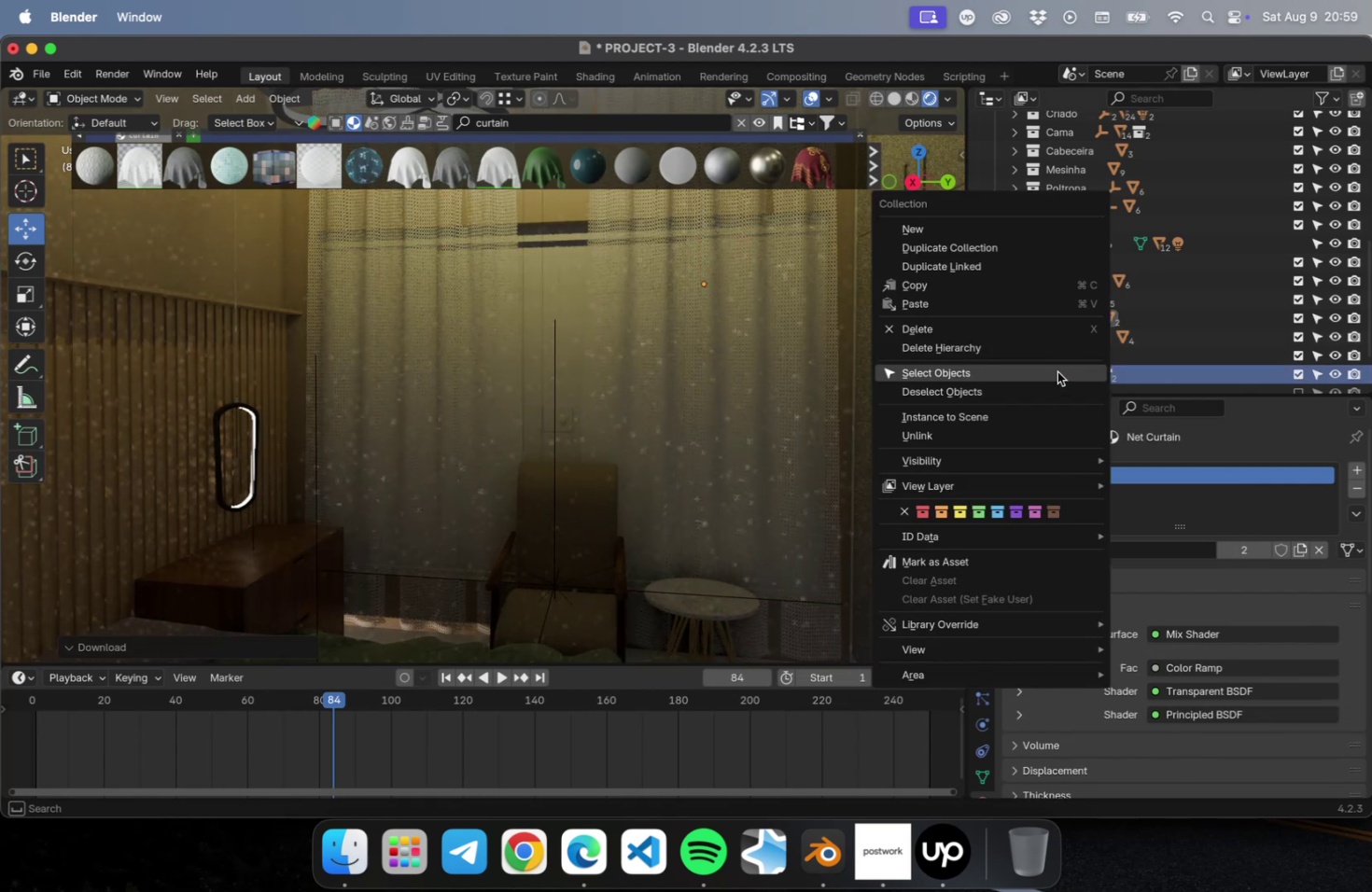 
left_click([1057, 371])
 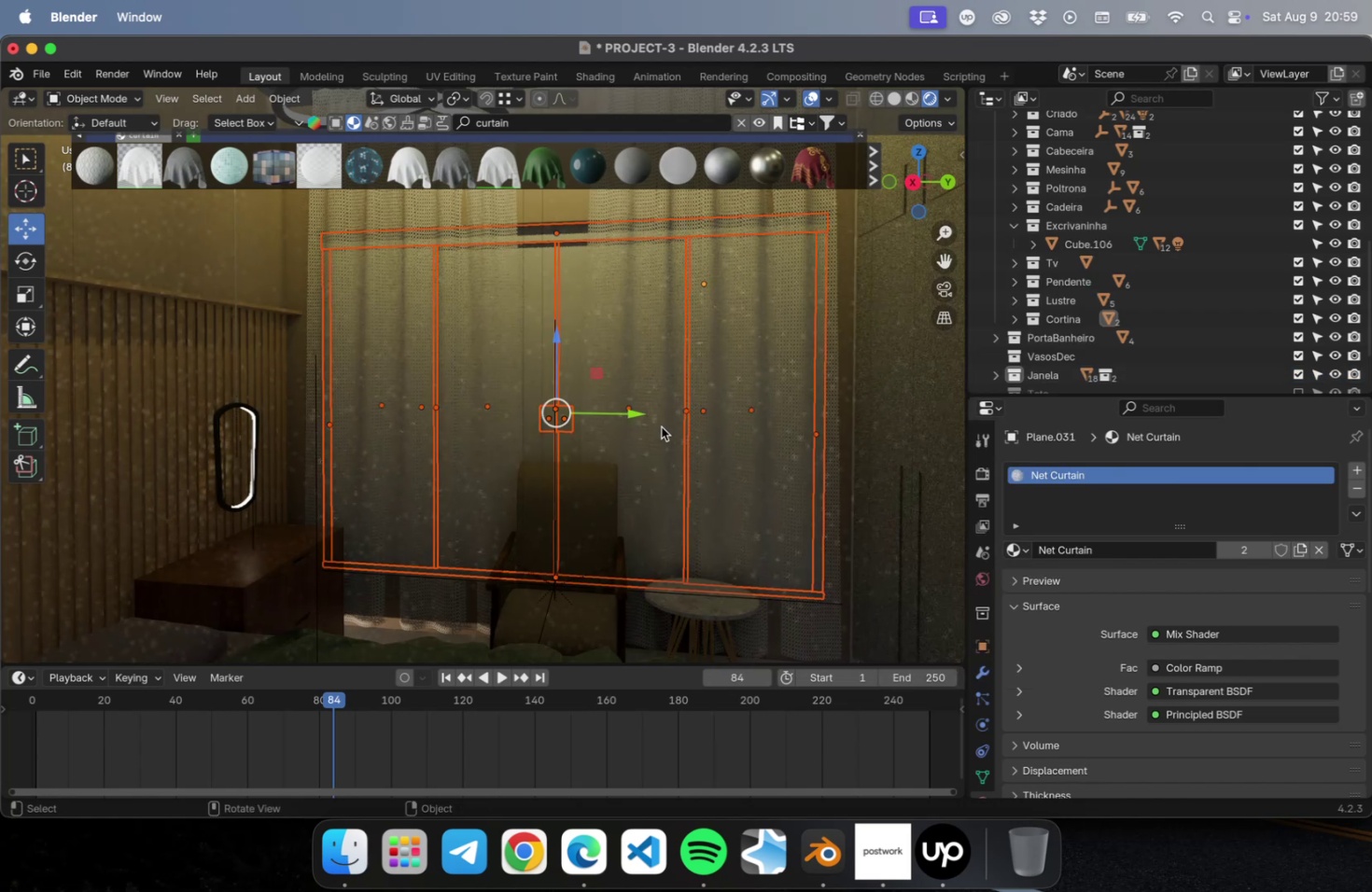 
key(NumpadDivide)
 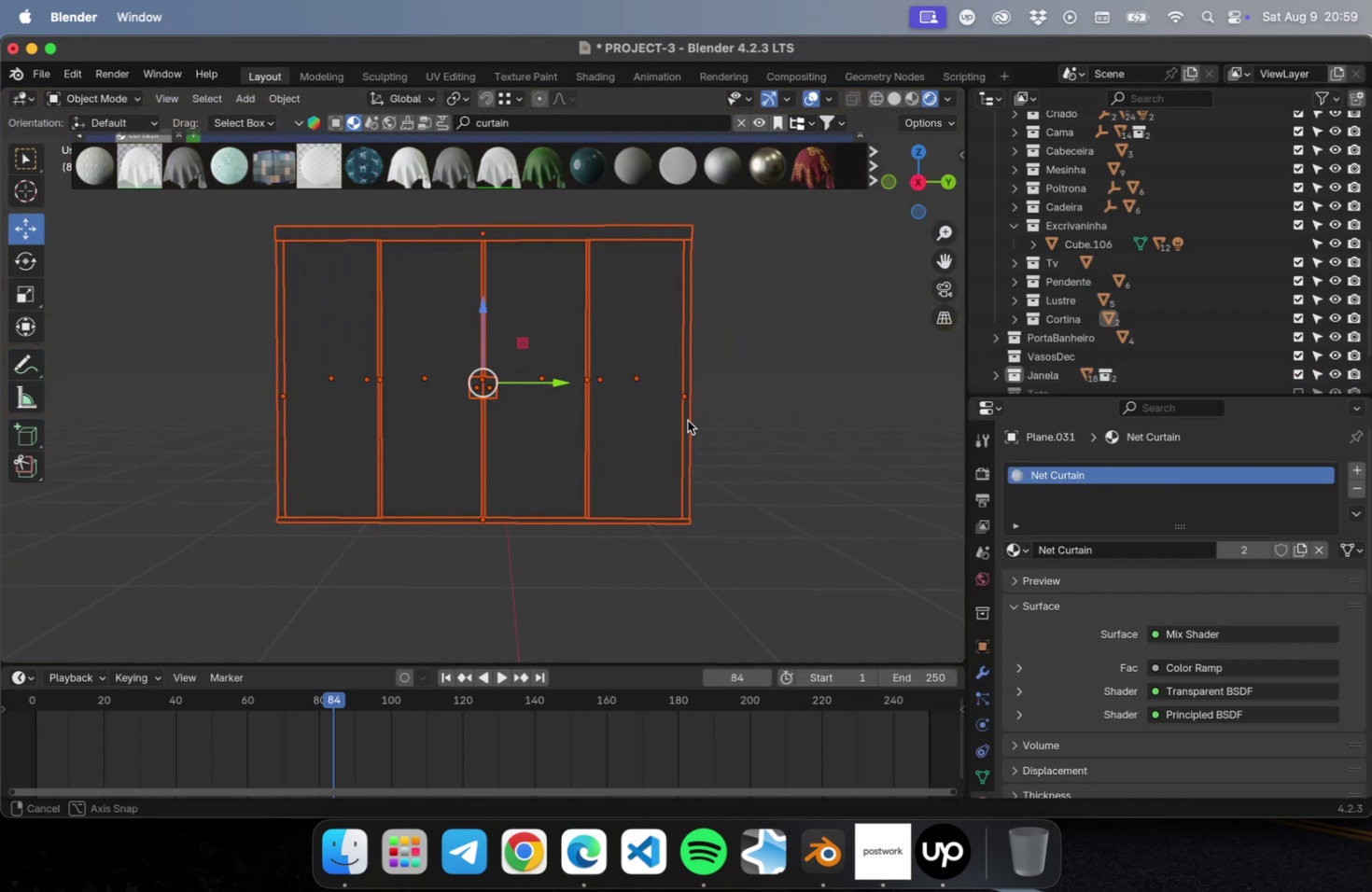 
scroll: coordinate [681, 369], scroll_direction: up, amount: 2.0
 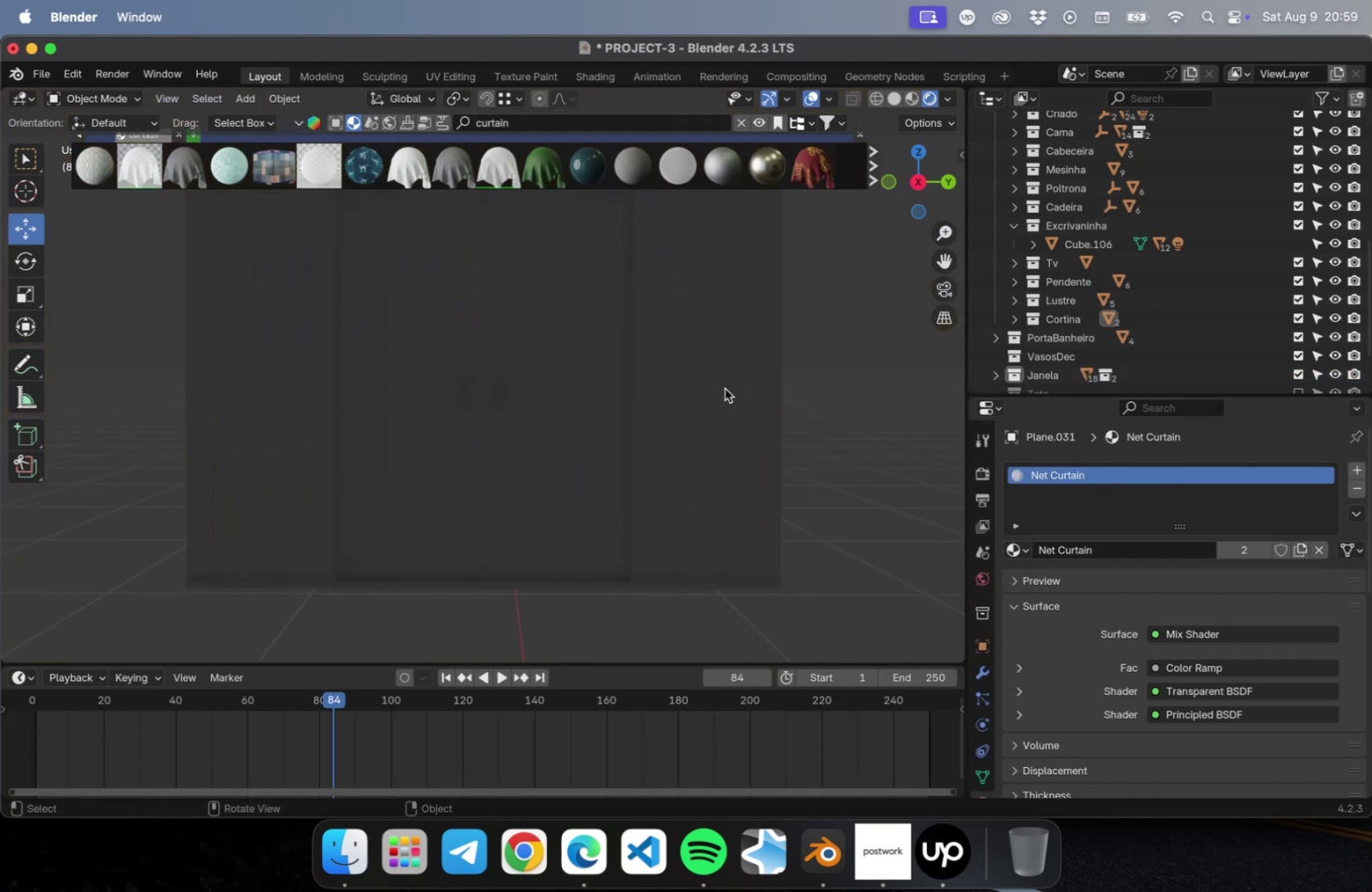 
left_click([713, 383])
 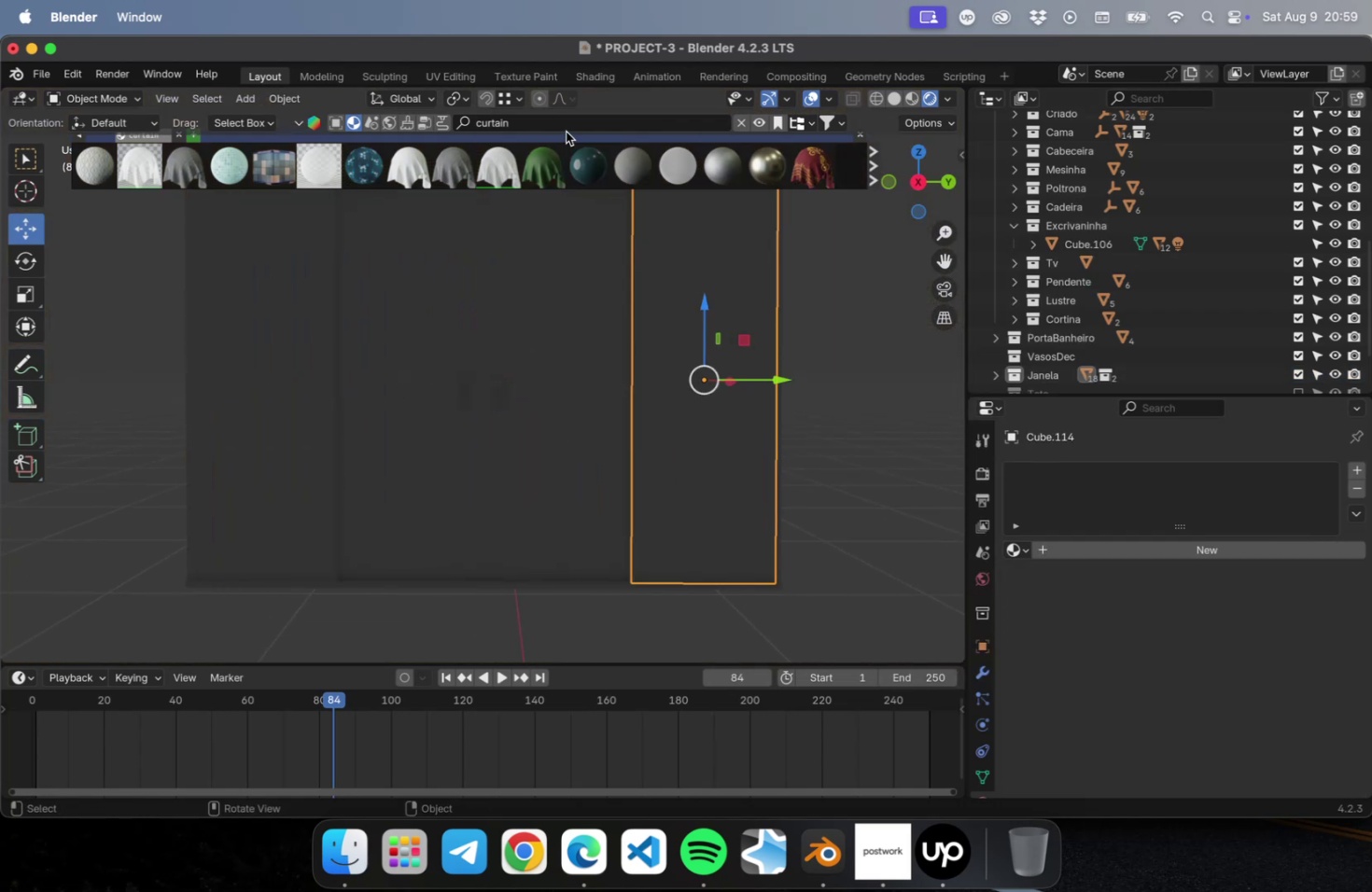 
left_click([565, 130])
 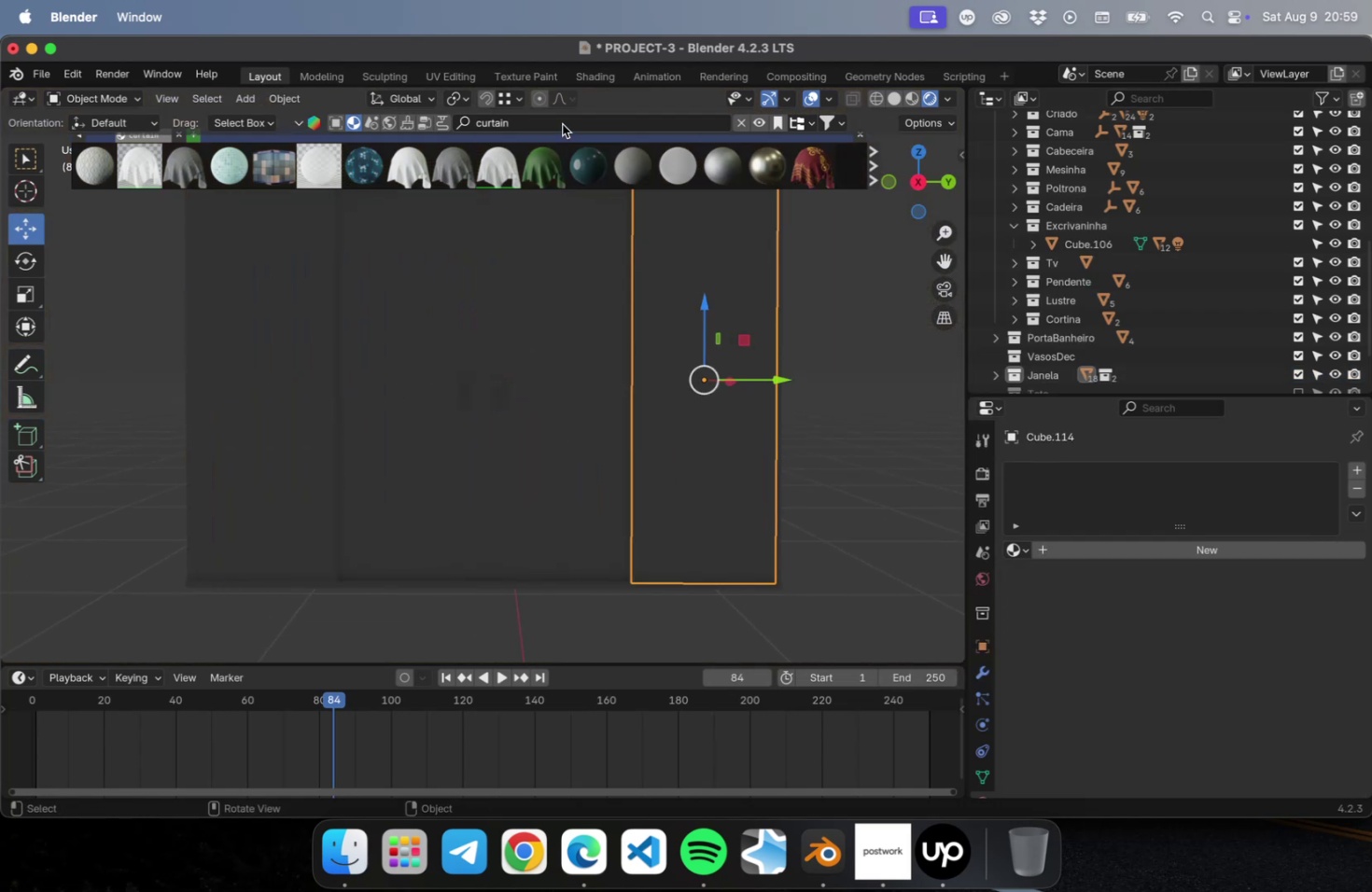 
left_click([562, 124])
 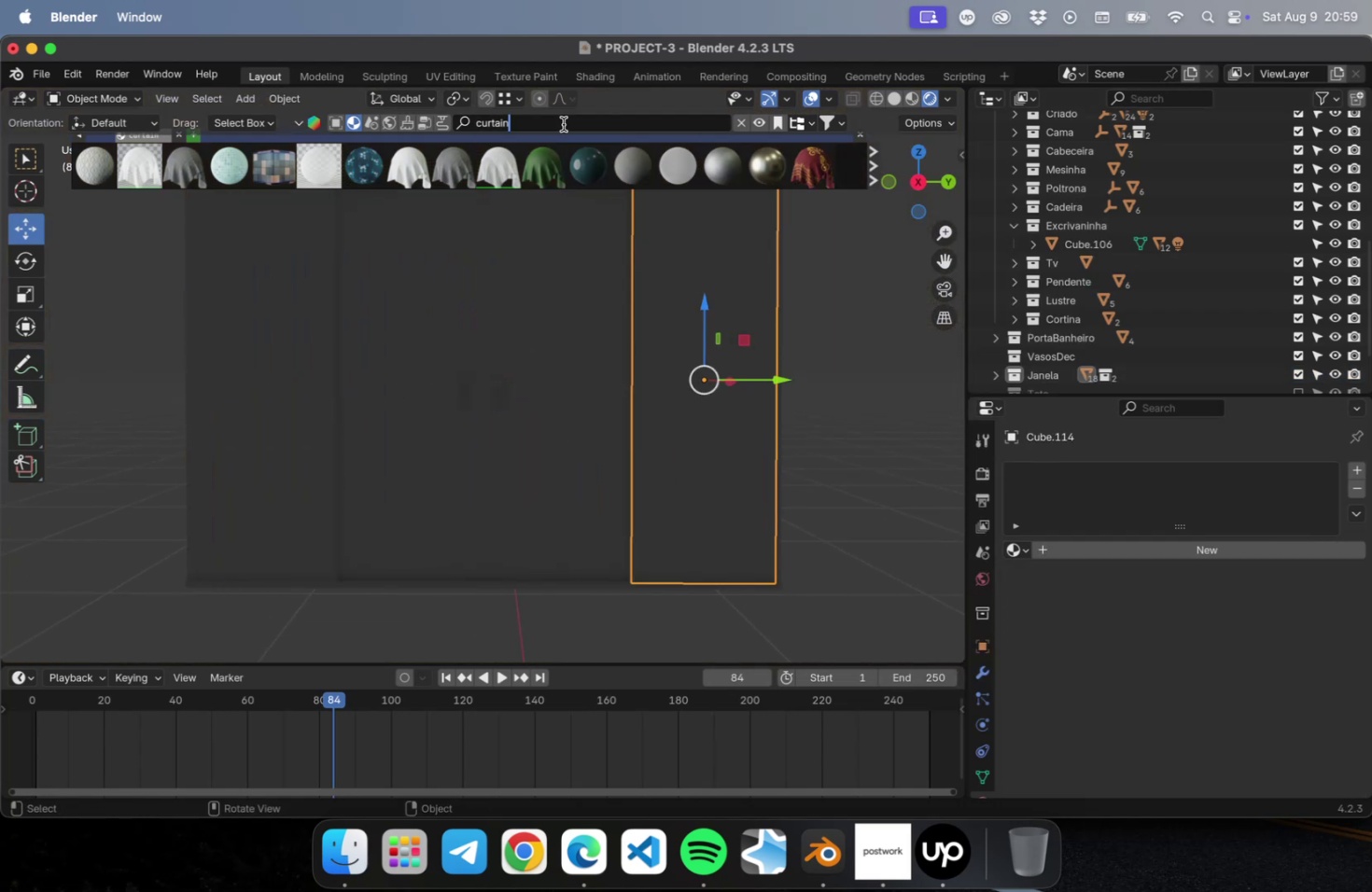 
key(Meta+CommandLeft)
 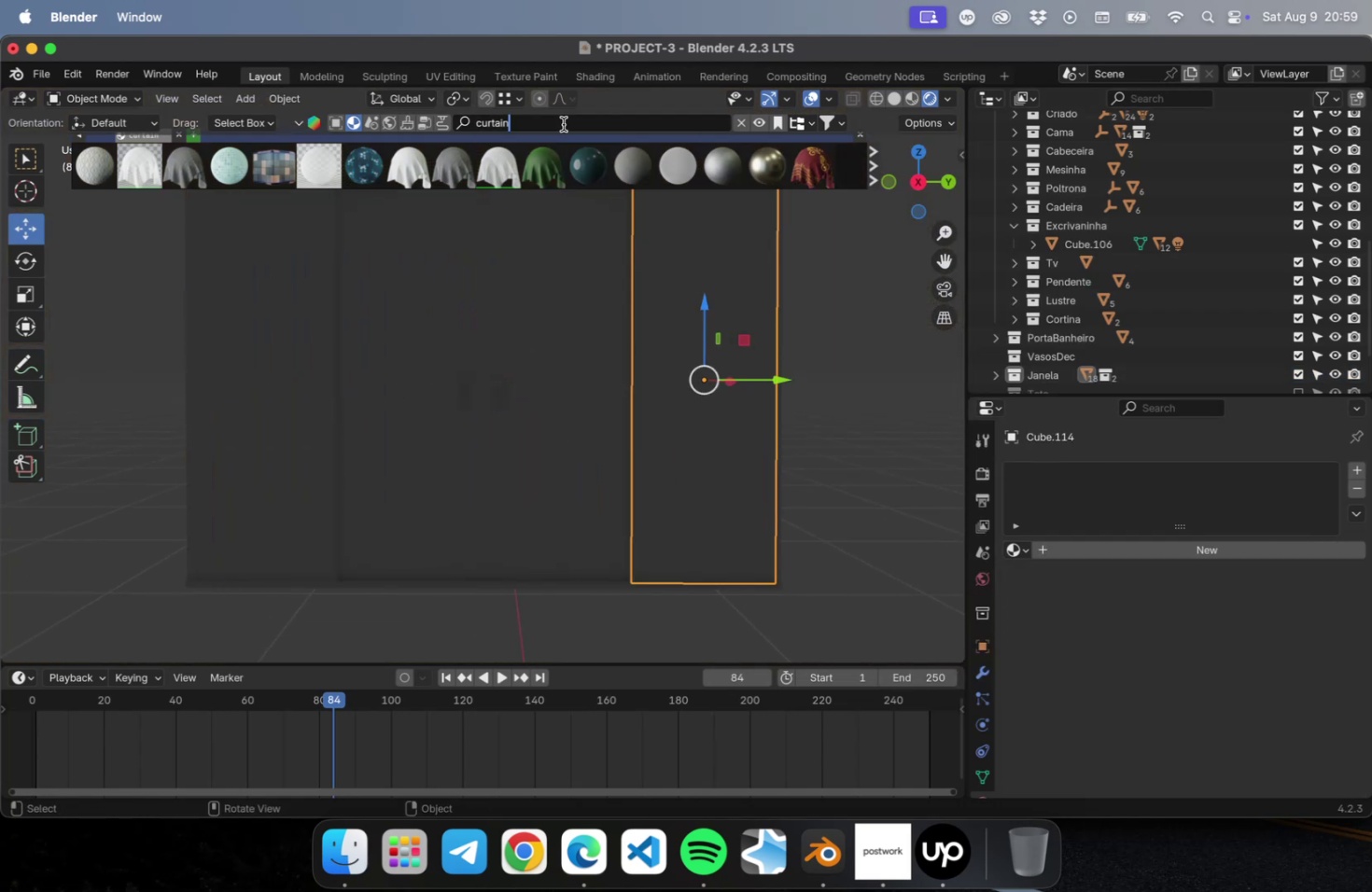 
key(Meta+A)
 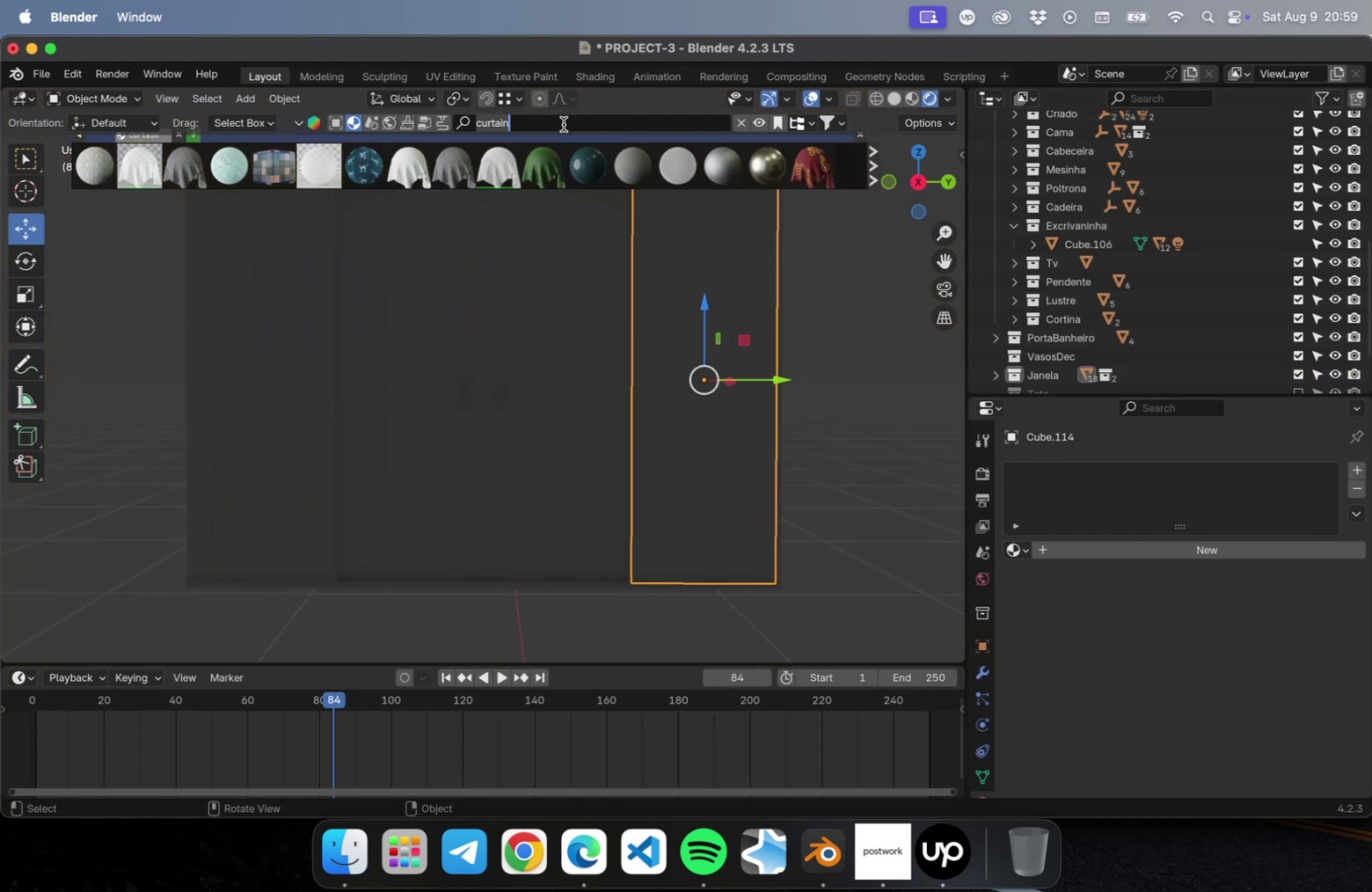 
type(glass)
 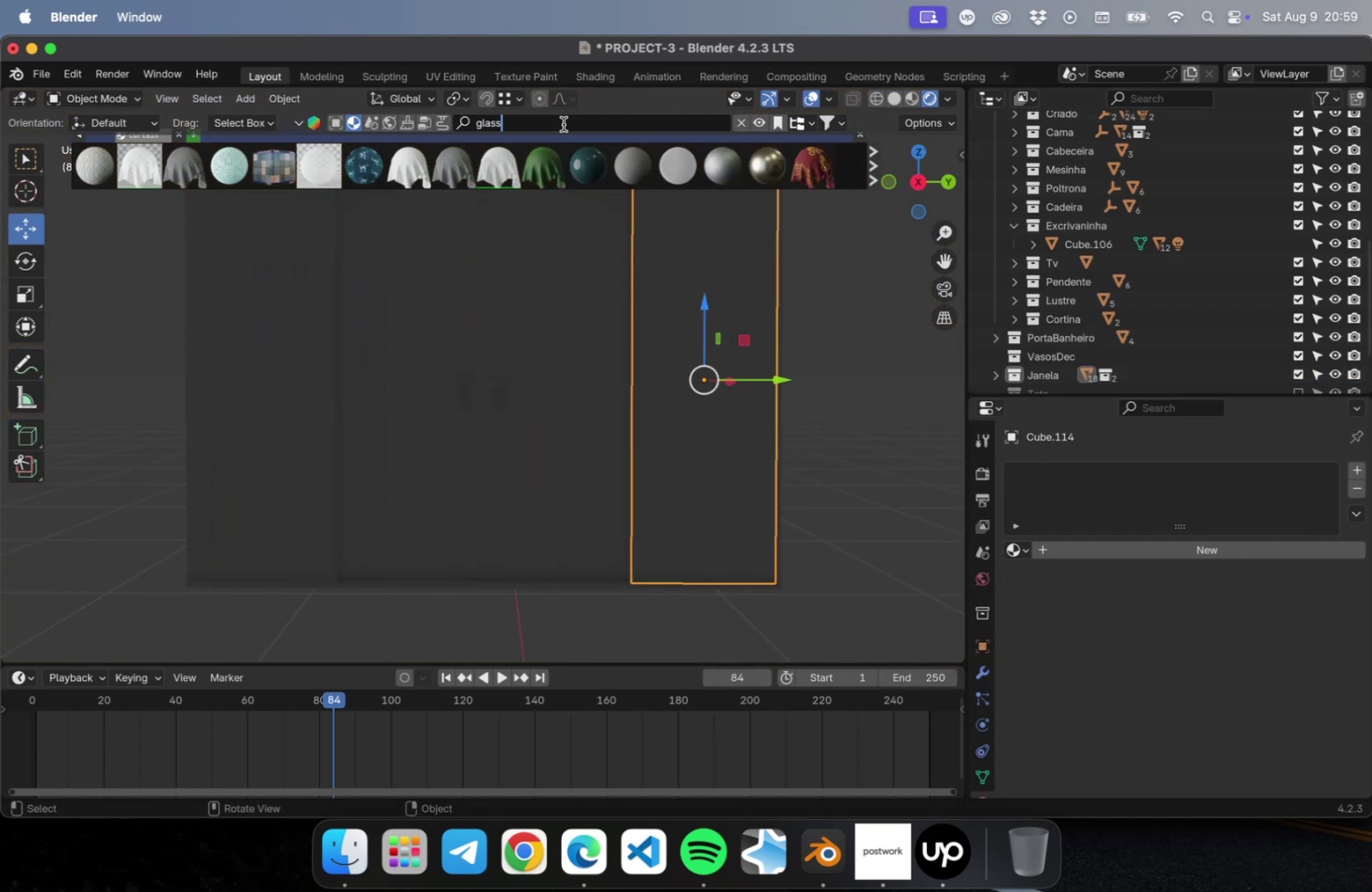 
key(Enter)
 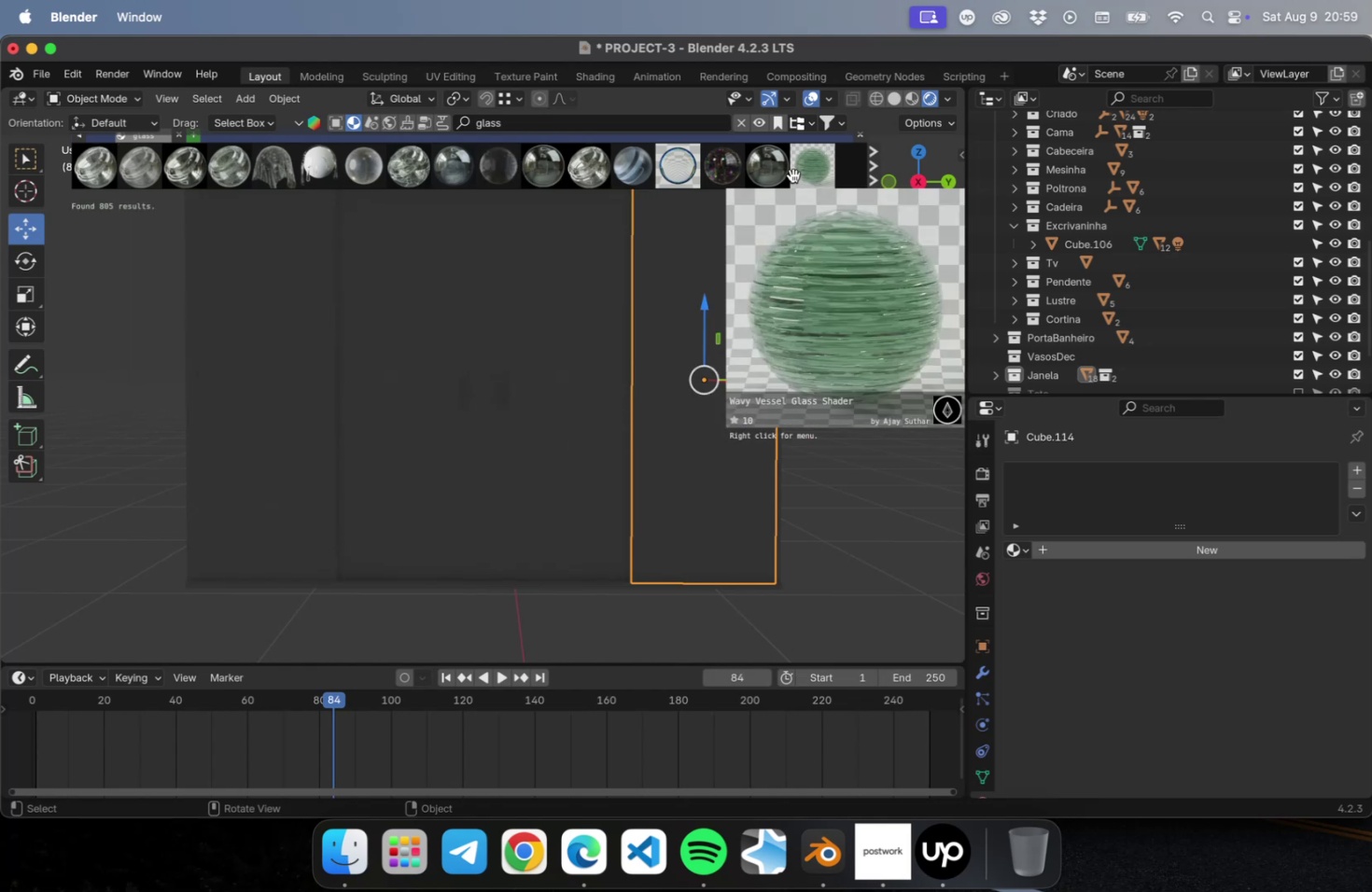 
wait(7.04)
 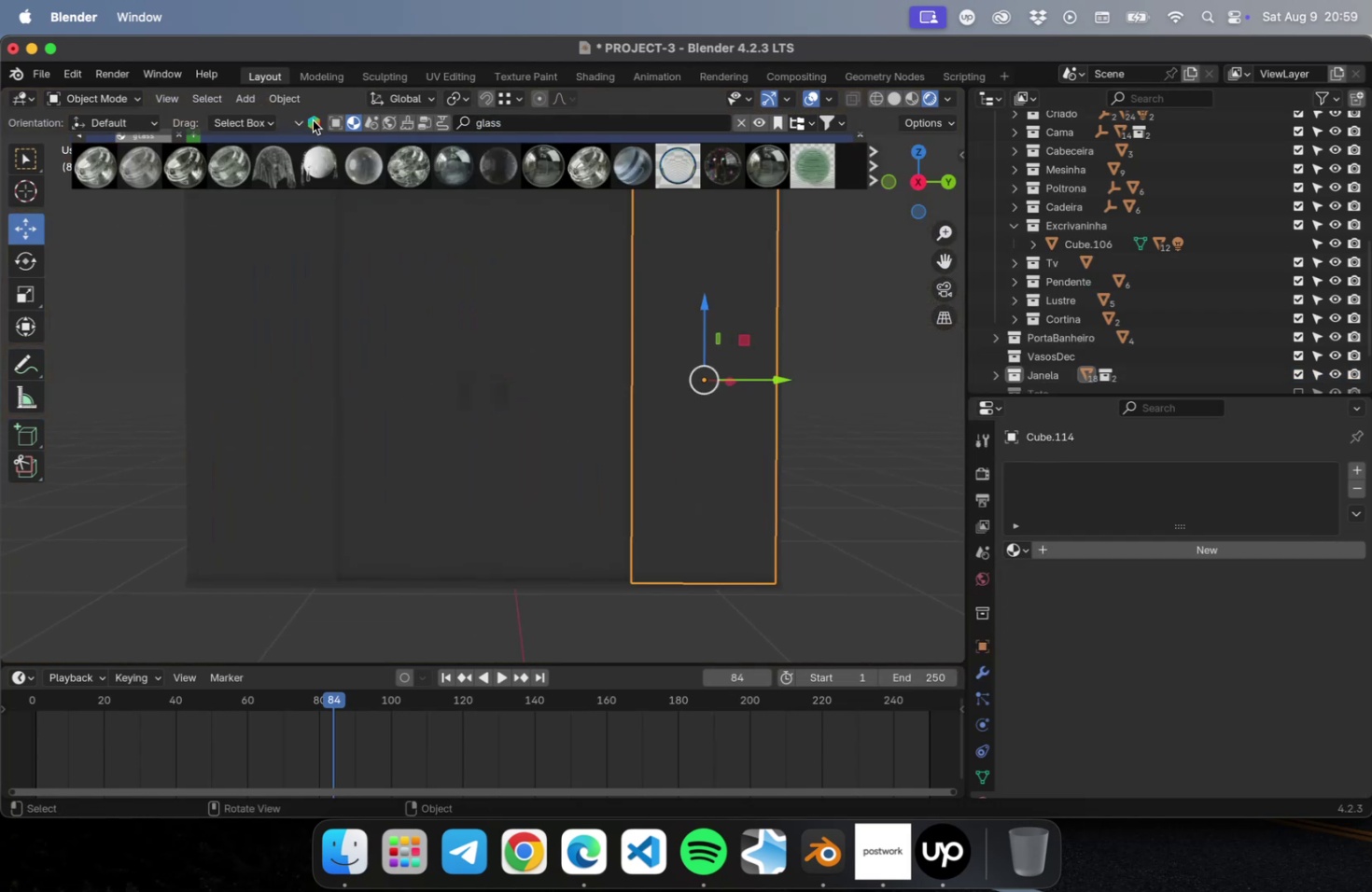 
left_click([869, 170])
 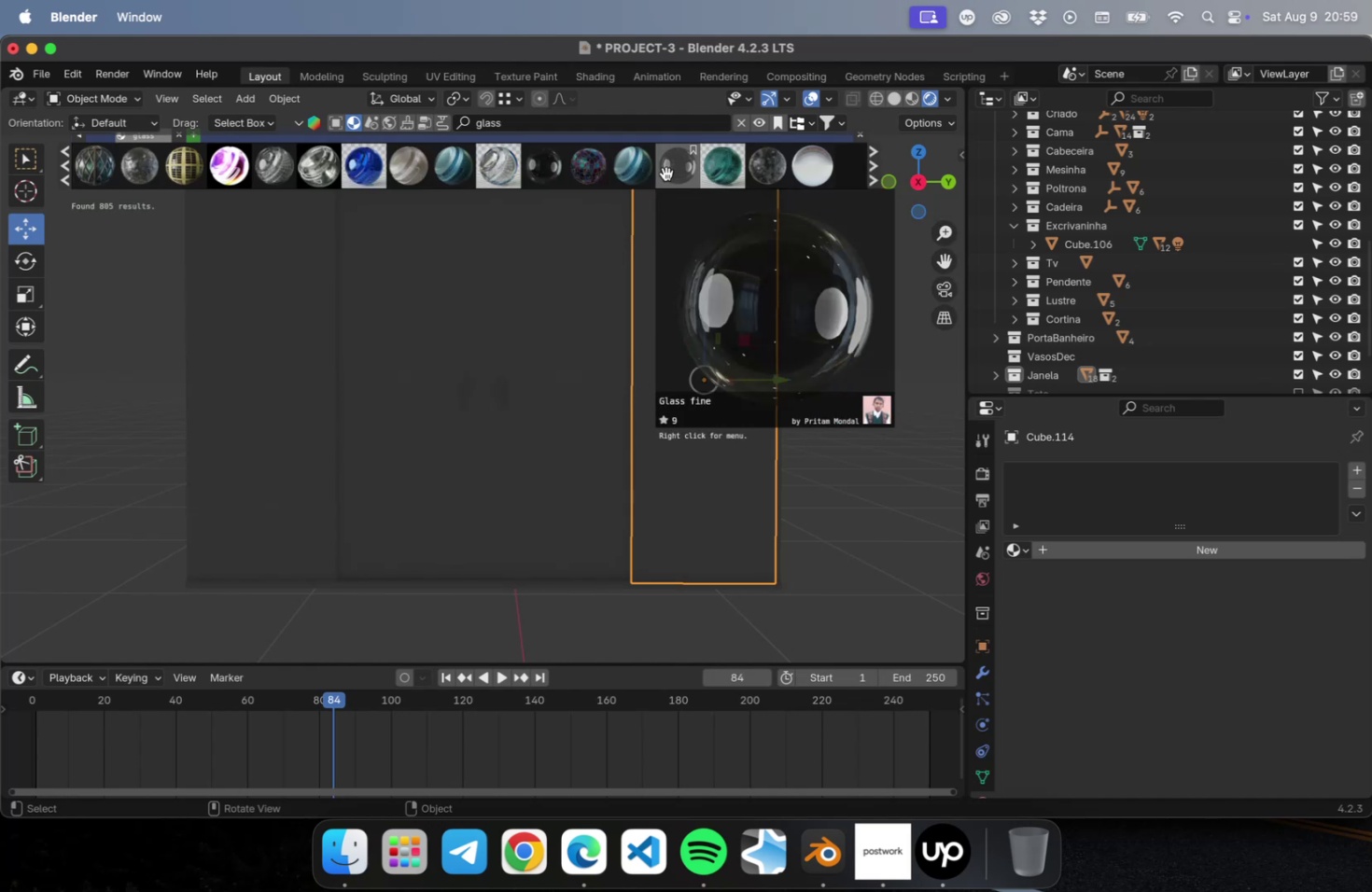 
wait(12.84)
 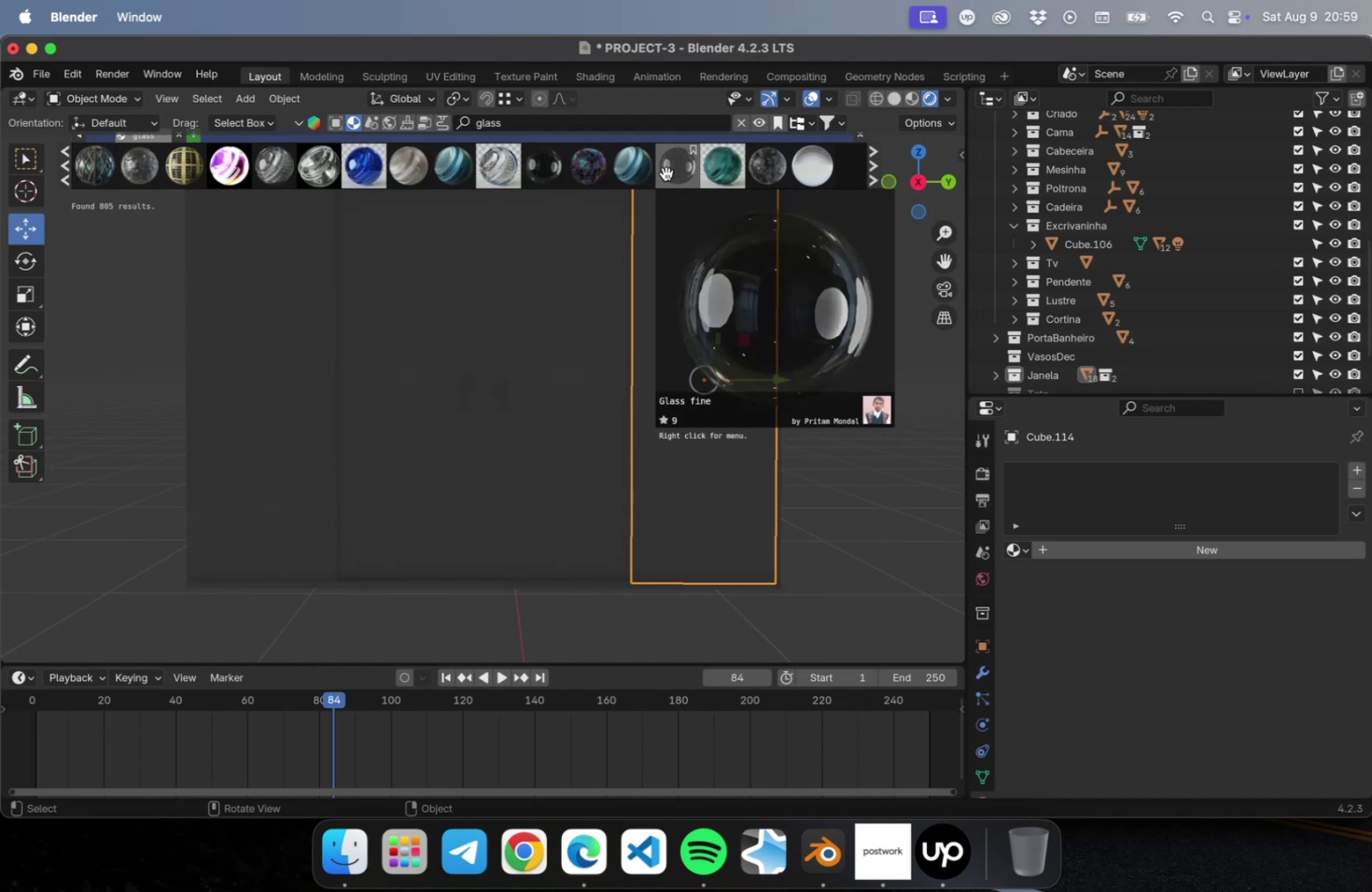 
double_click([63, 179])
 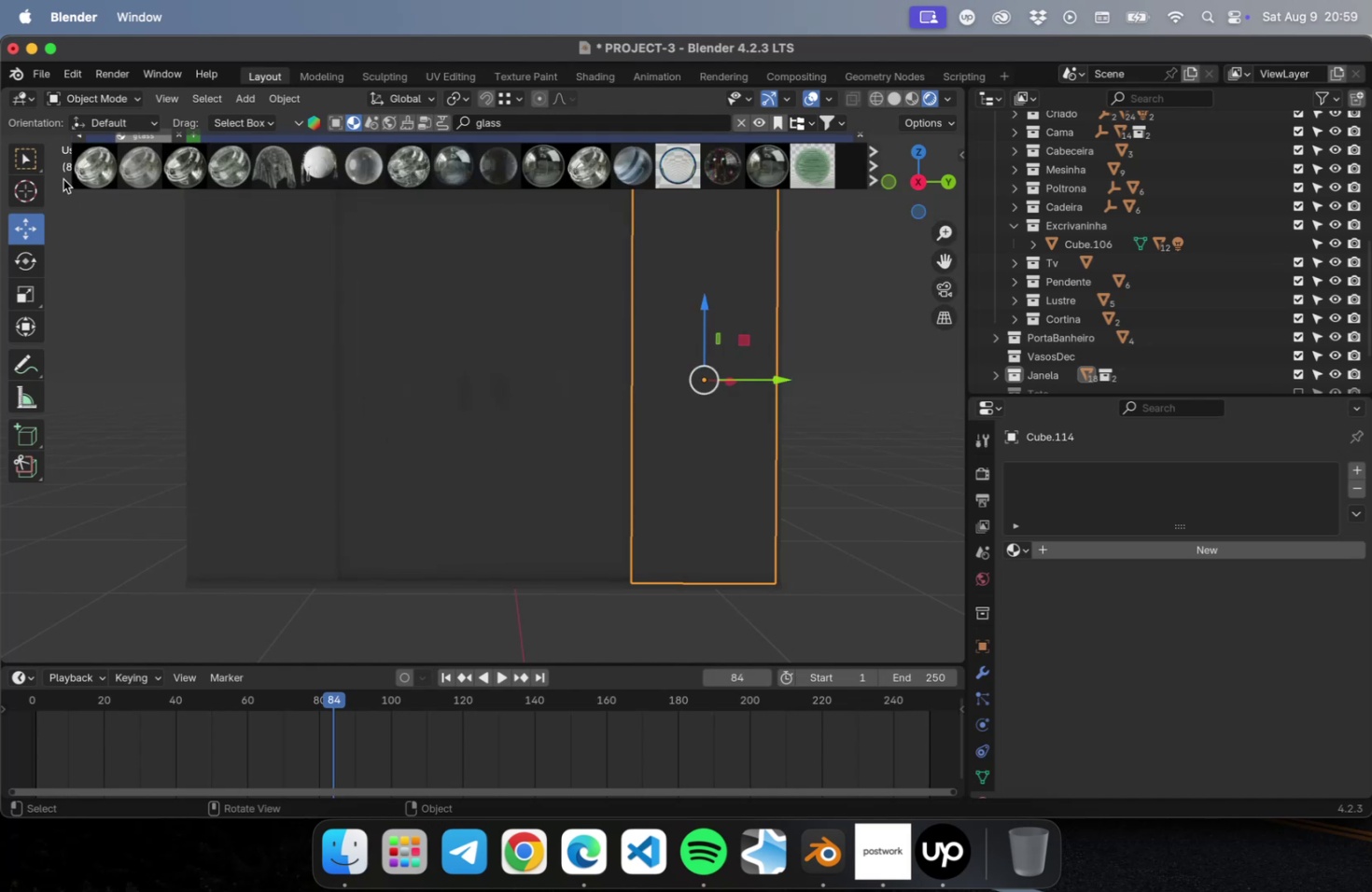 
triple_click([63, 179])
 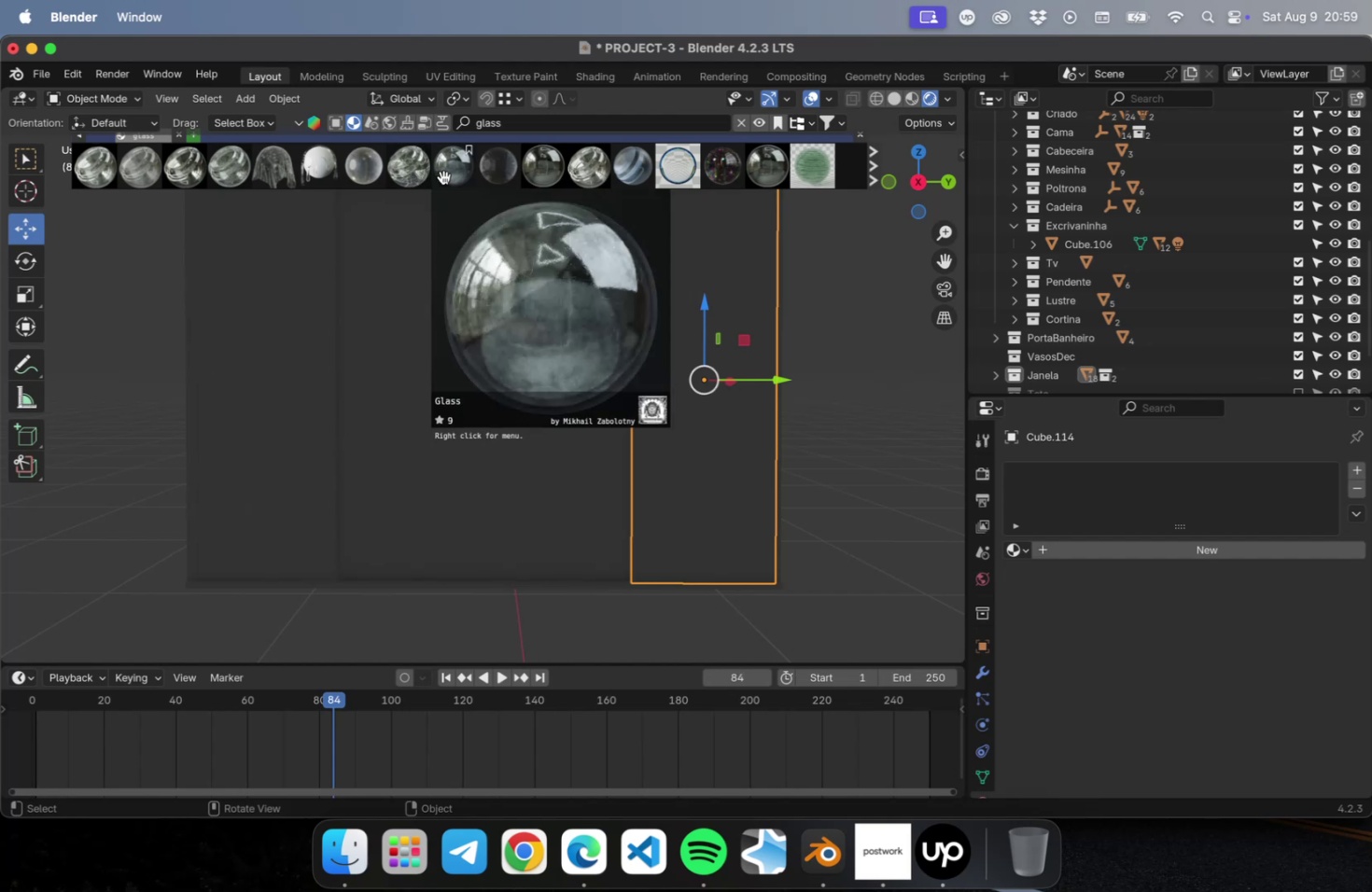 
wait(8.35)
 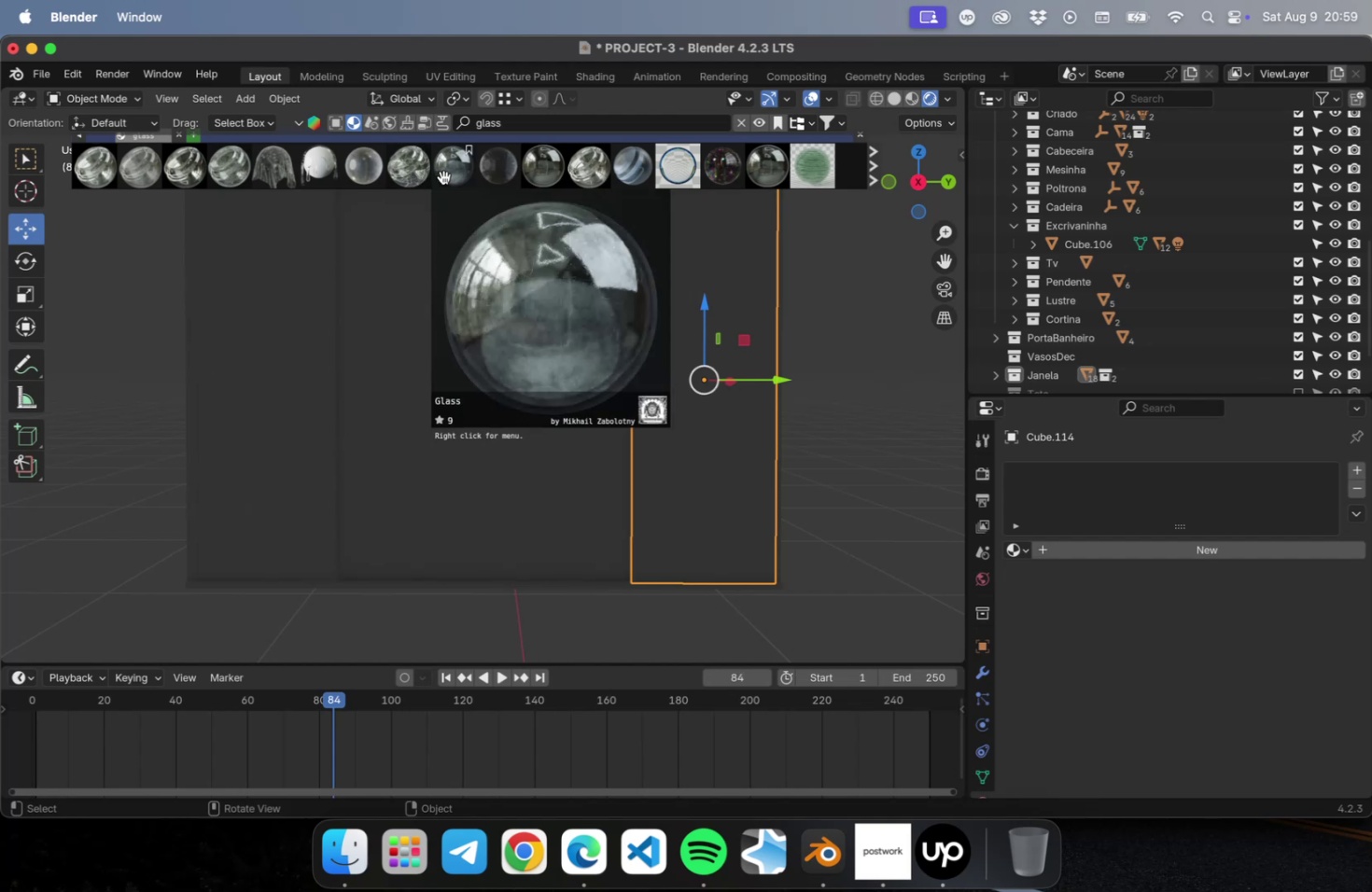 
left_click([576, 171])
 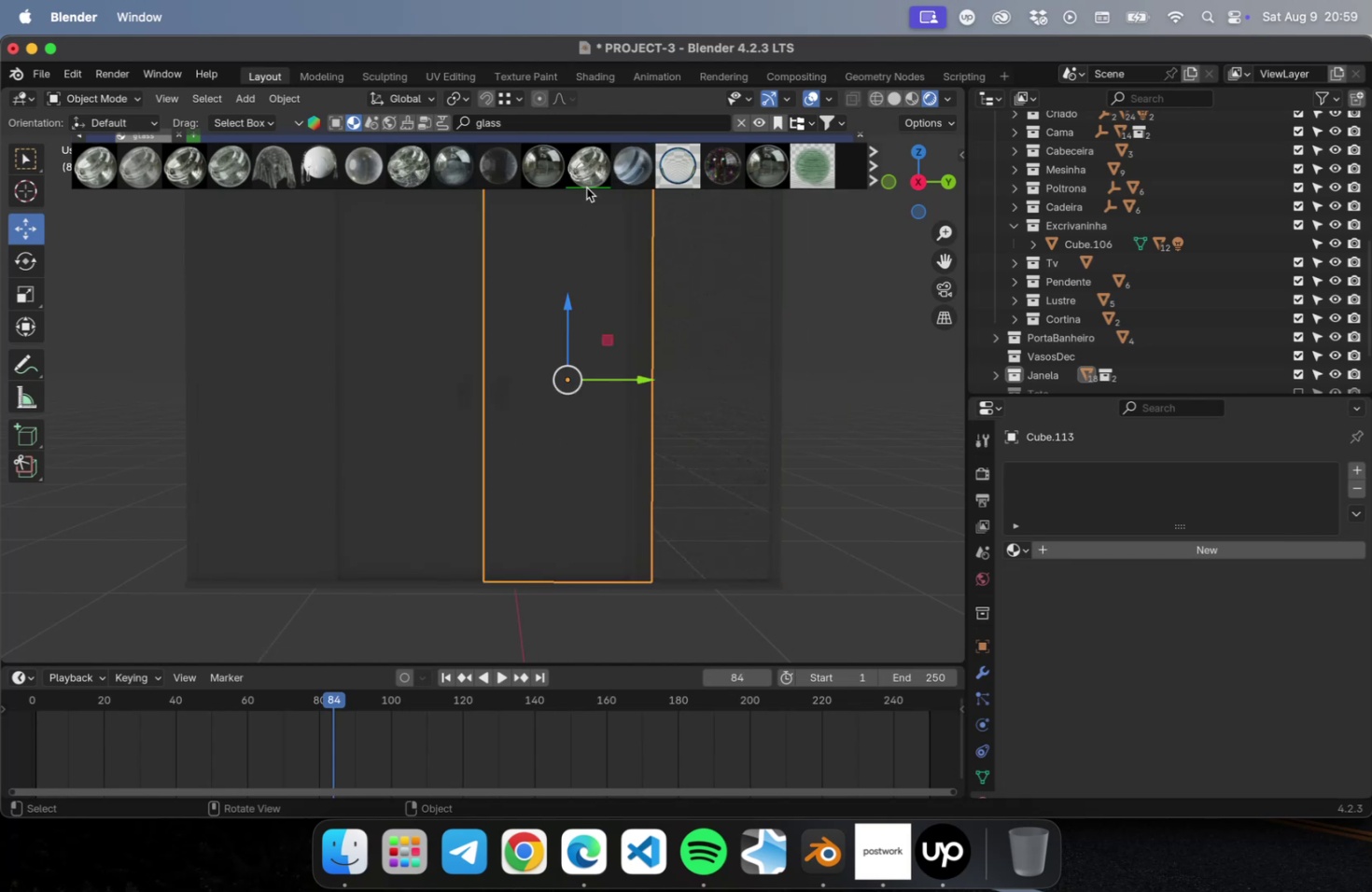 
left_click([588, 171])
 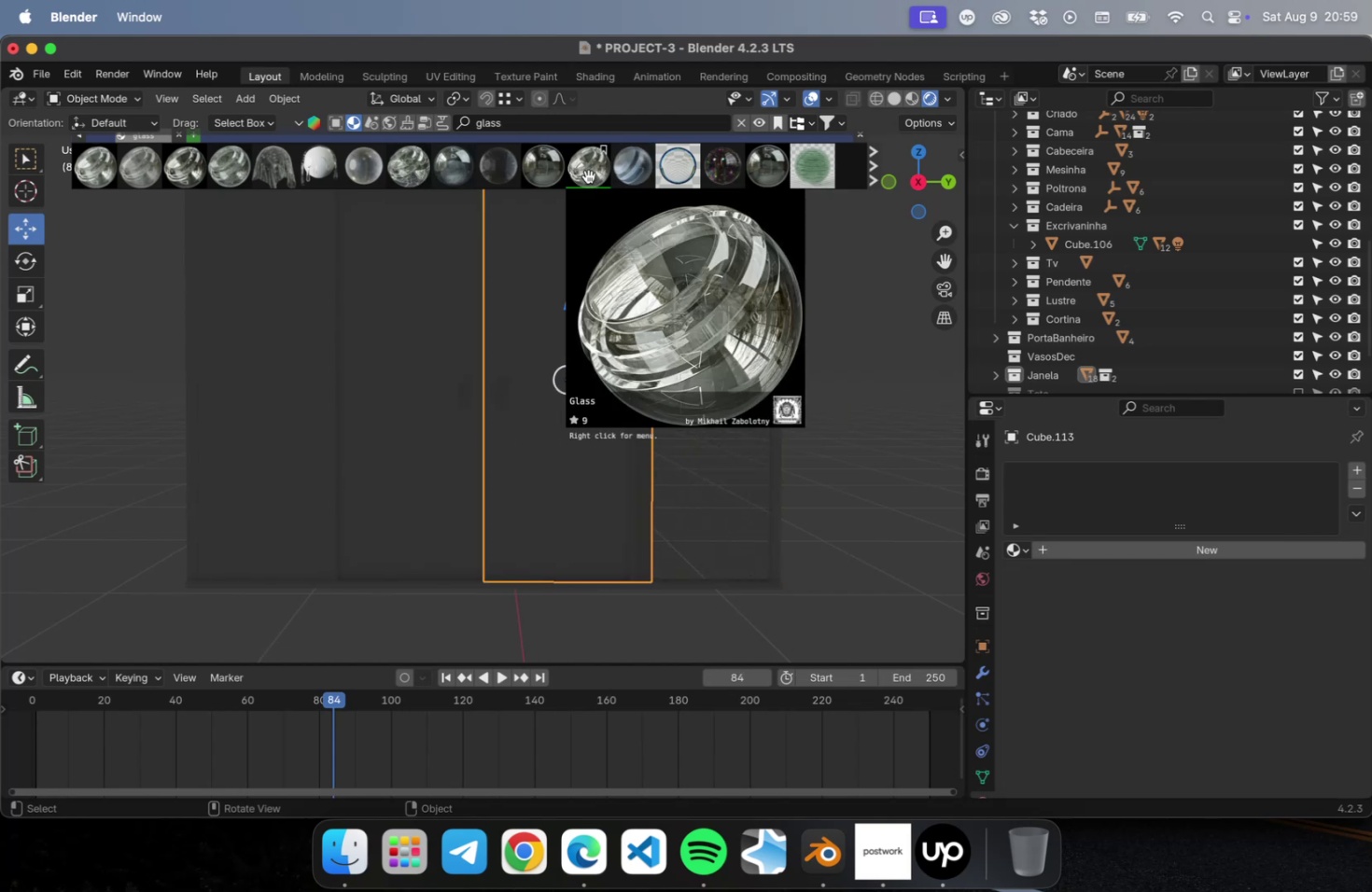 
left_click([588, 176])
 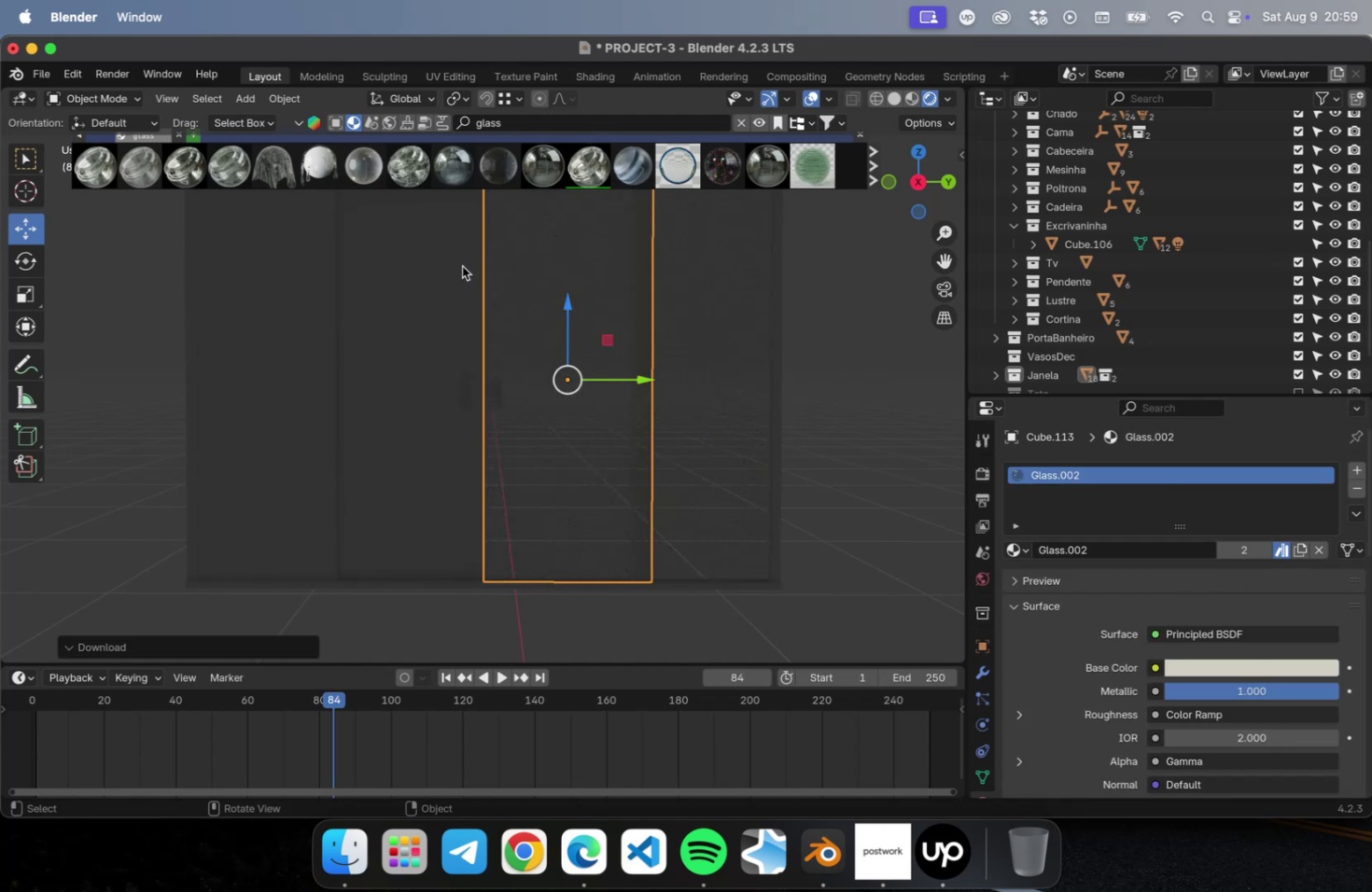 
left_click([460, 266])
 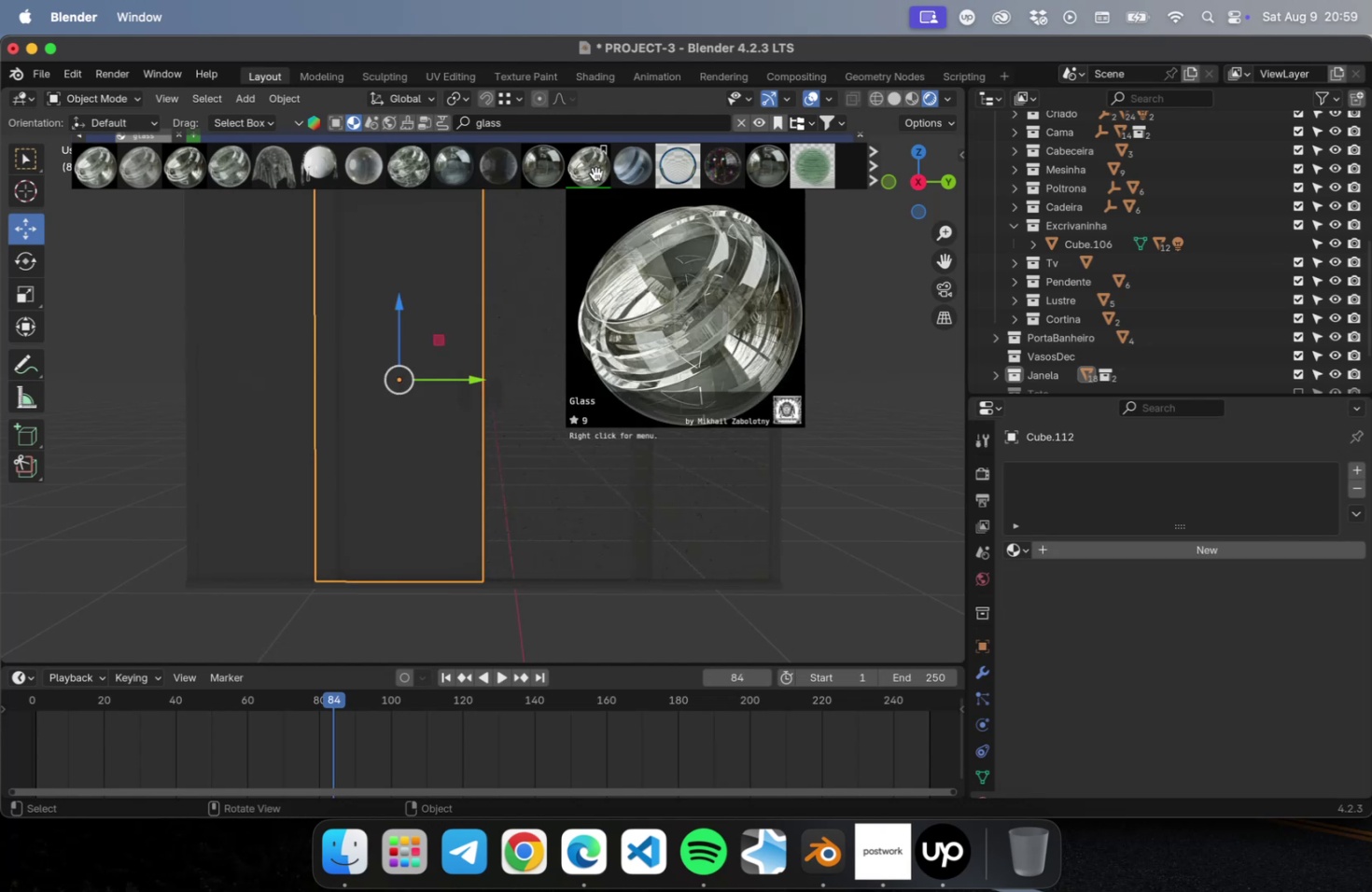 
left_click([597, 171])
 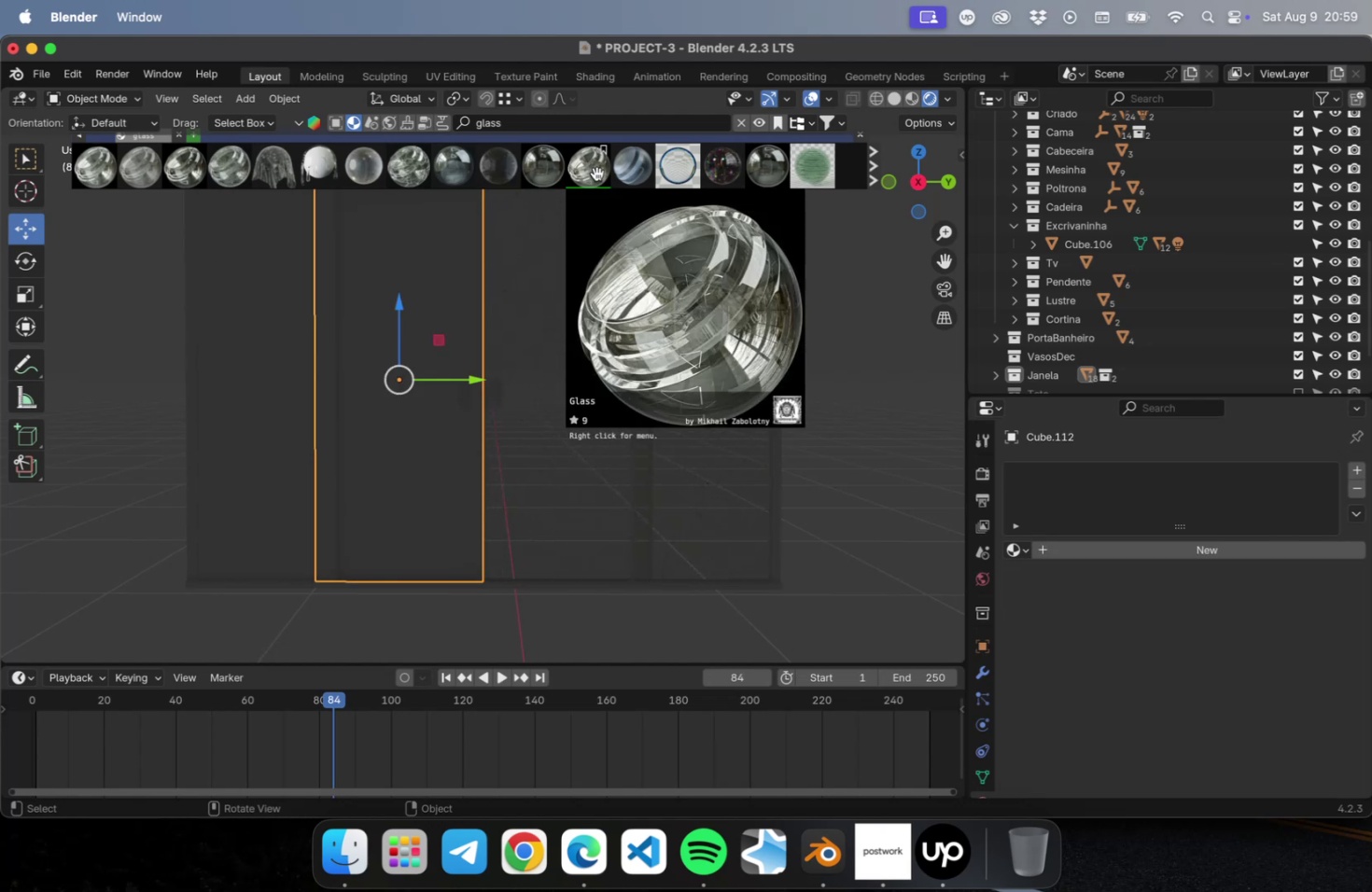 
left_click([596, 174])
 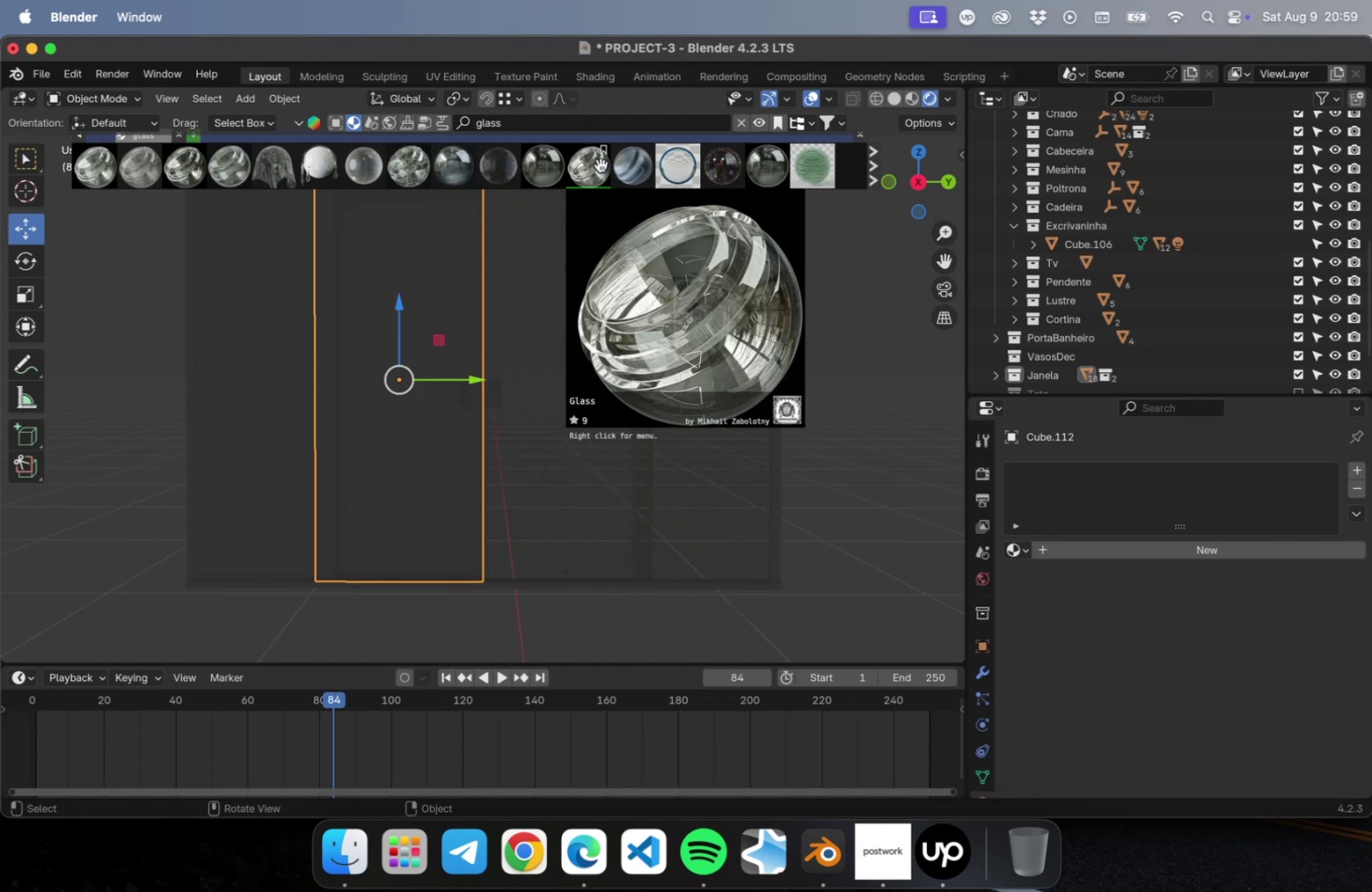 
left_click([595, 173])
 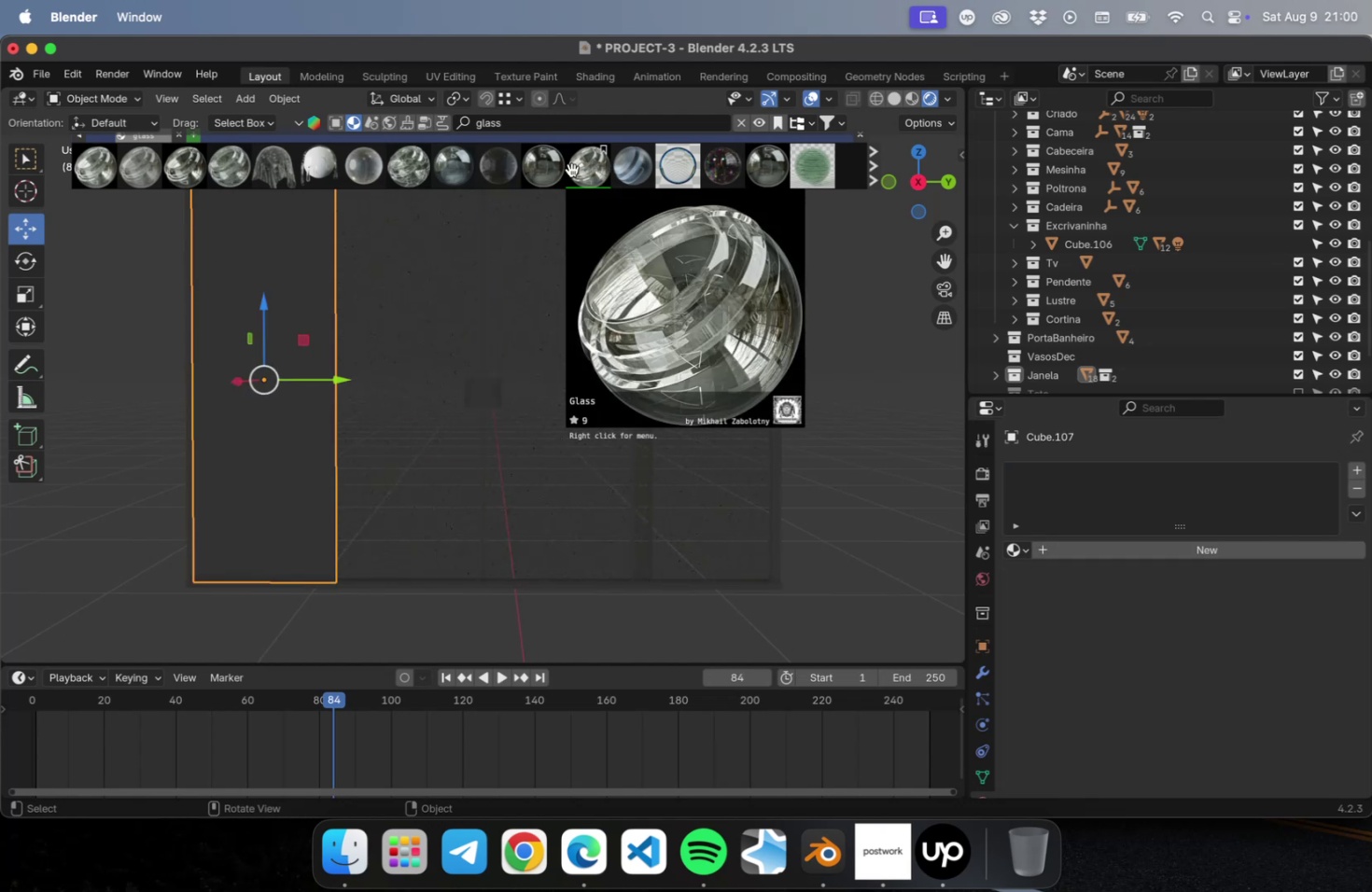 
left_click([584, 171])
 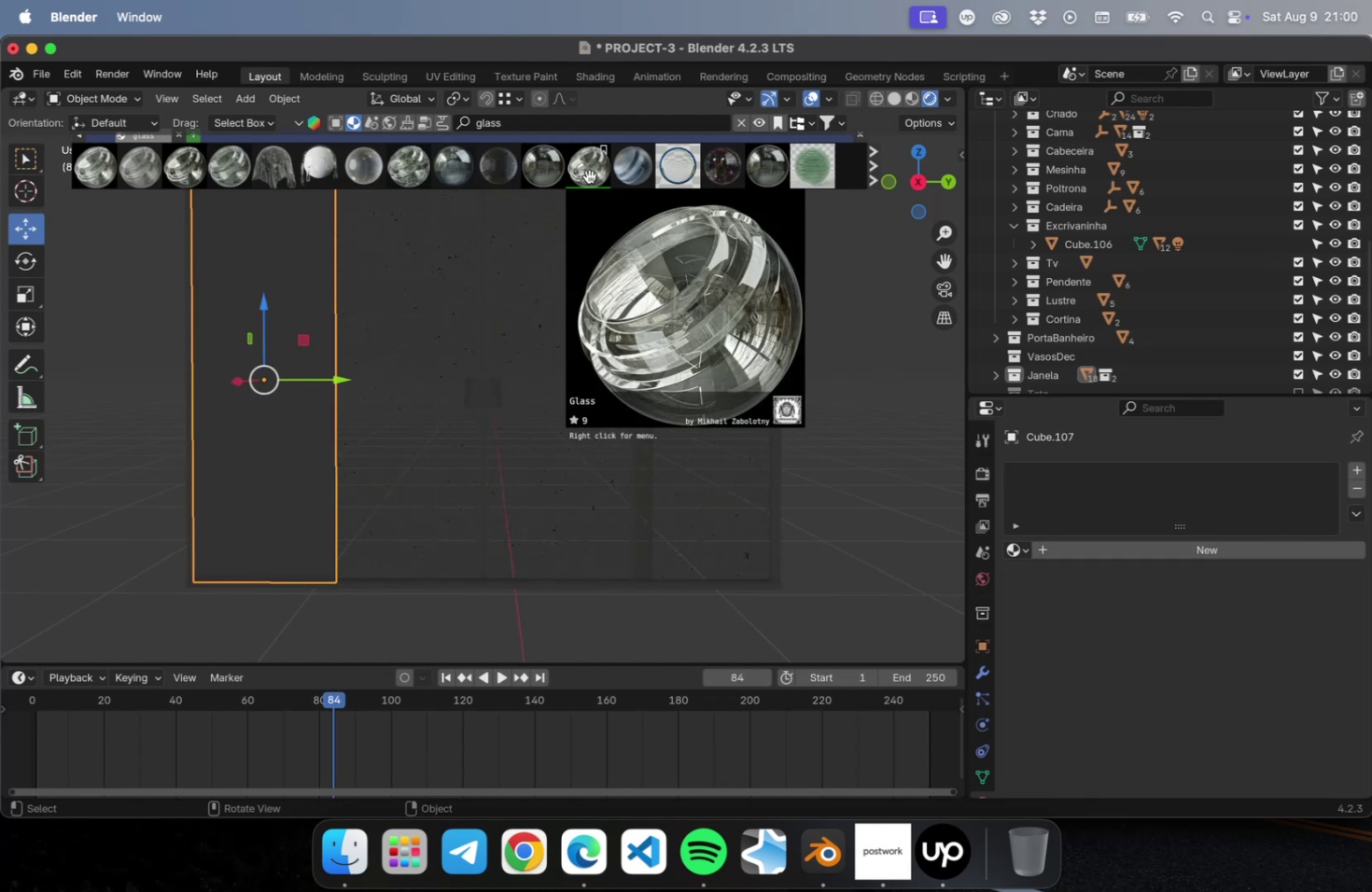 
left_click([589, 175])
 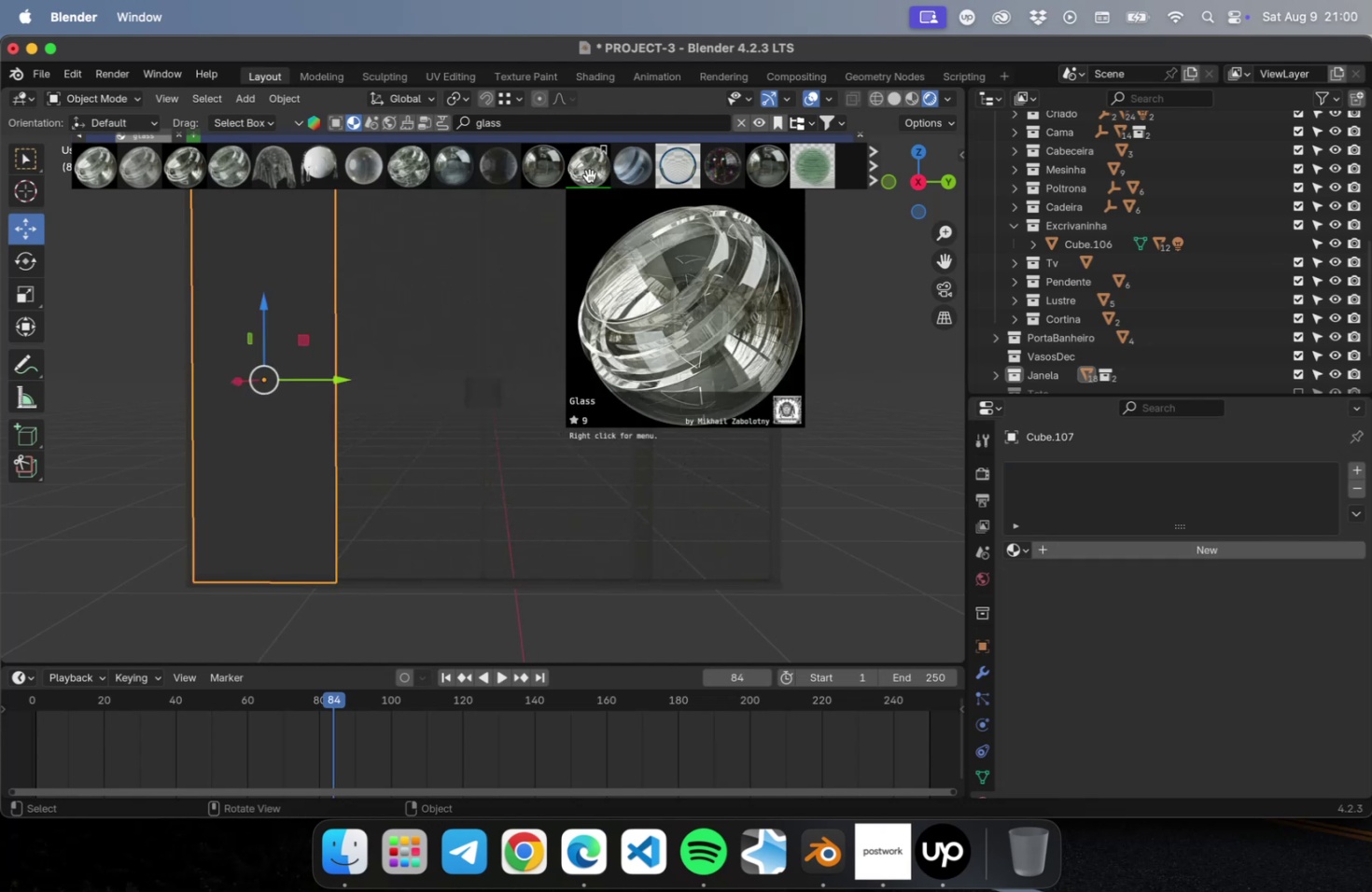 
double_click([589, 175])
 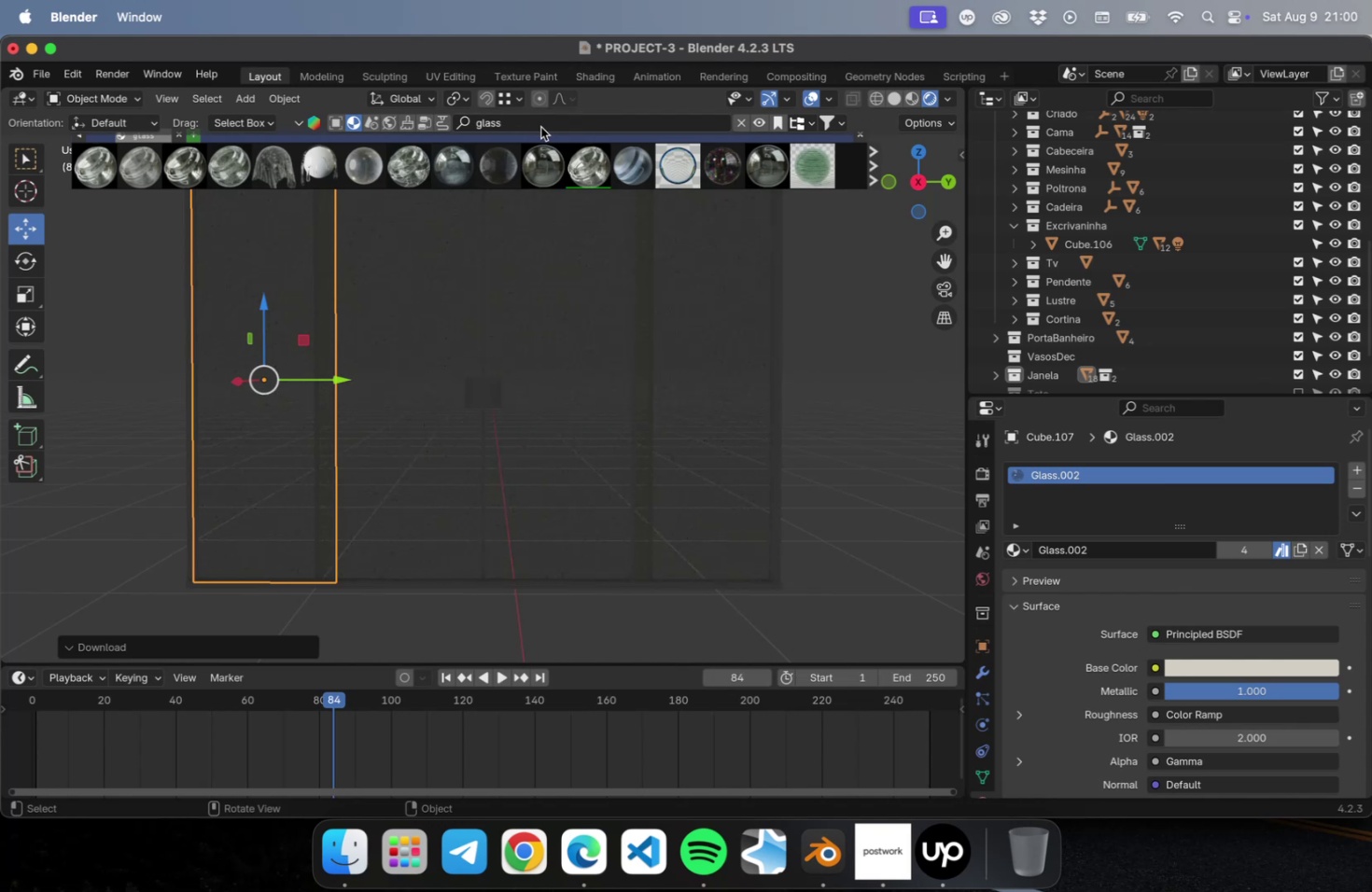 
double_click([538, 127])
 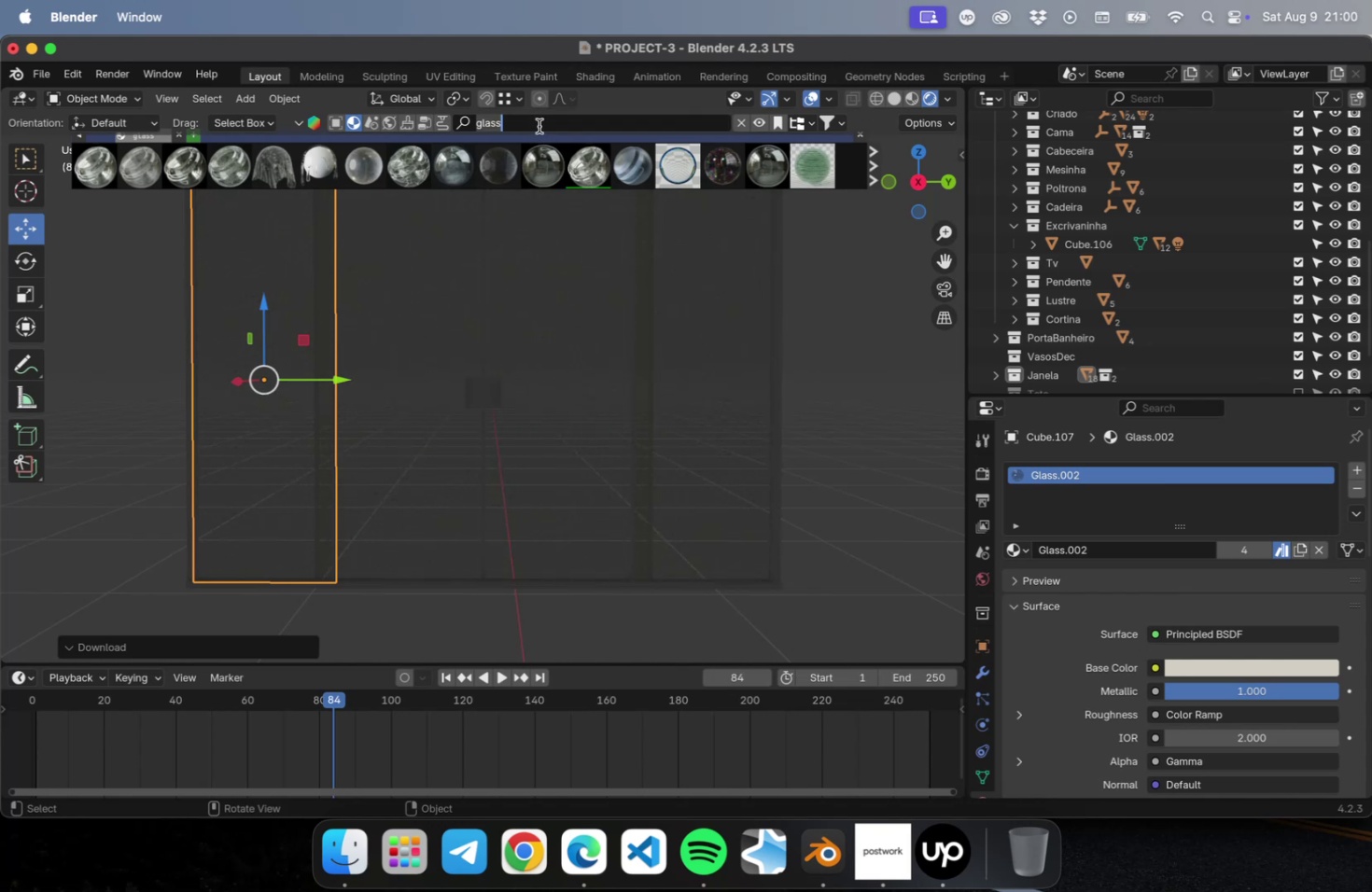 
type(black)
 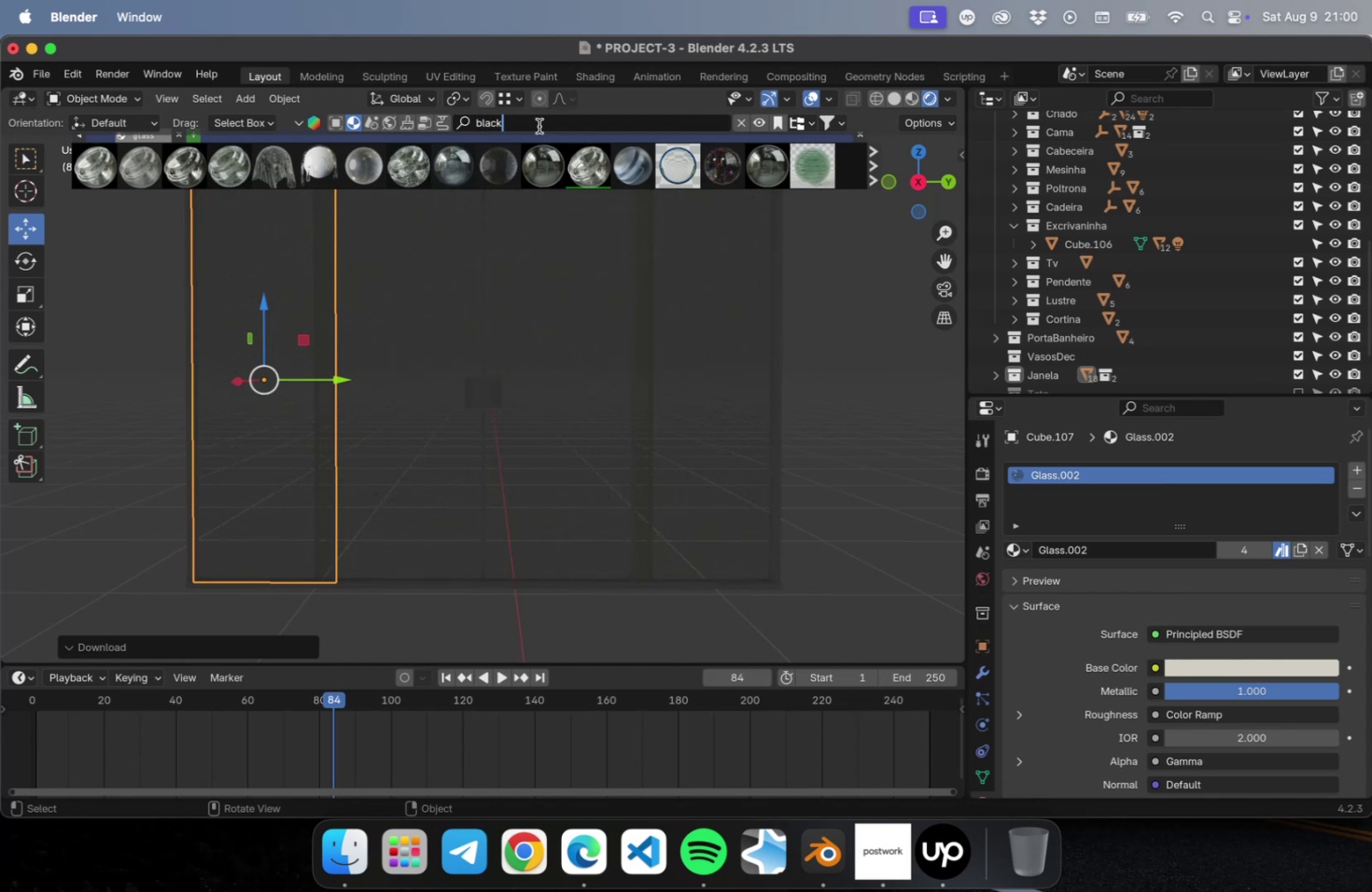 
key(Enter)
 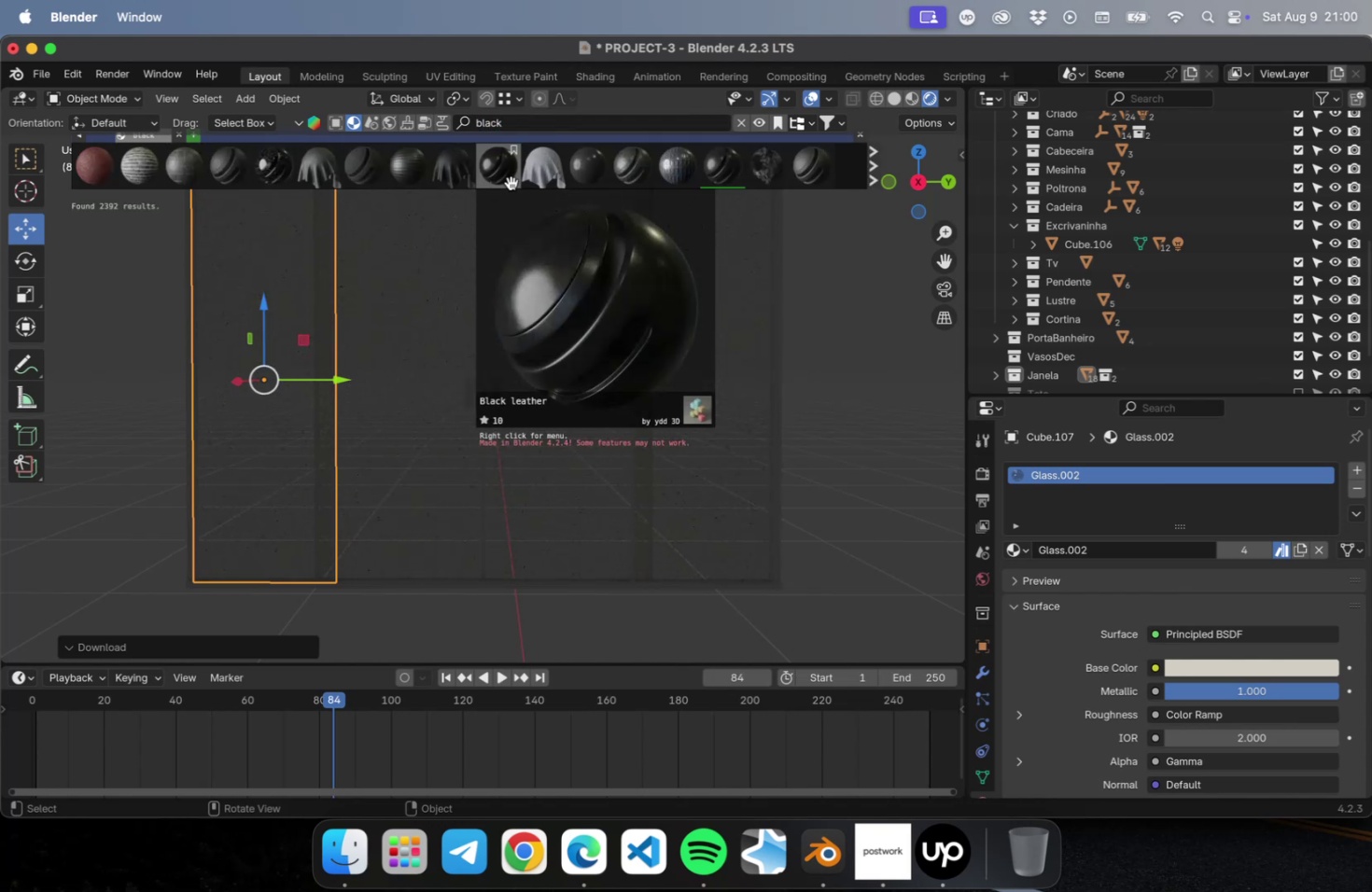 
wait(8.05)
 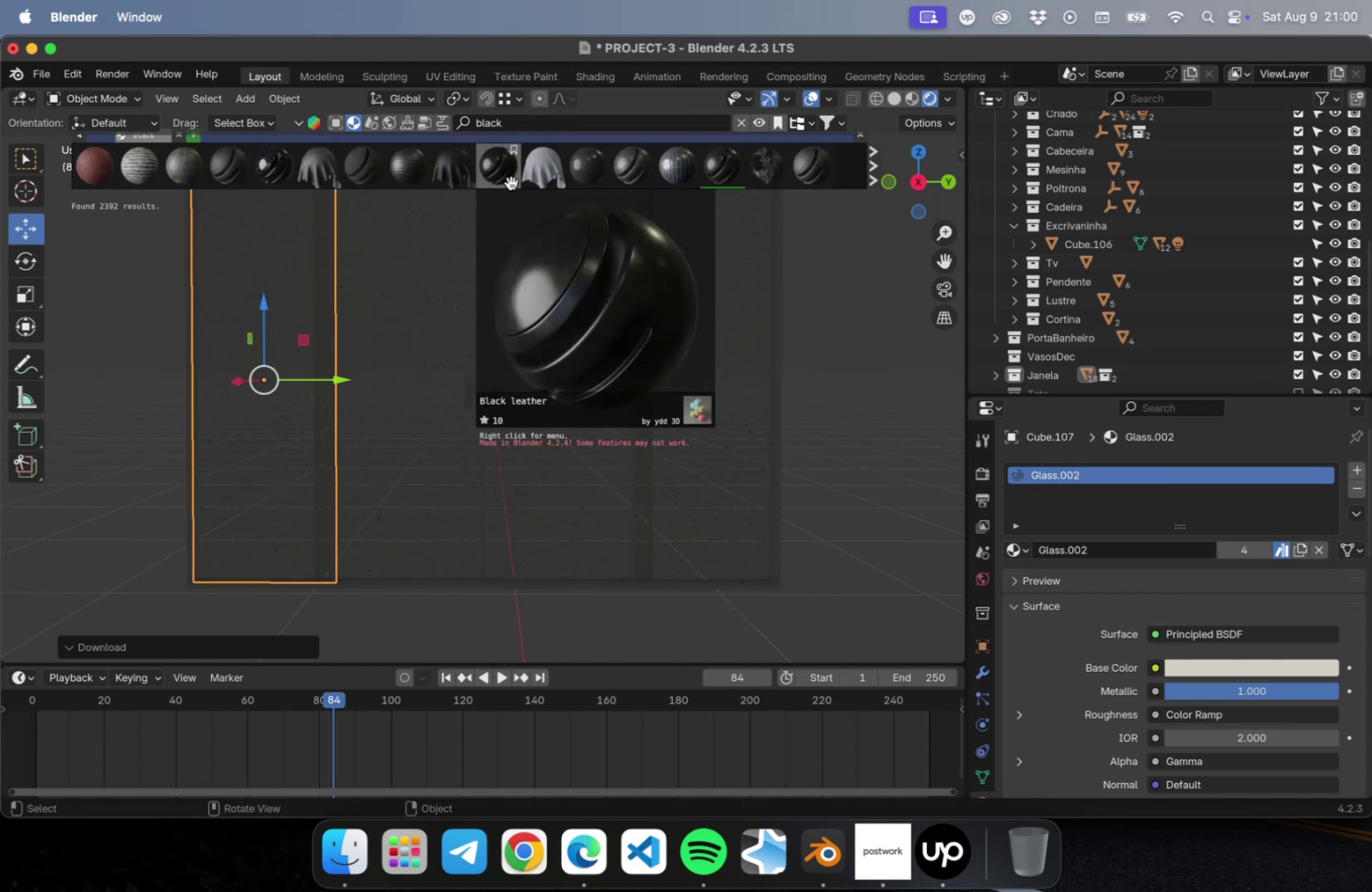 
mouse_move([865, 173])
 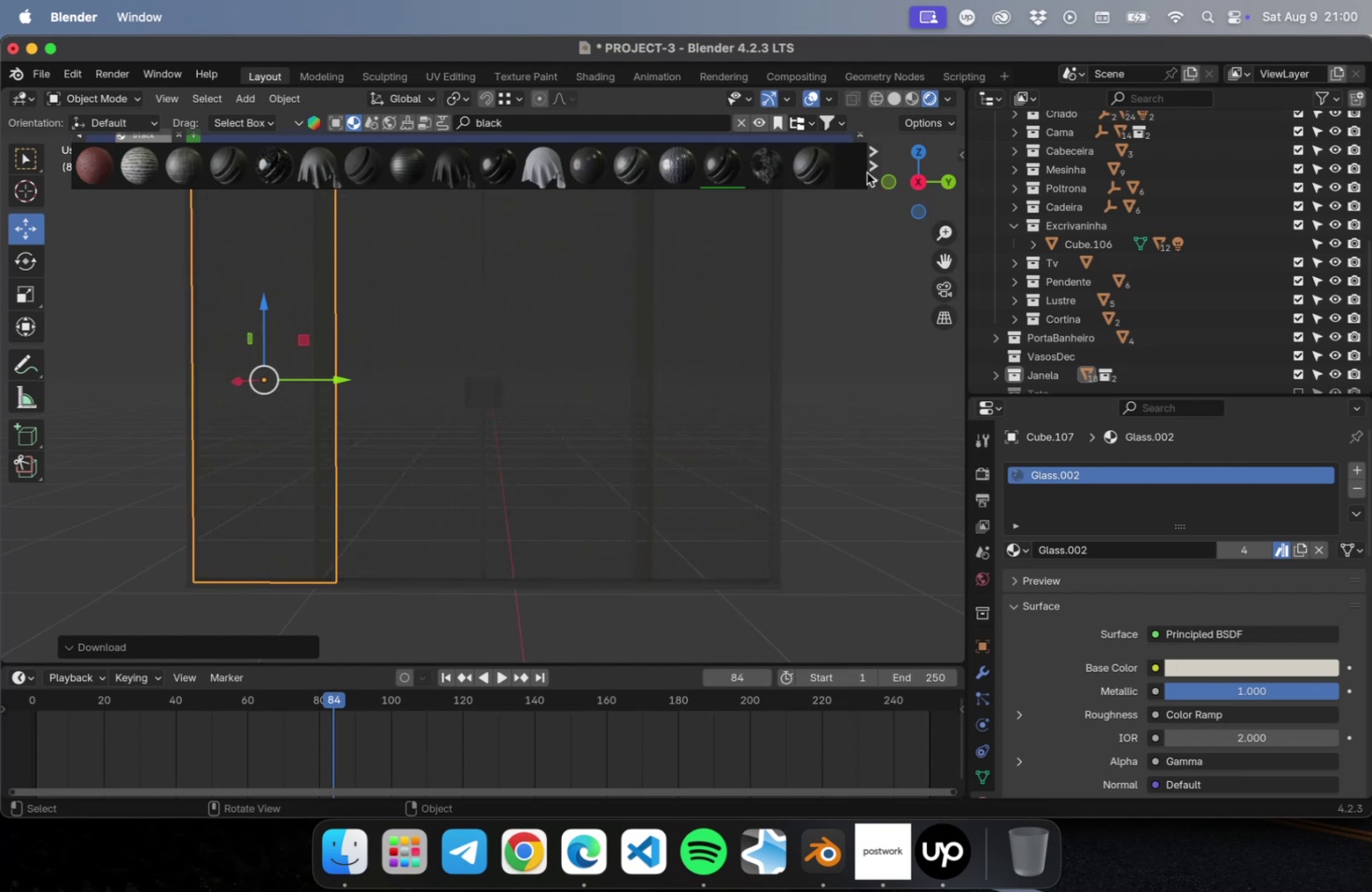 
left_click([869, 173])
 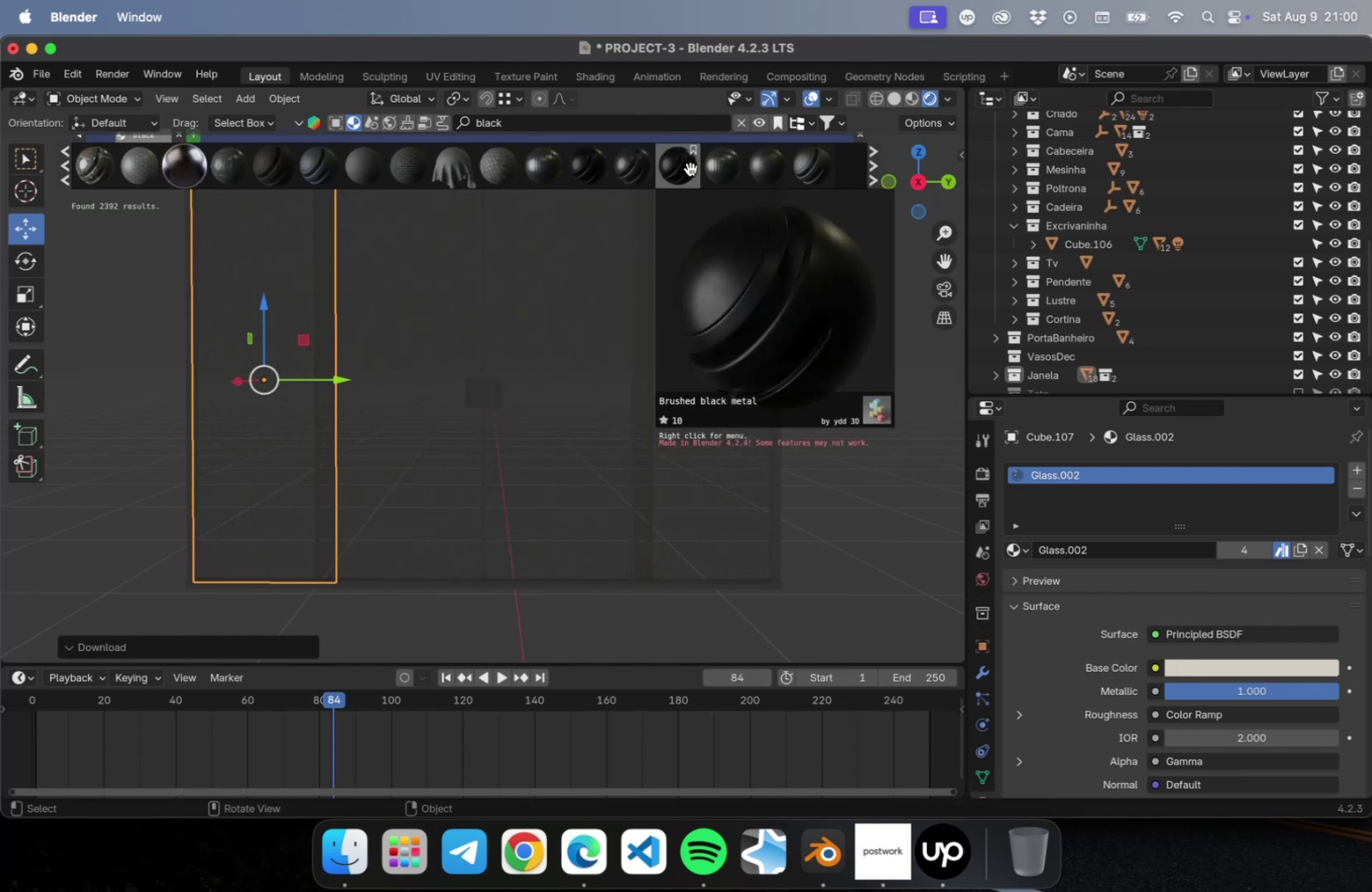 
left_click([495, 400])
 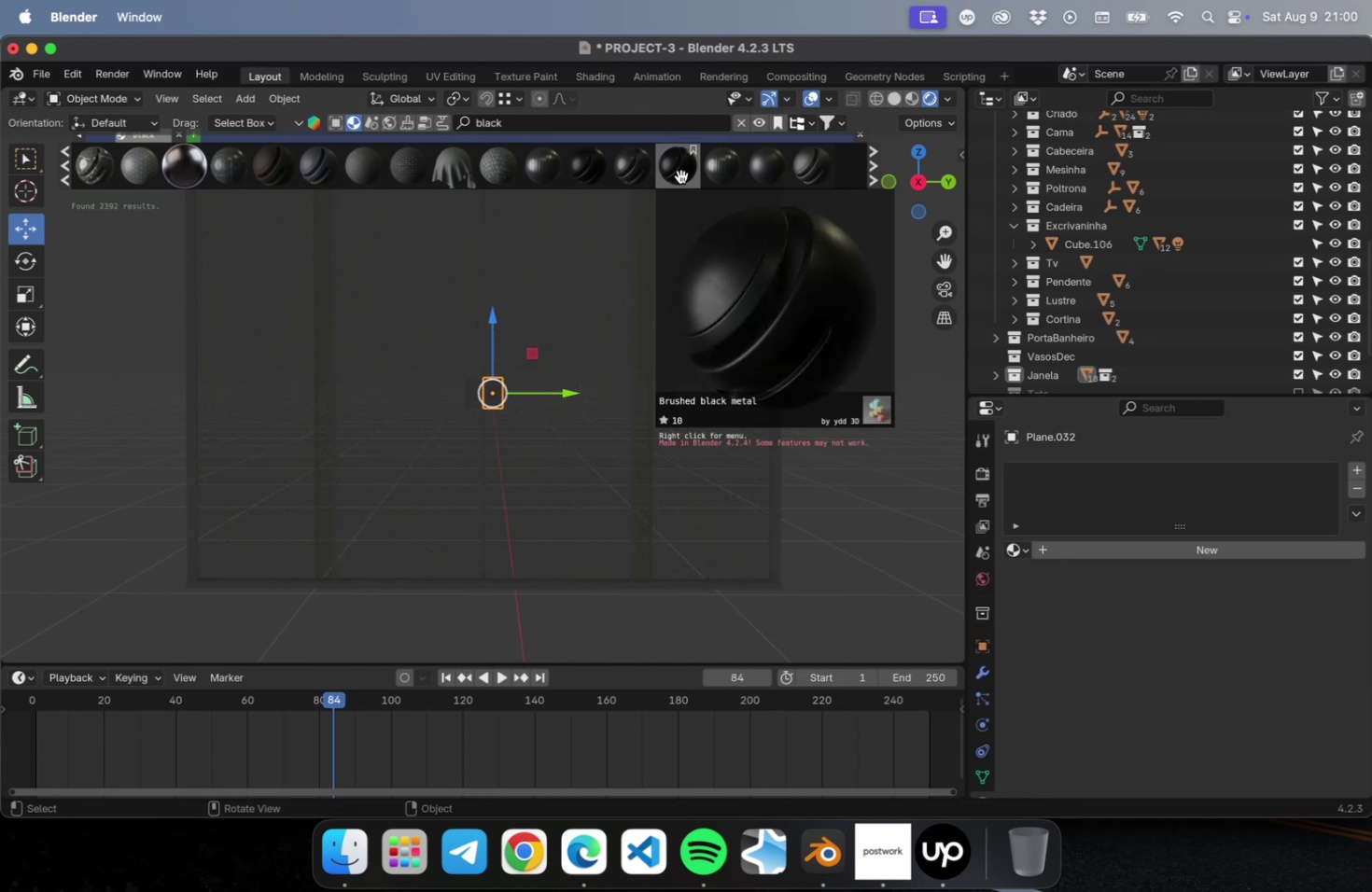 
double_click([680, 176])
 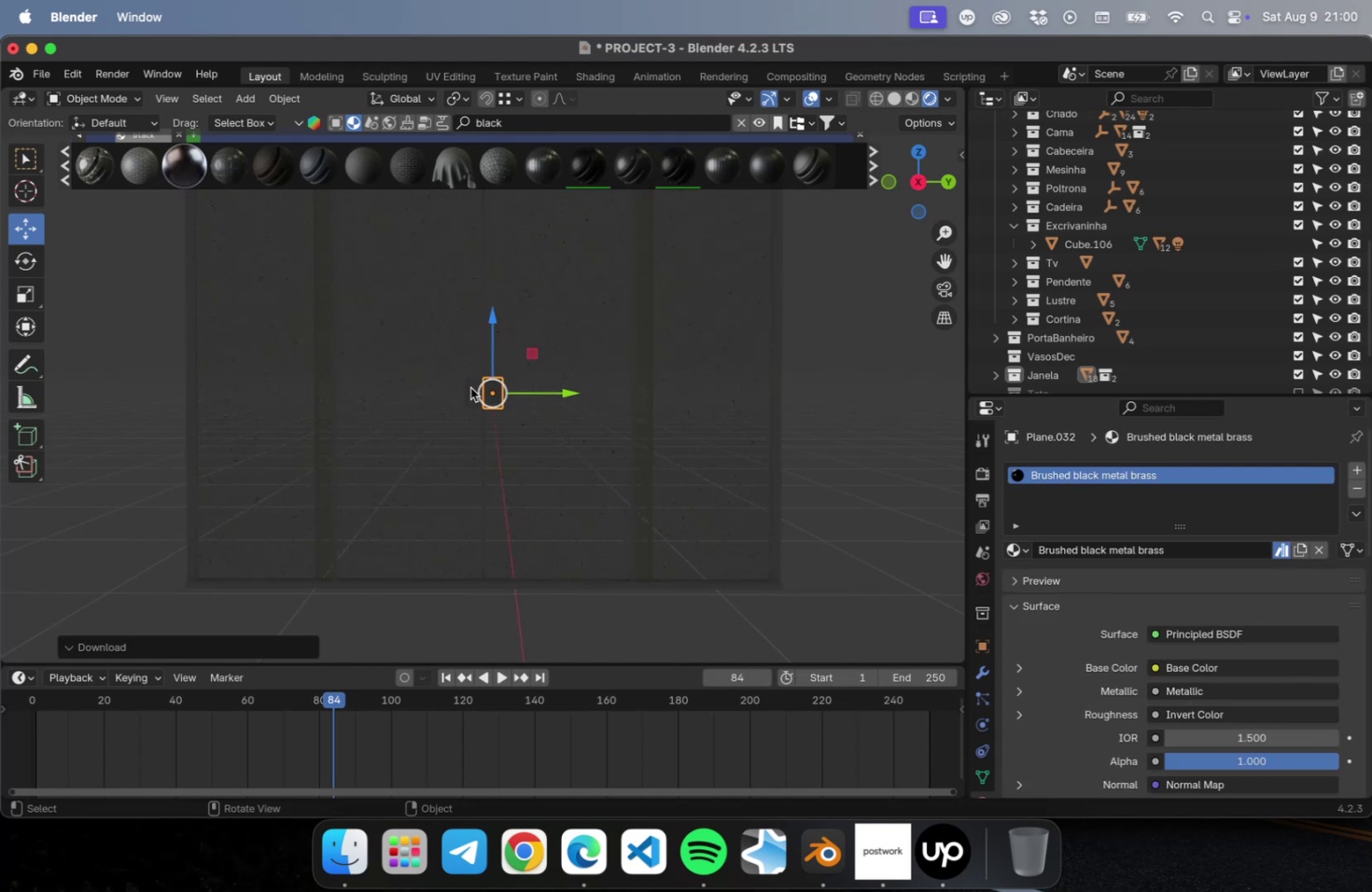 
left_click([469, 389])
 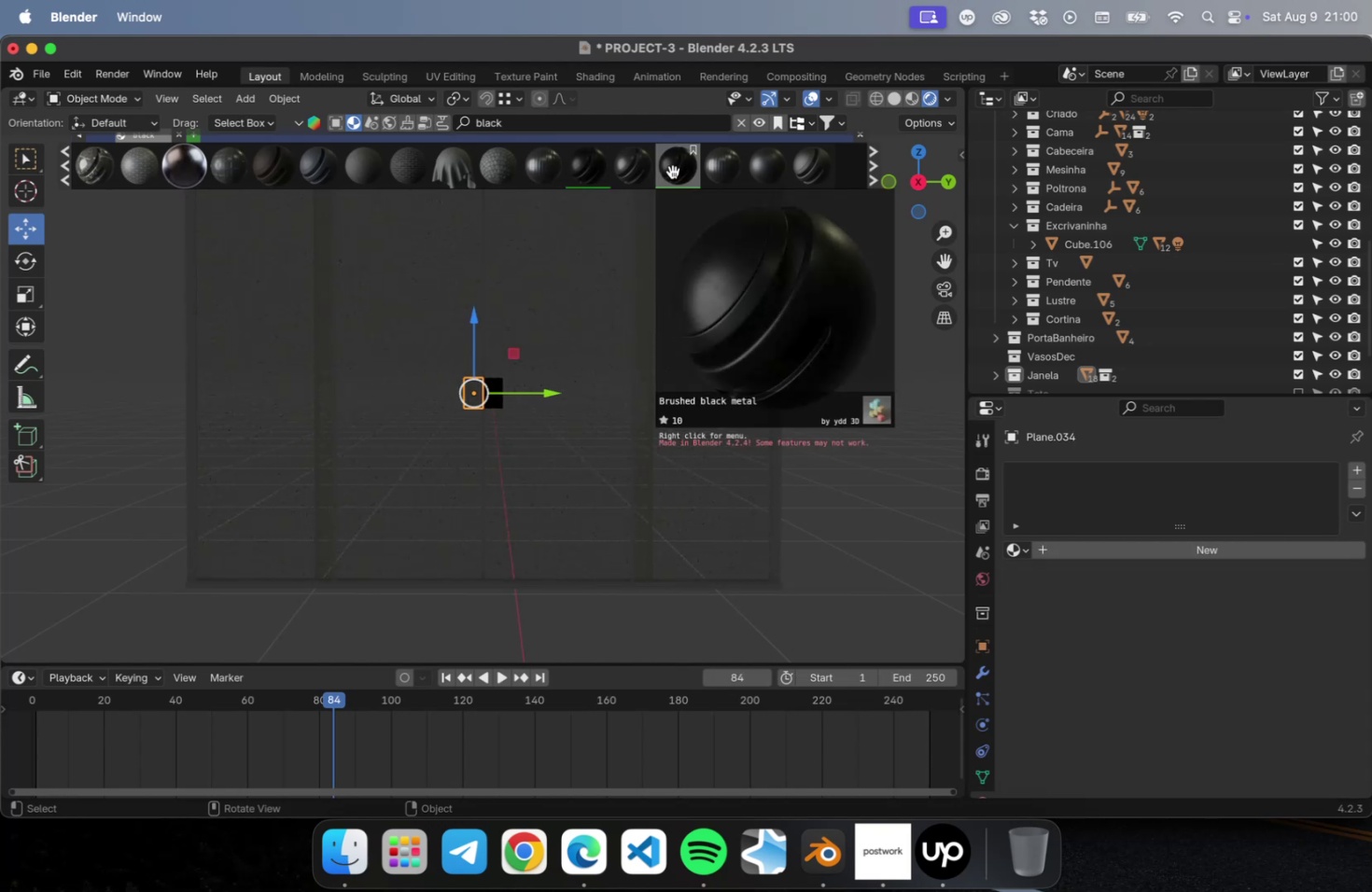 
double_click([672, 172])
 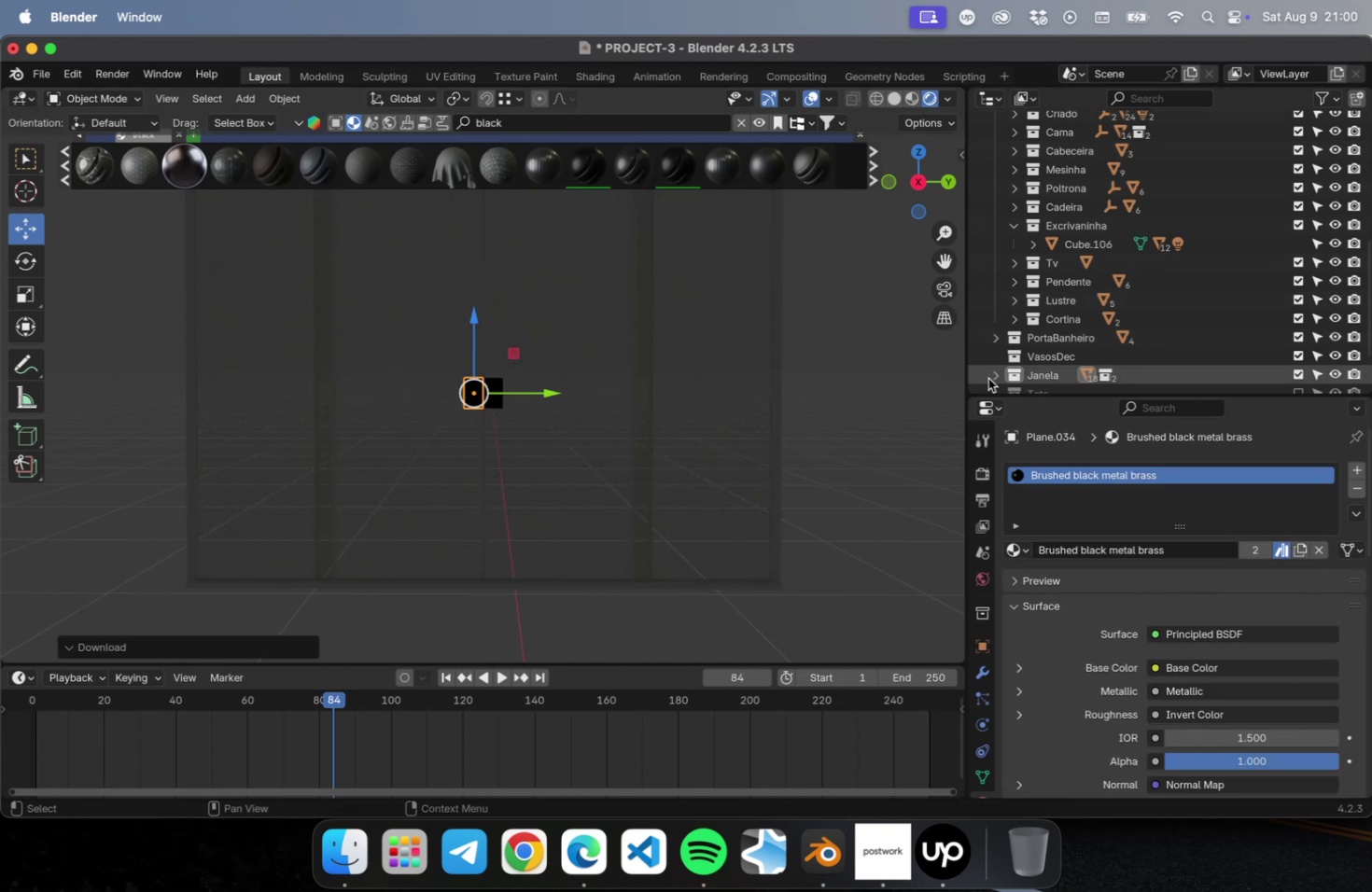 
scroll: coordinate [1051, 280], scroll_direction: down, amount: 9.0
 